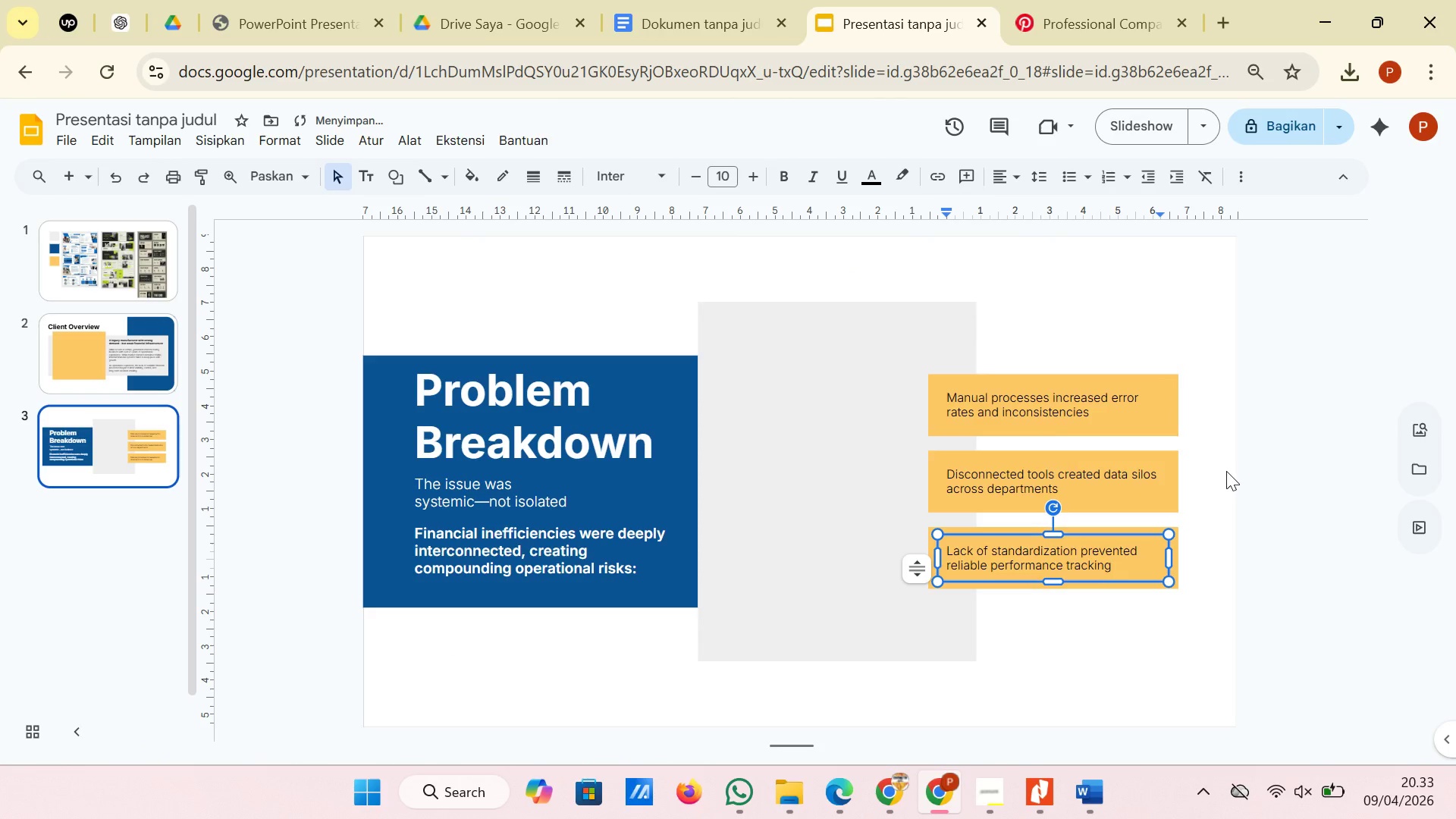 
left_click([1227, 471])
 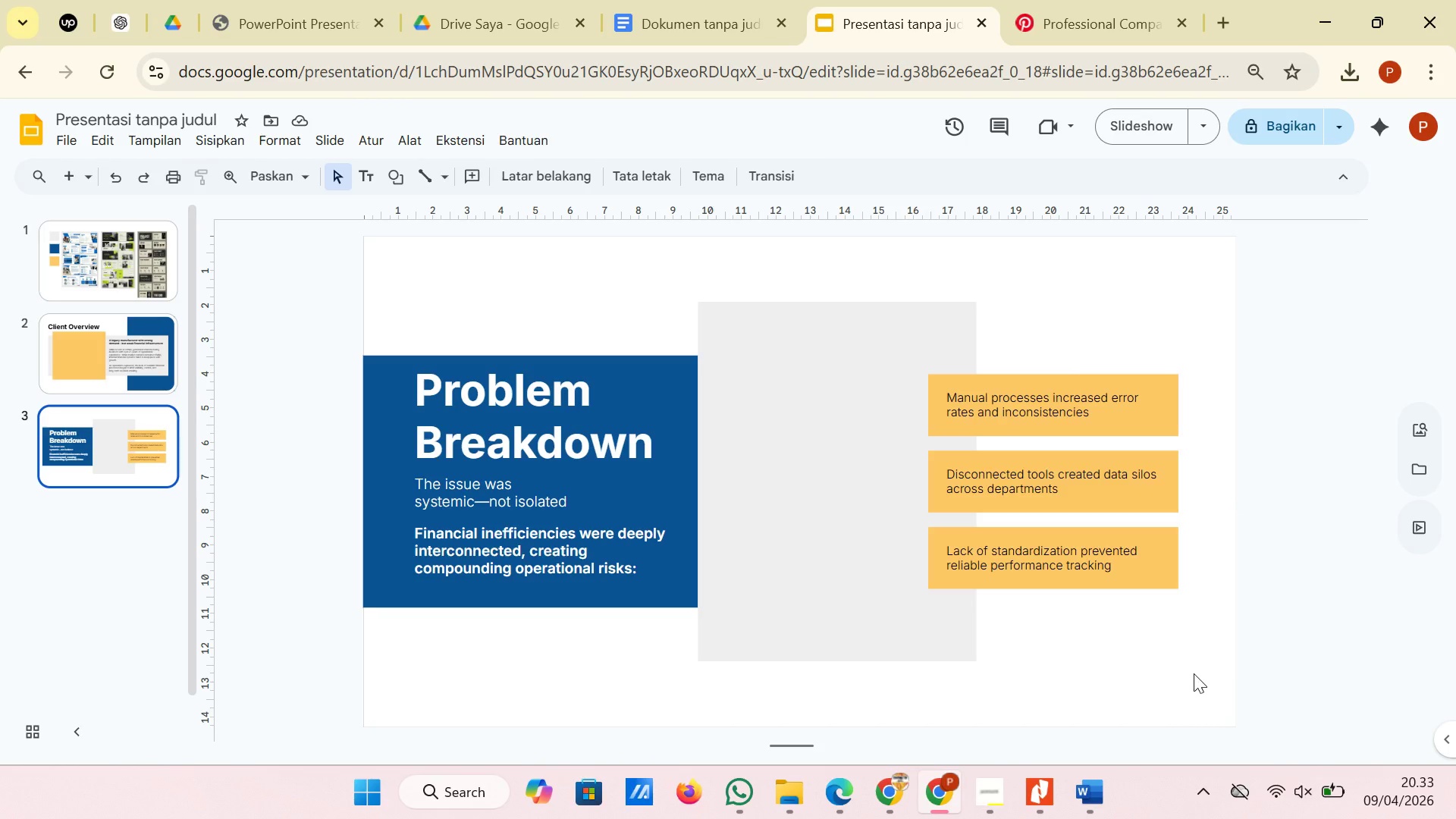 
wait(13.39)
 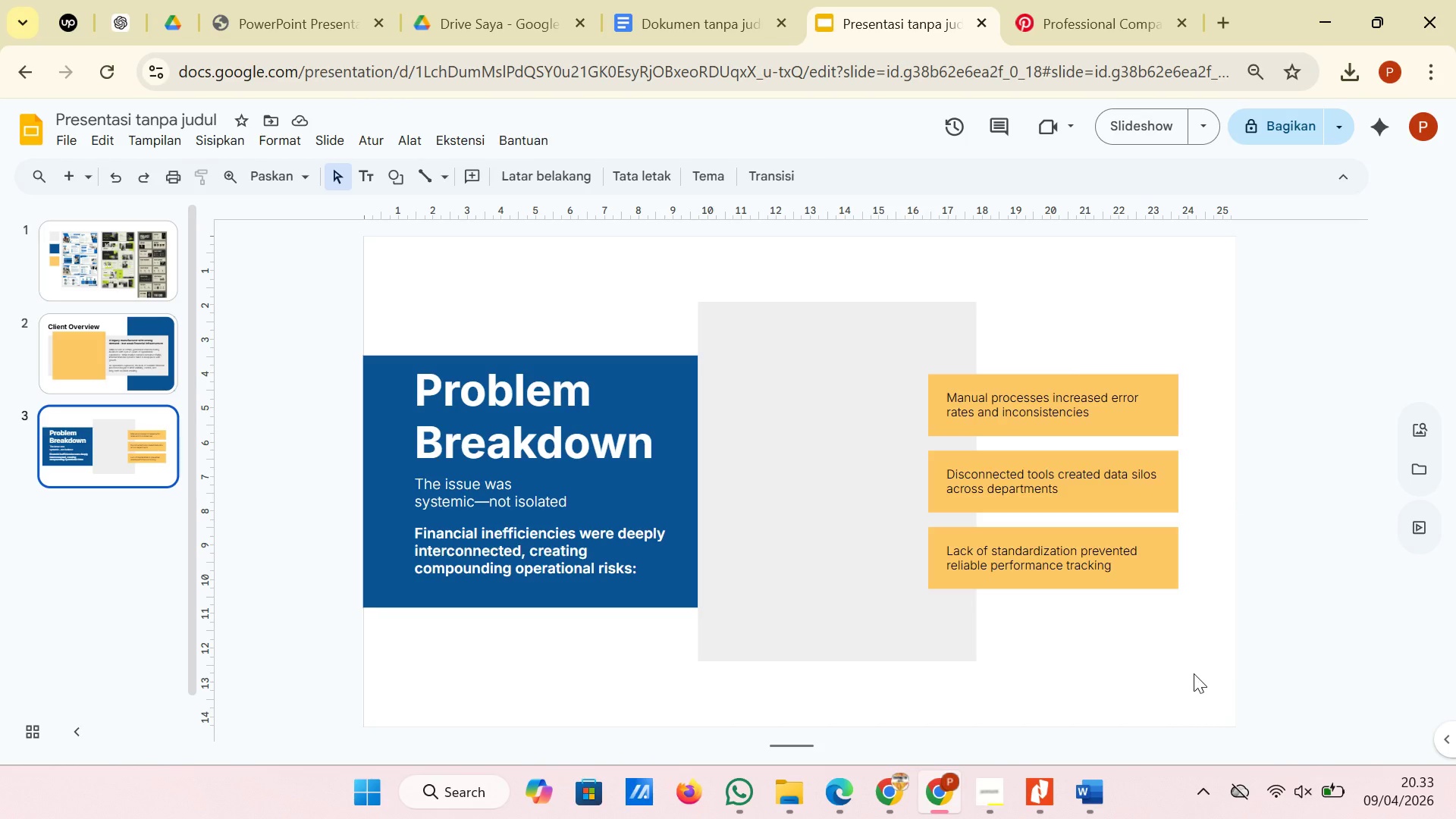 
left_click([1097, 653])
 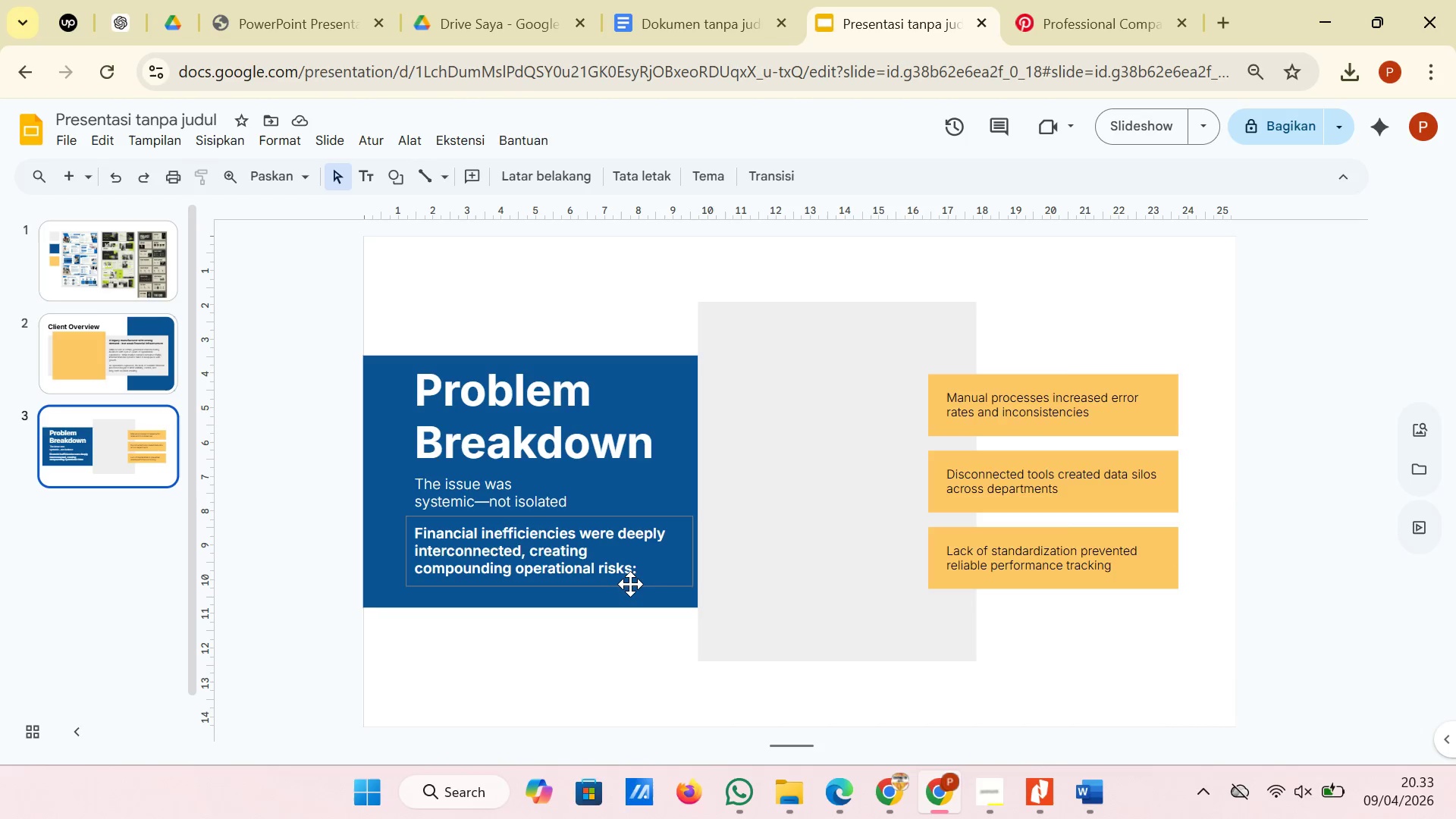 
left_click([633, 581])
 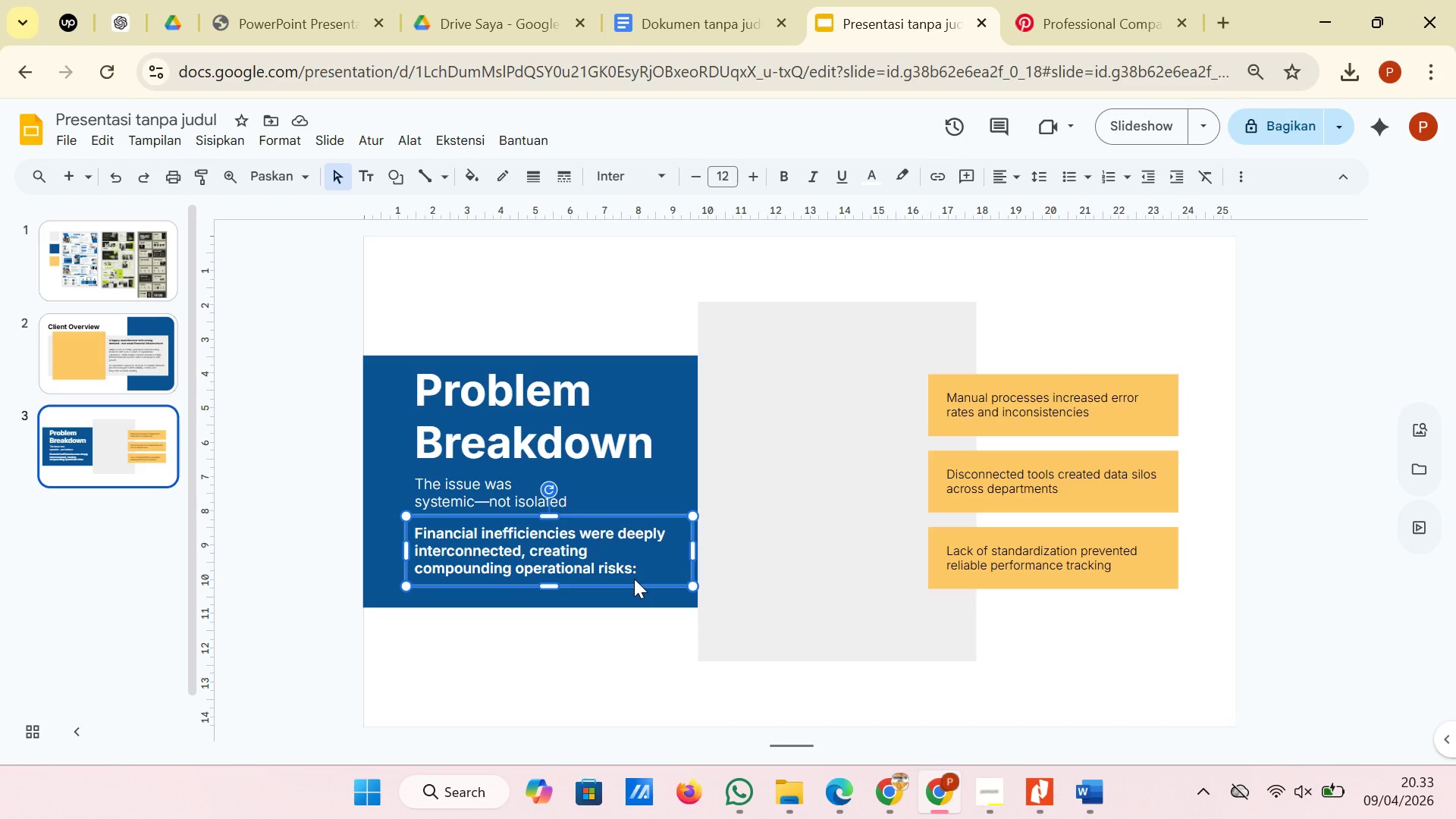 
left_click([634, 579])
 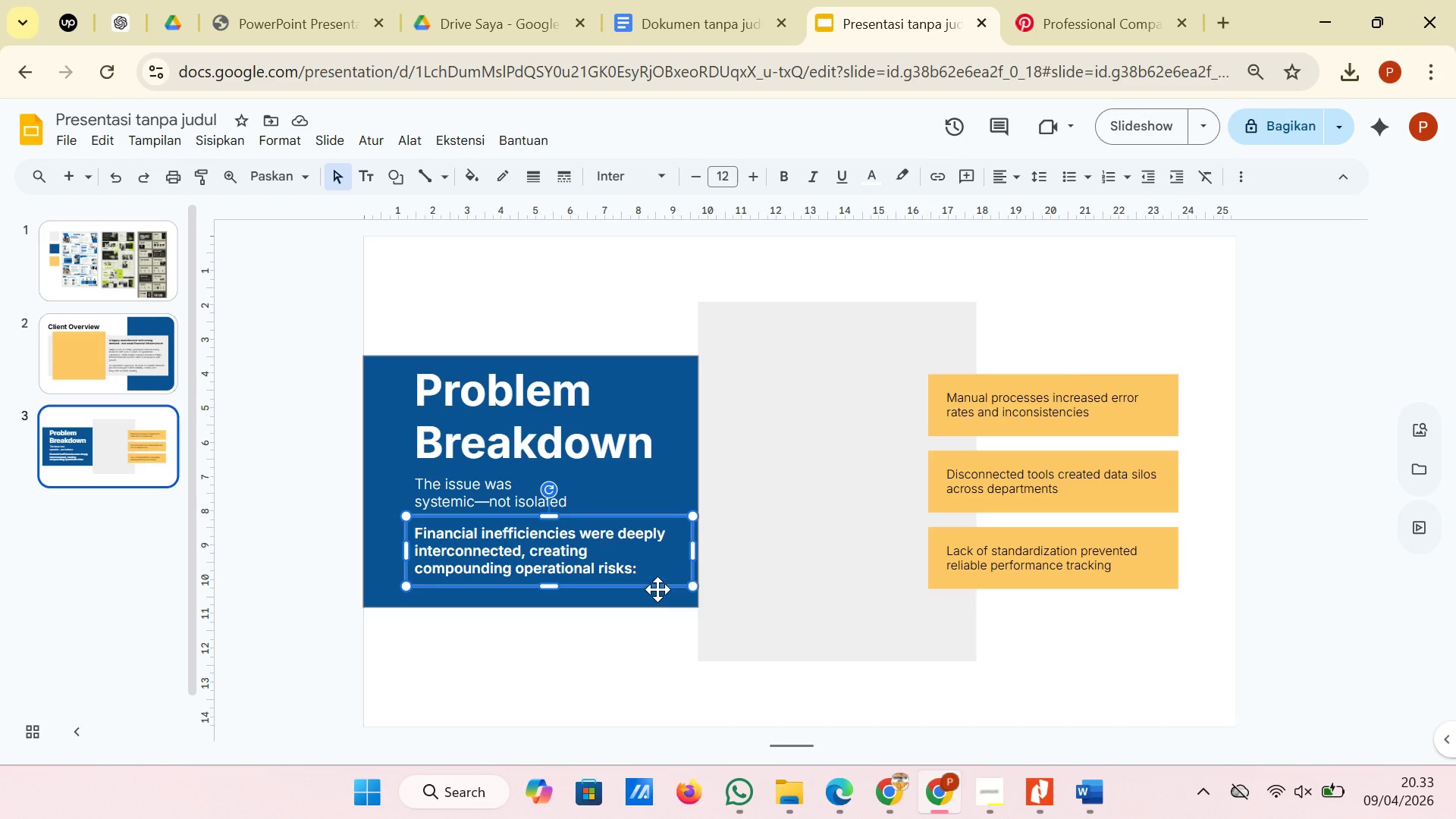 
left_click_drag(start_coordinate=[657, 582], to_coordinate=[659, 587])
 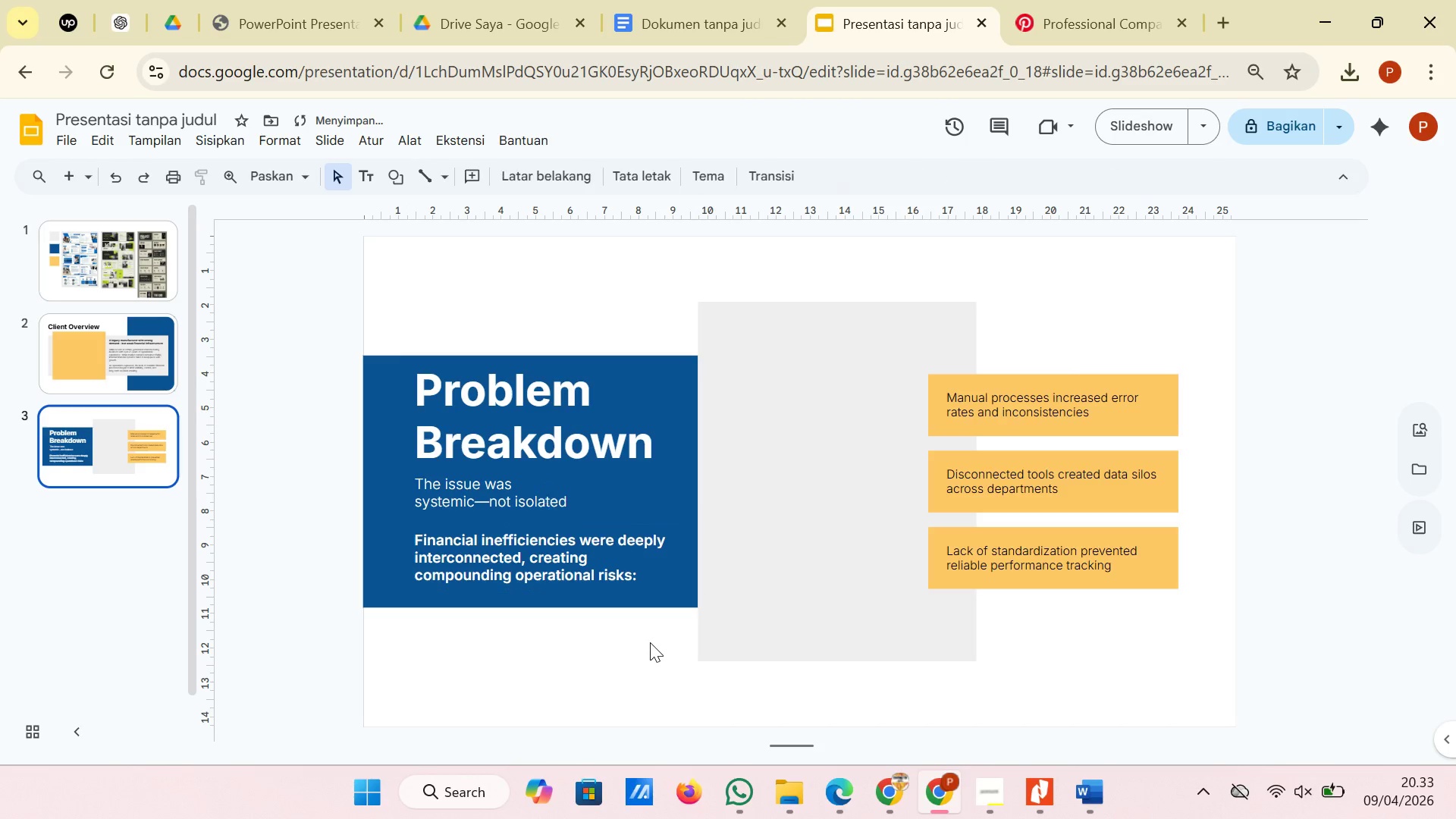 
left_click([650, 642])
 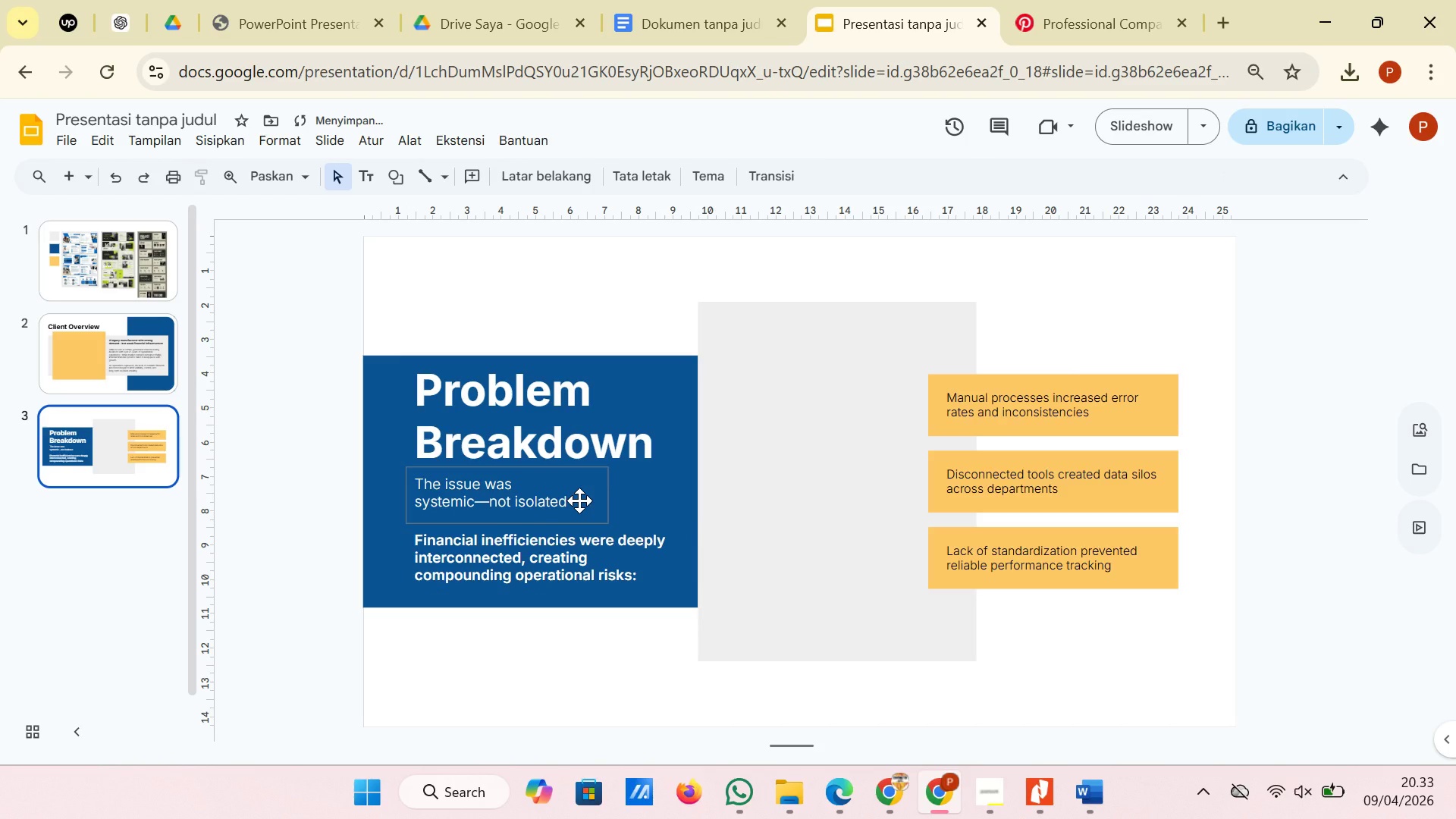 
left_click([579, 499])
 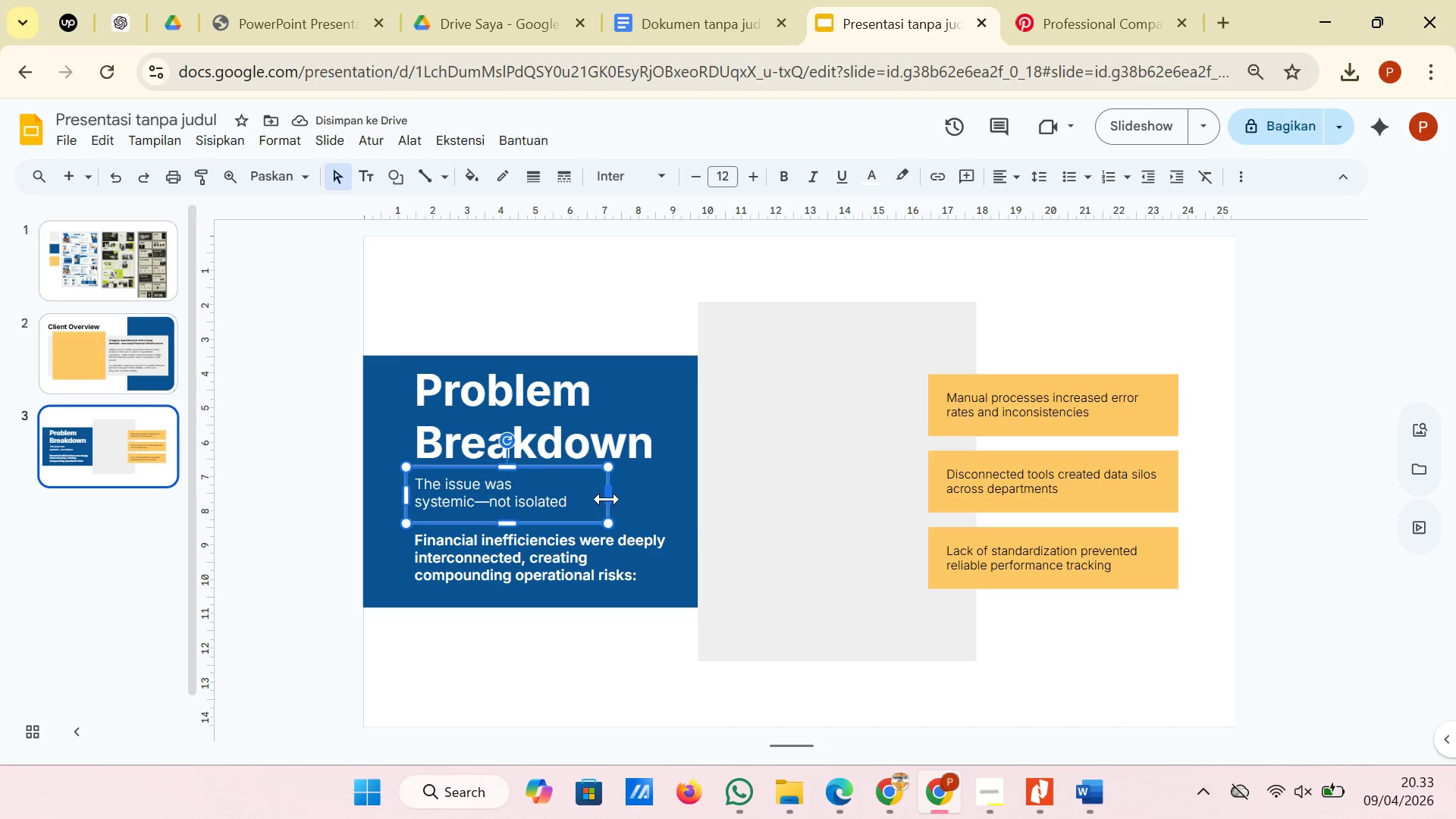 
left_click_drag(start_coordinate=[607, 497], to_coordinate=[643, 500])
 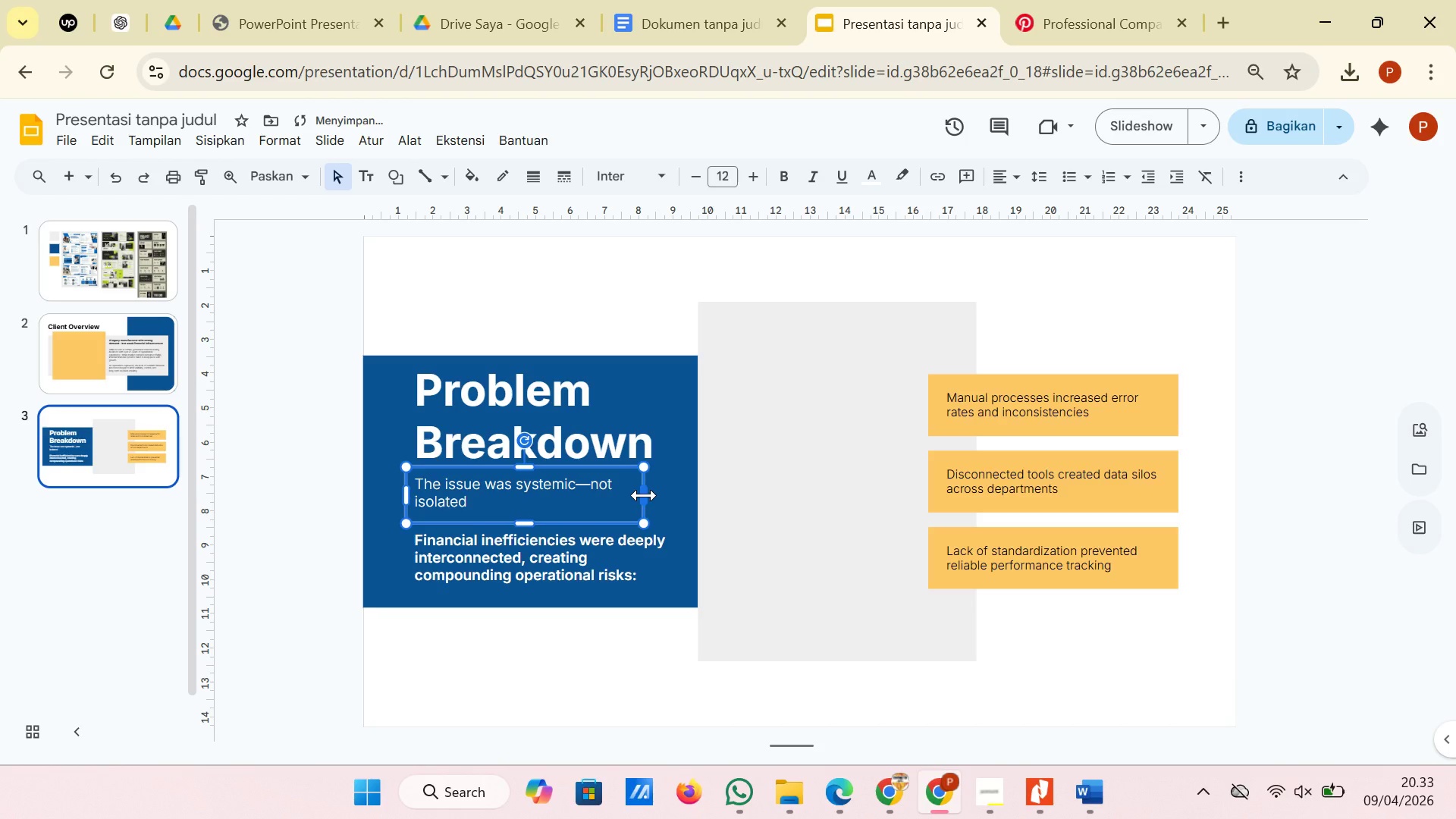 
left_click_drag(start_coordinate=[644, 494], to_coordinate=[670, 494])
 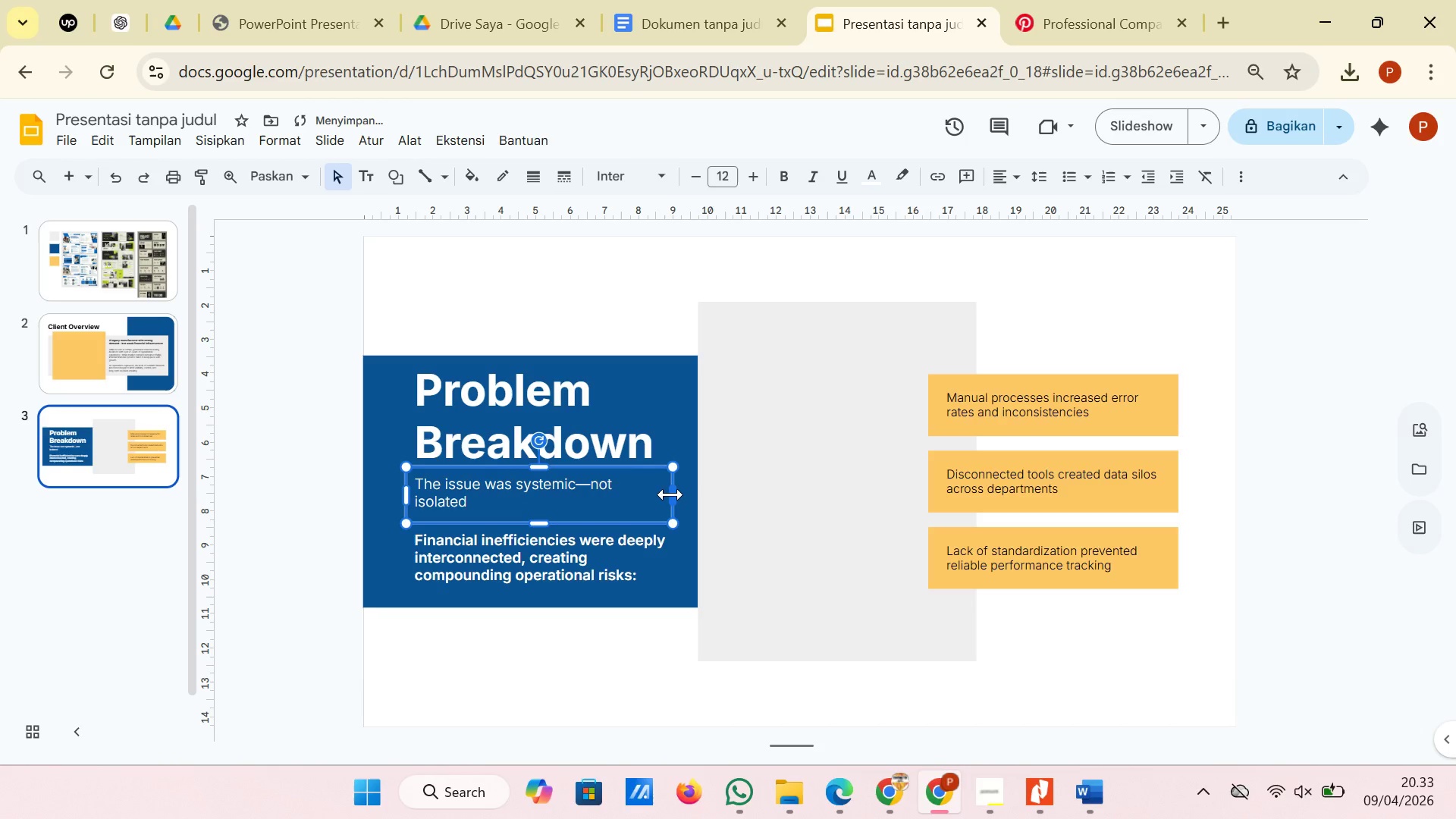 
left_click_drag(start_coordinate=[670, 494], to_coordinate=[689, 494])
 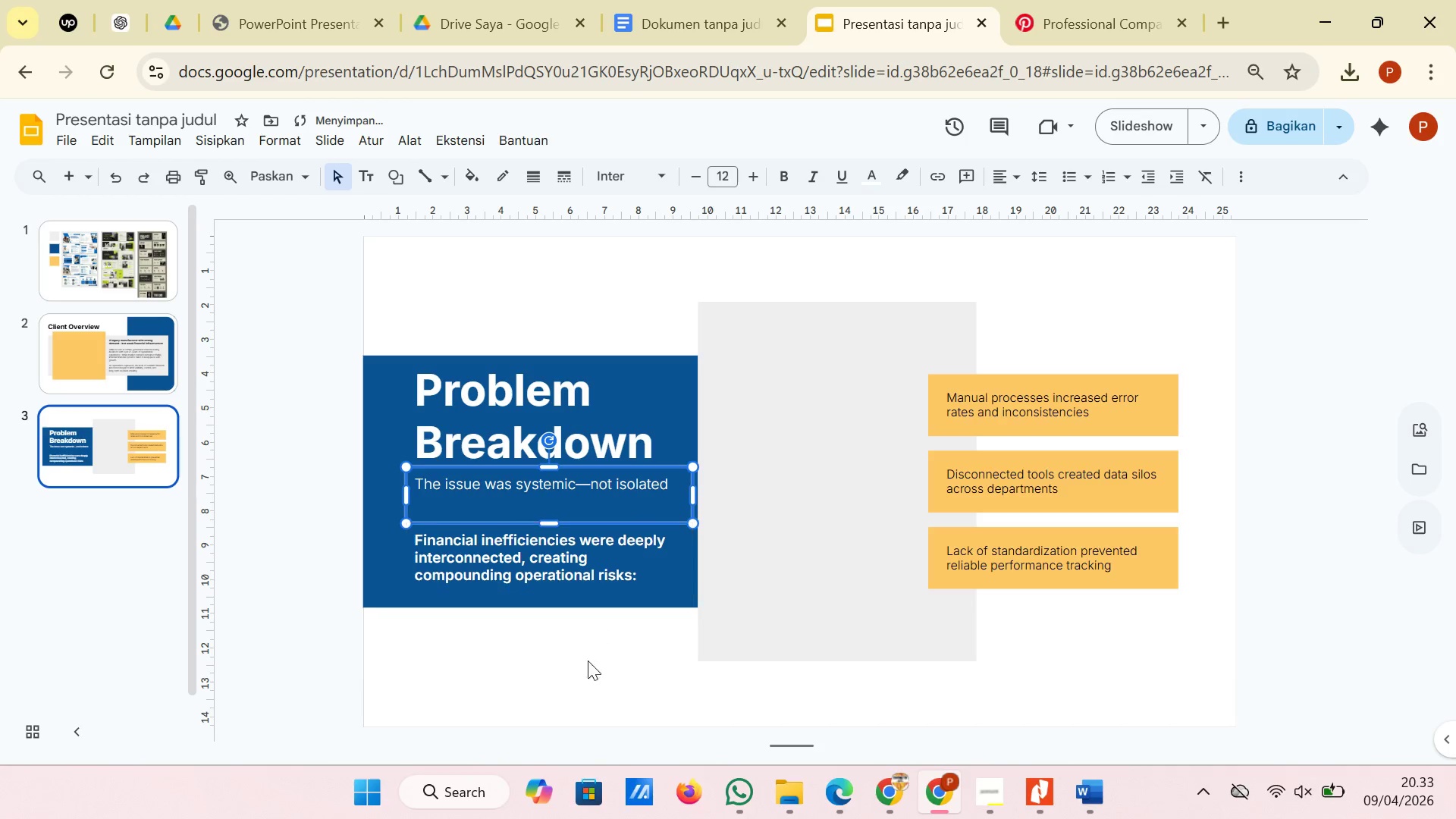 
left_click([586, 685])
 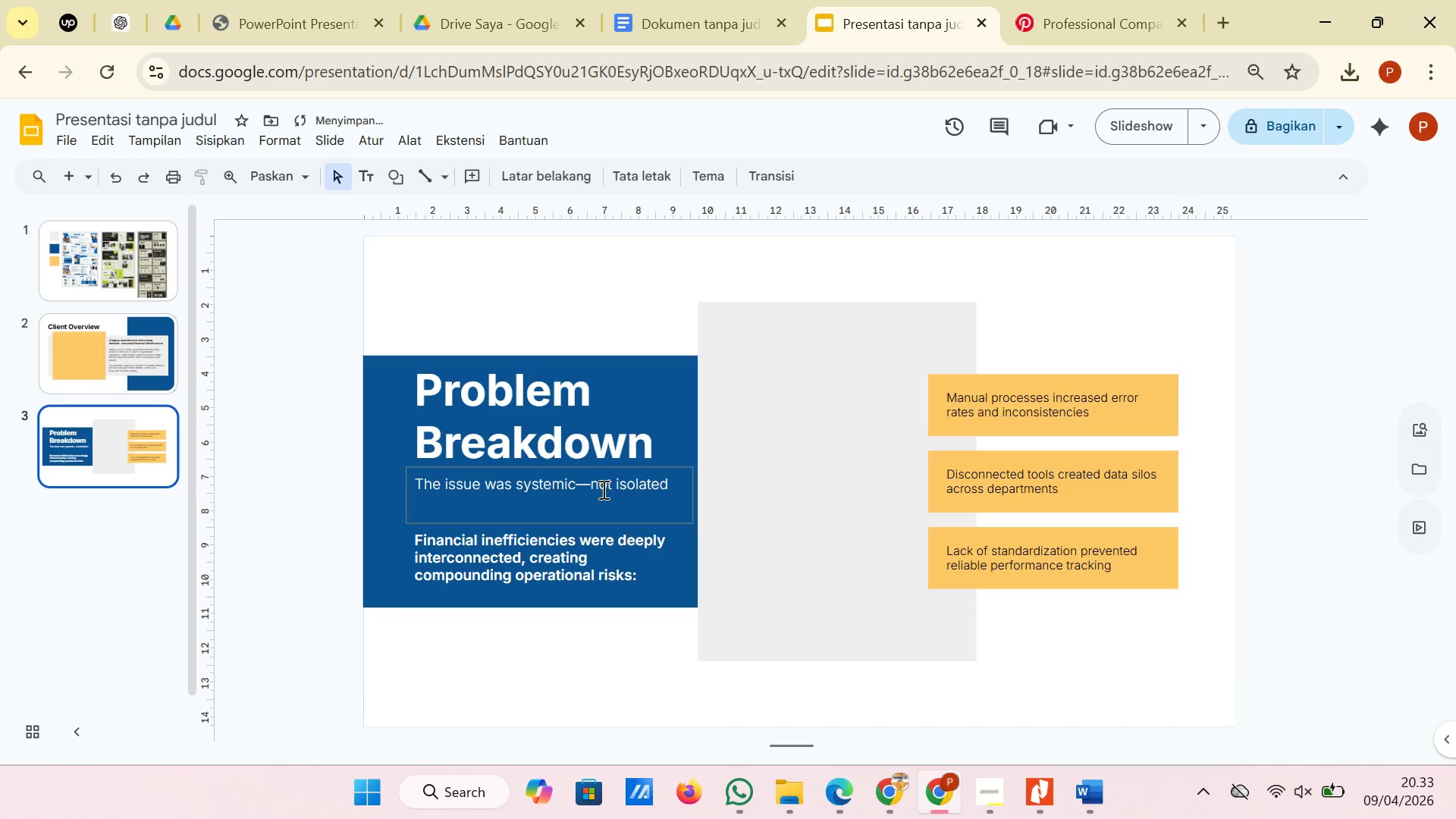 
left_click([602, 489])
 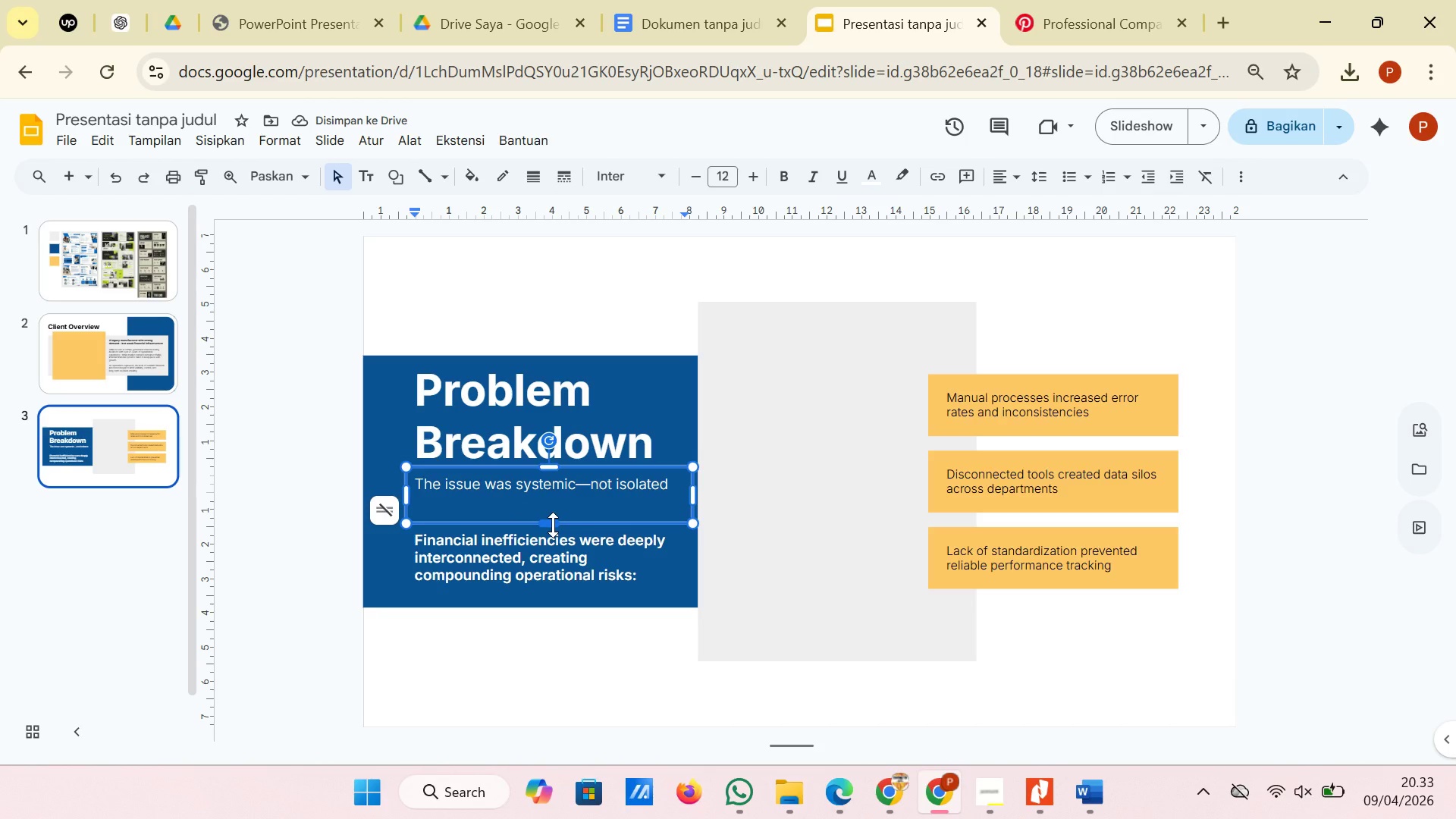 
left_click_drag(start_coordinate=[551, 524], to_coordinate=[553, 495])
 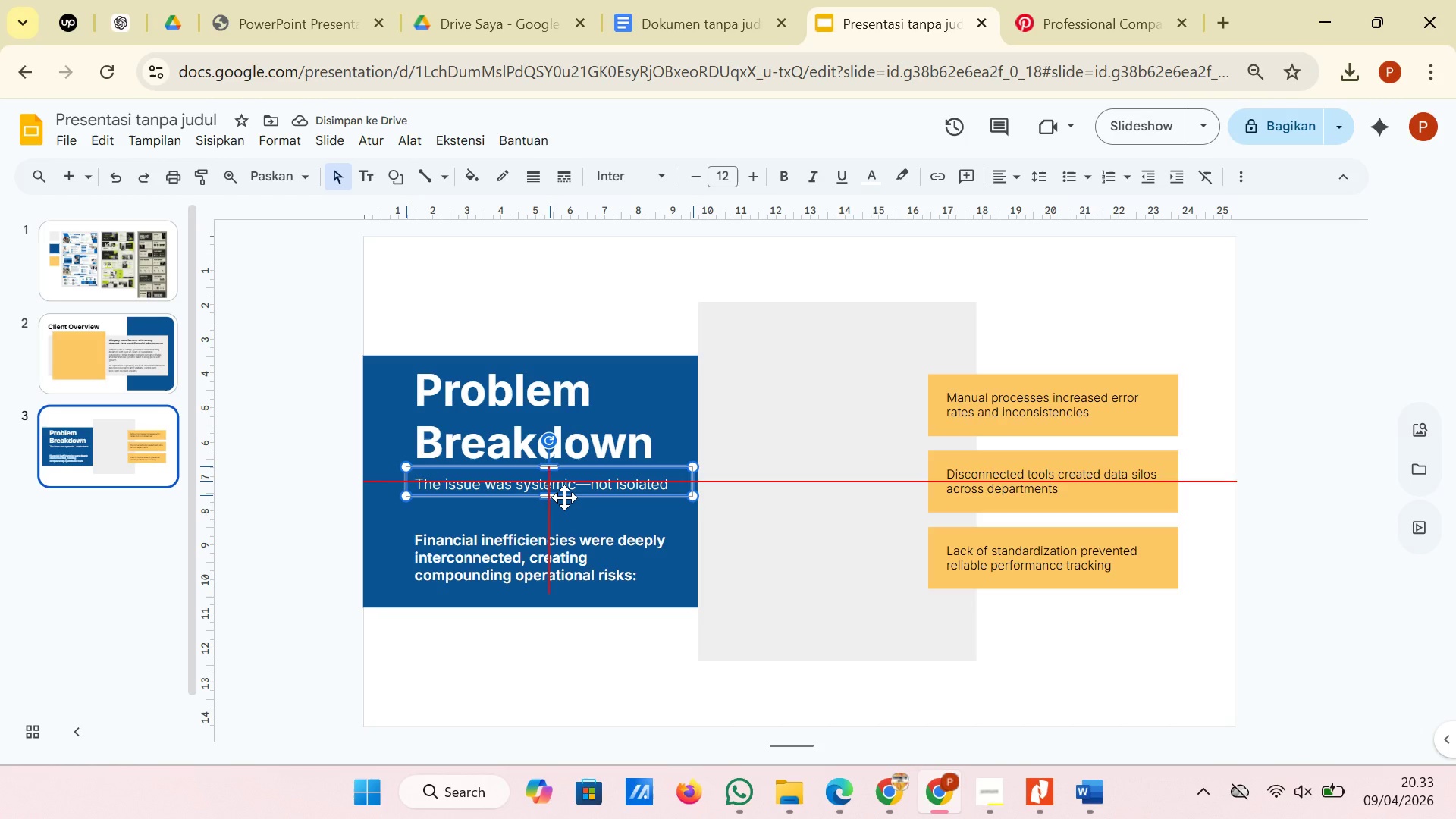 
wait(5.48)
 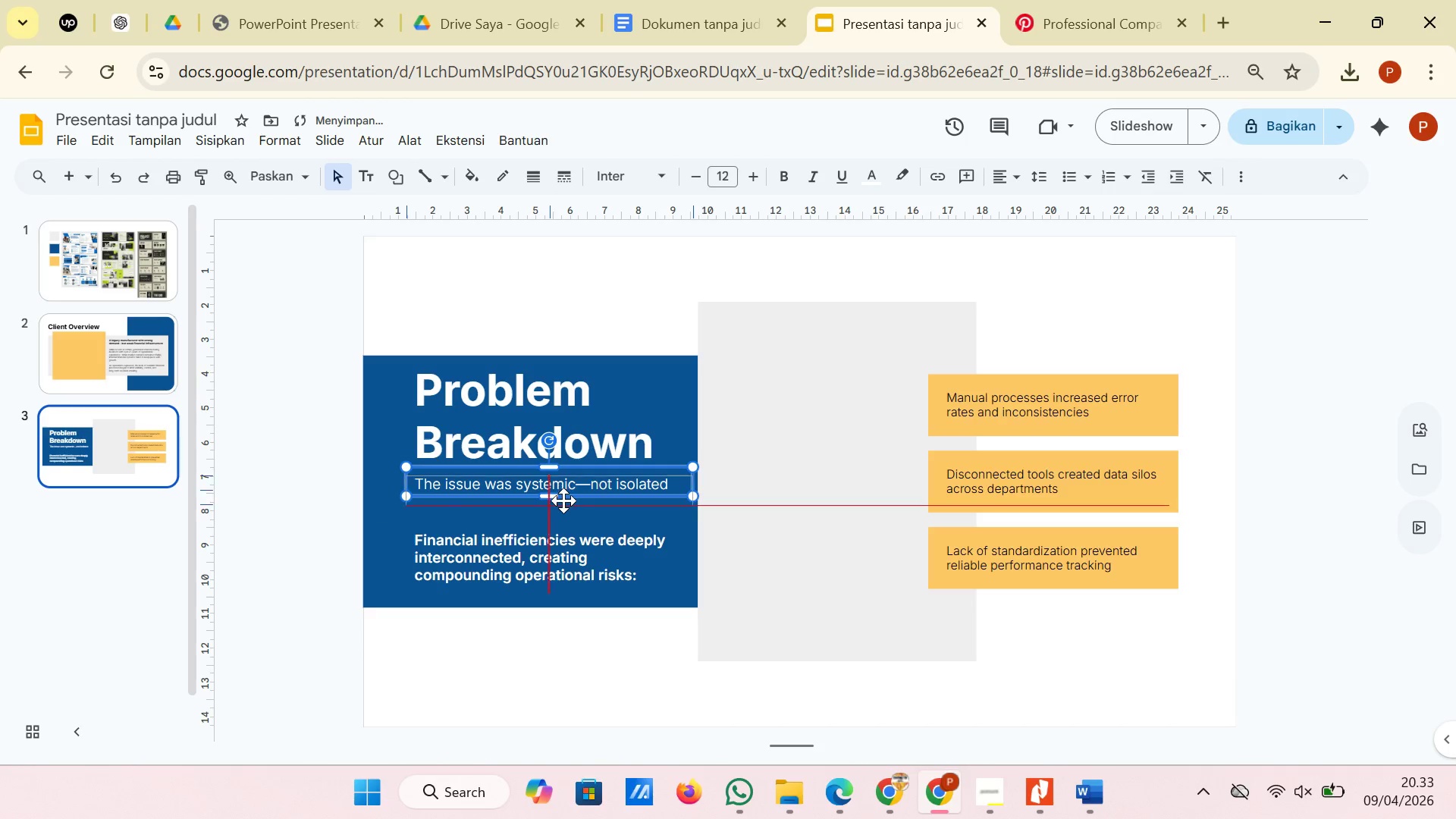 
left_click([565, 535])
 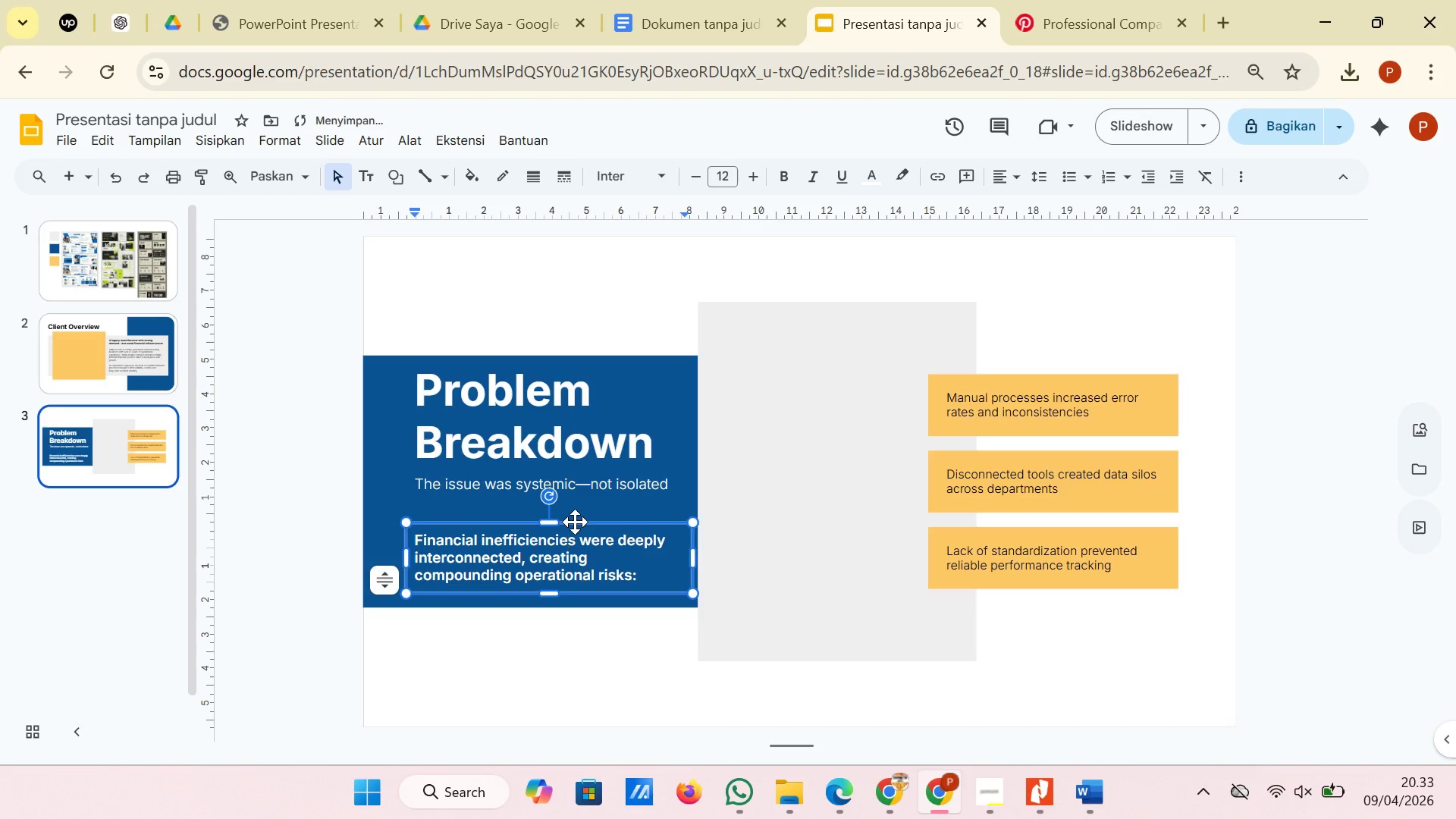 
left_click_drag(start_coordinate=[575, 522], to_coordinate=[576, 495])
 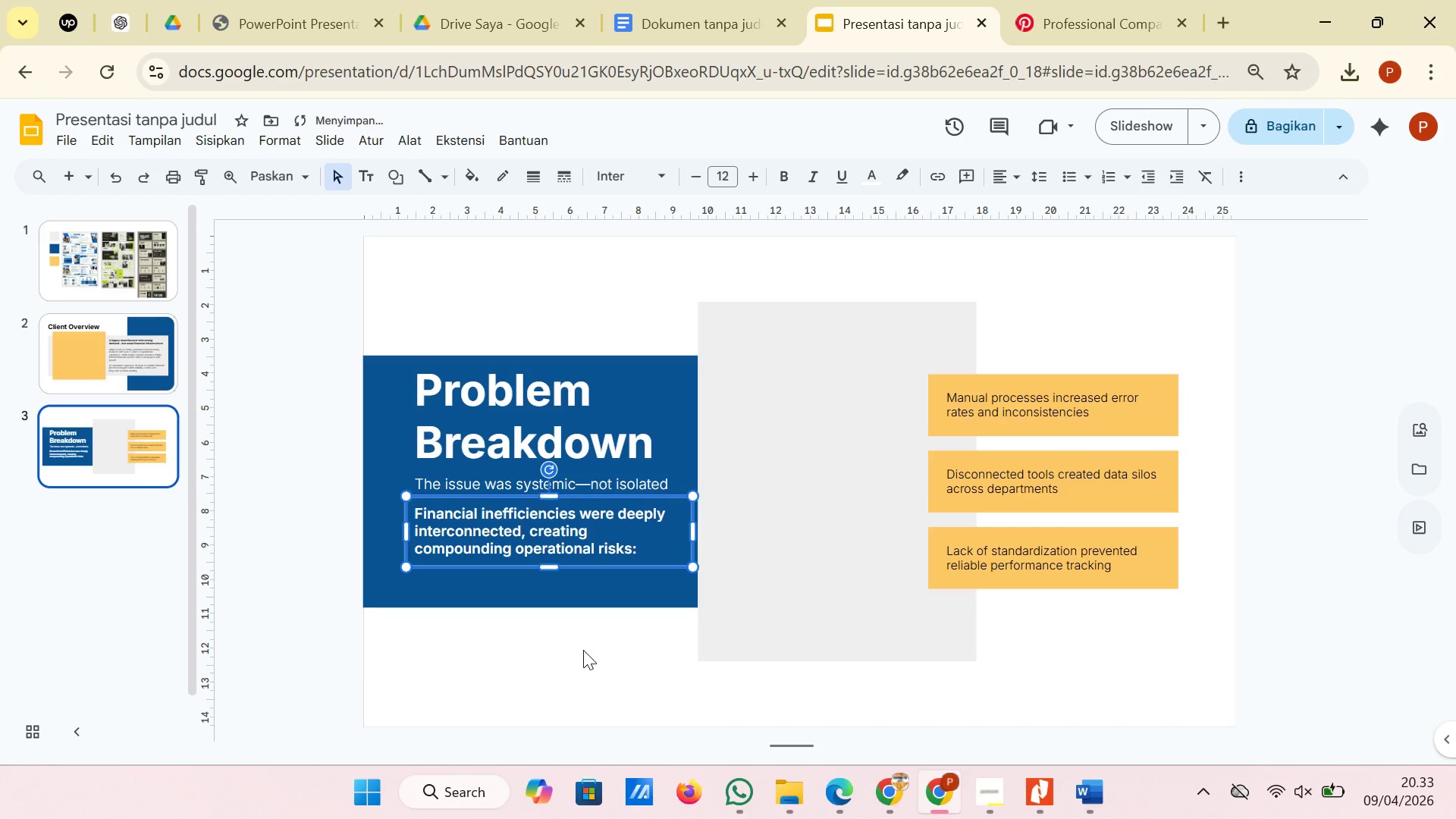 
left_click([583, 658])
 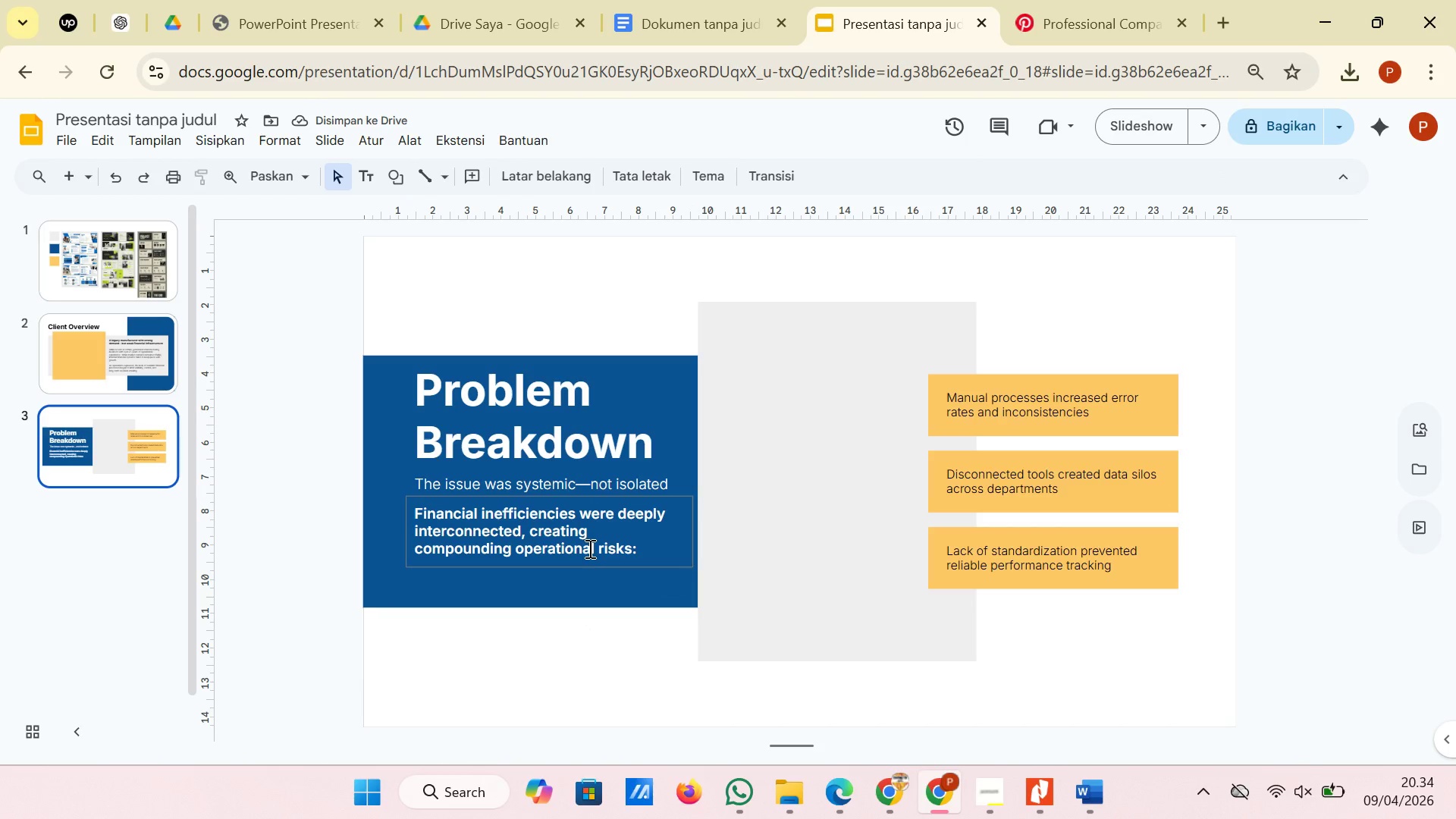 
left_click([589, 563])
 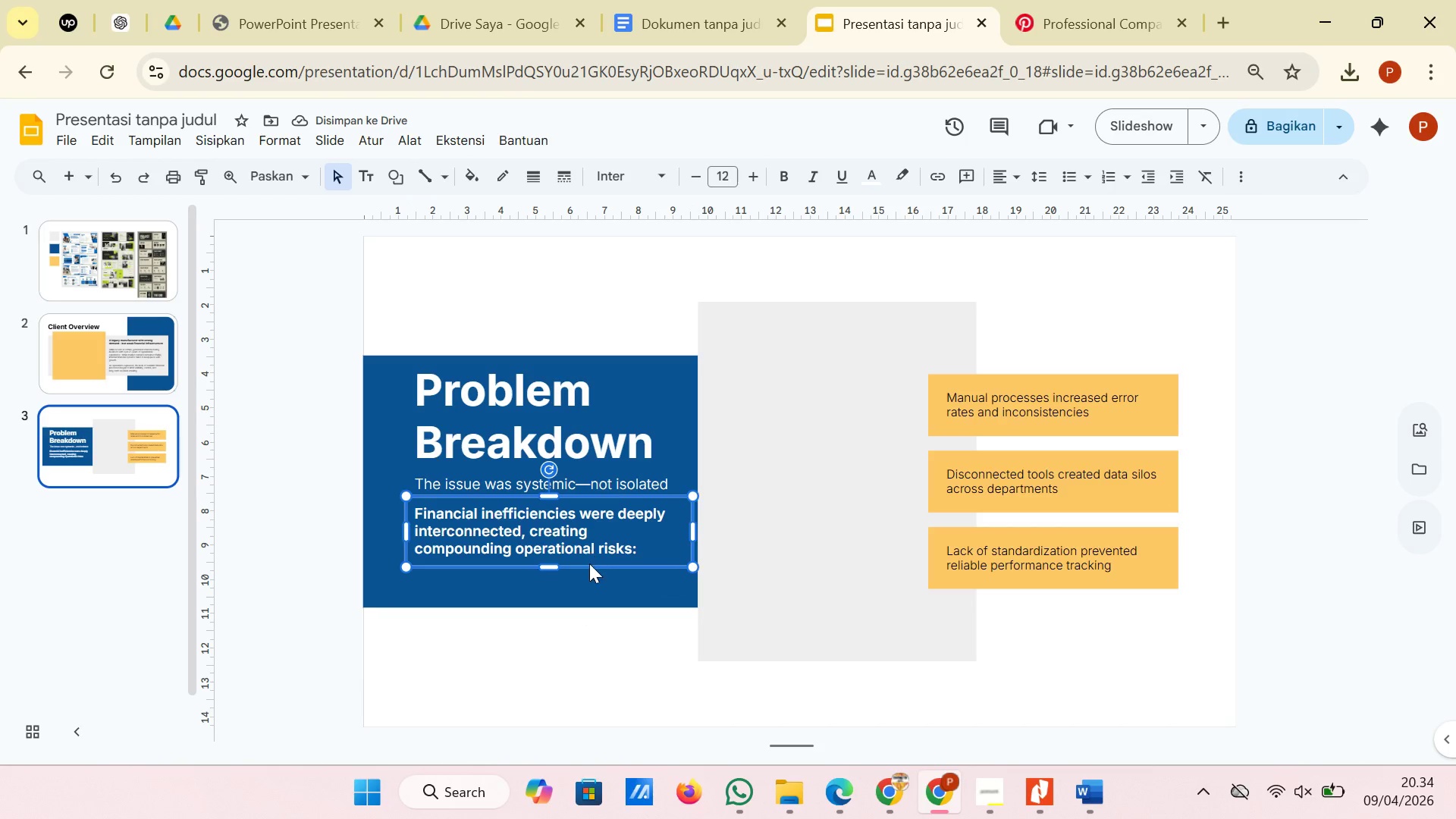 
left_click_drag(start_coordinate=[589, 563], to_coordinate=[589, 571])
 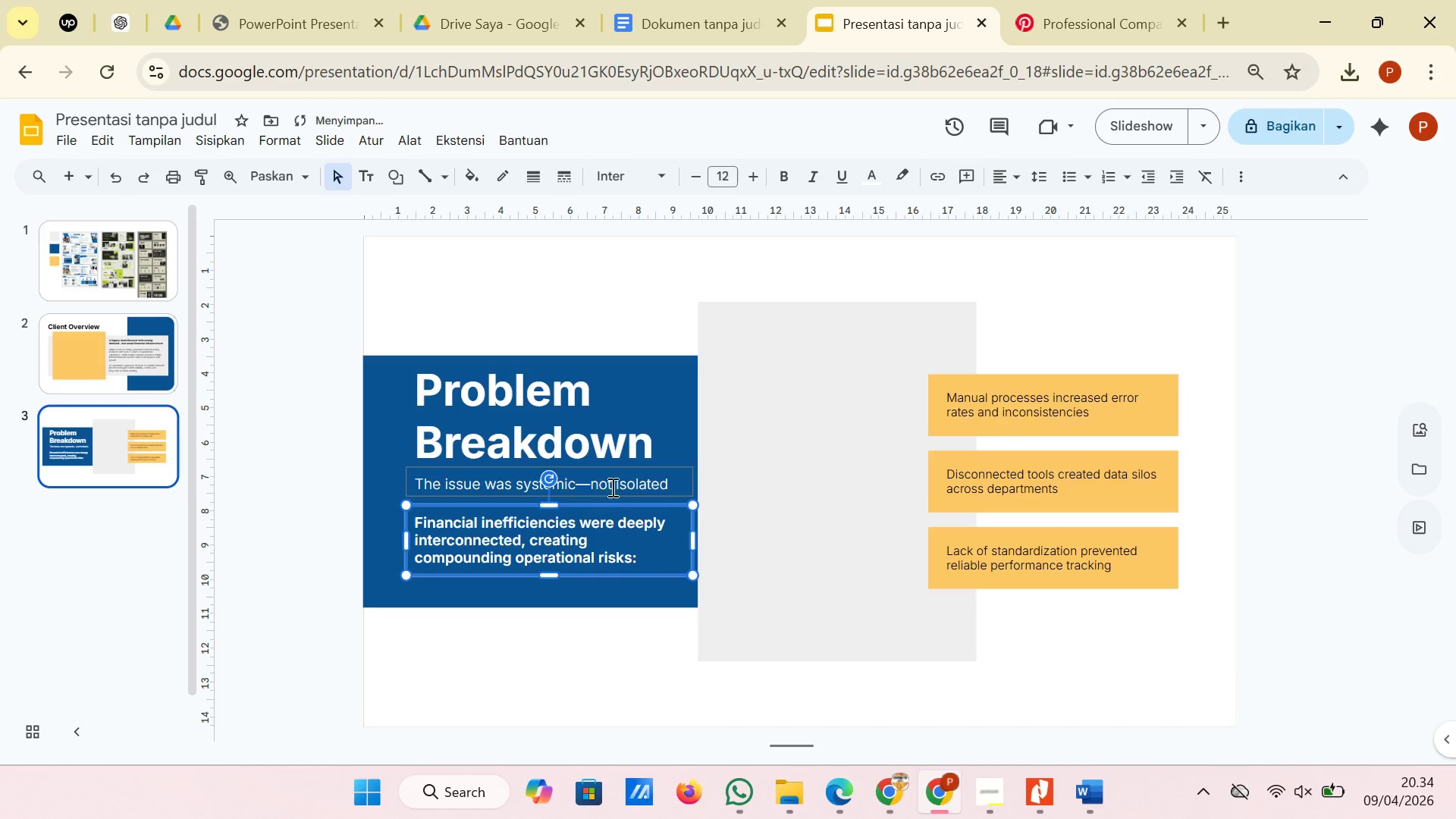 
left_click([611, 487])
 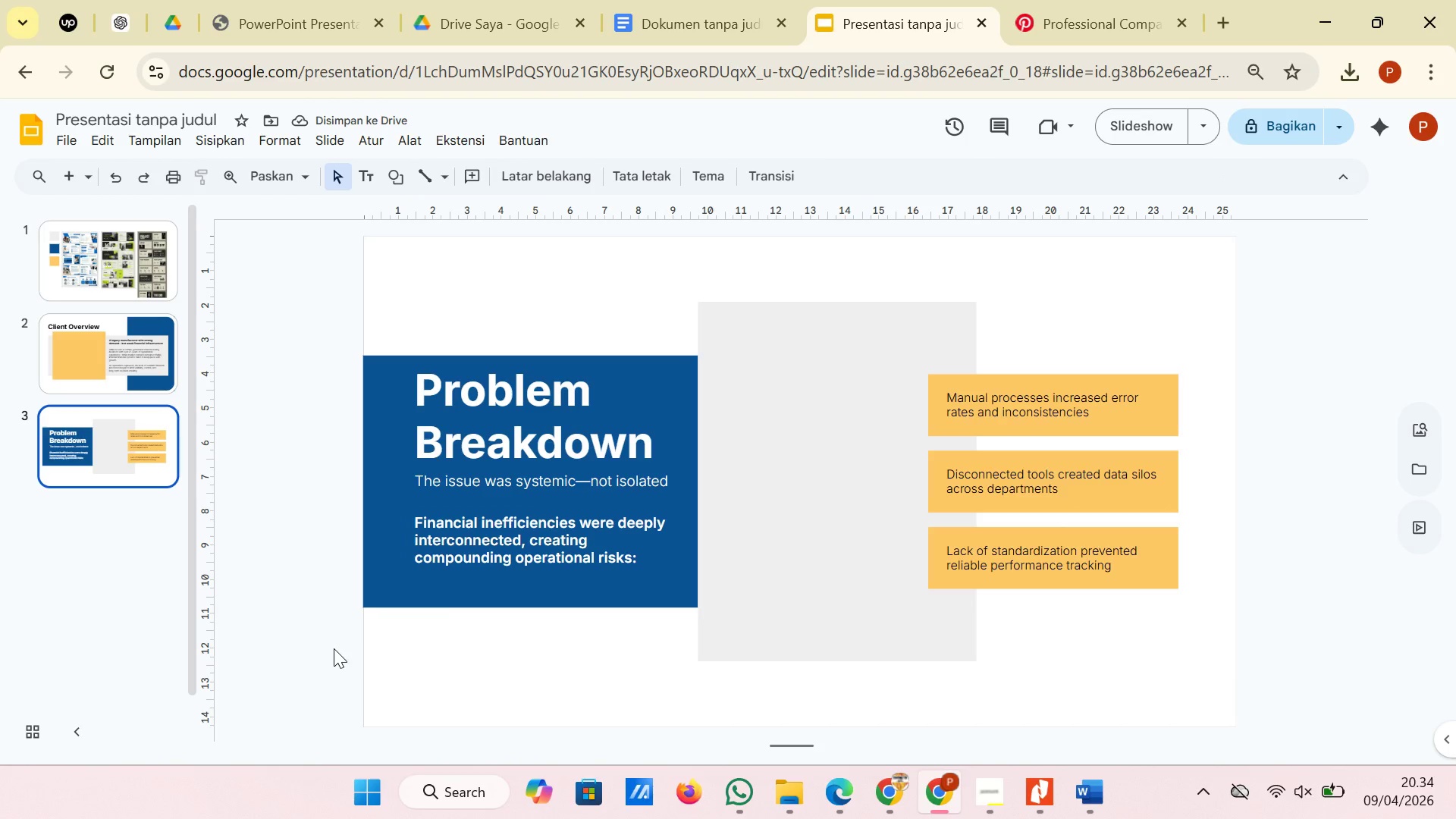 
wait(6.95)
 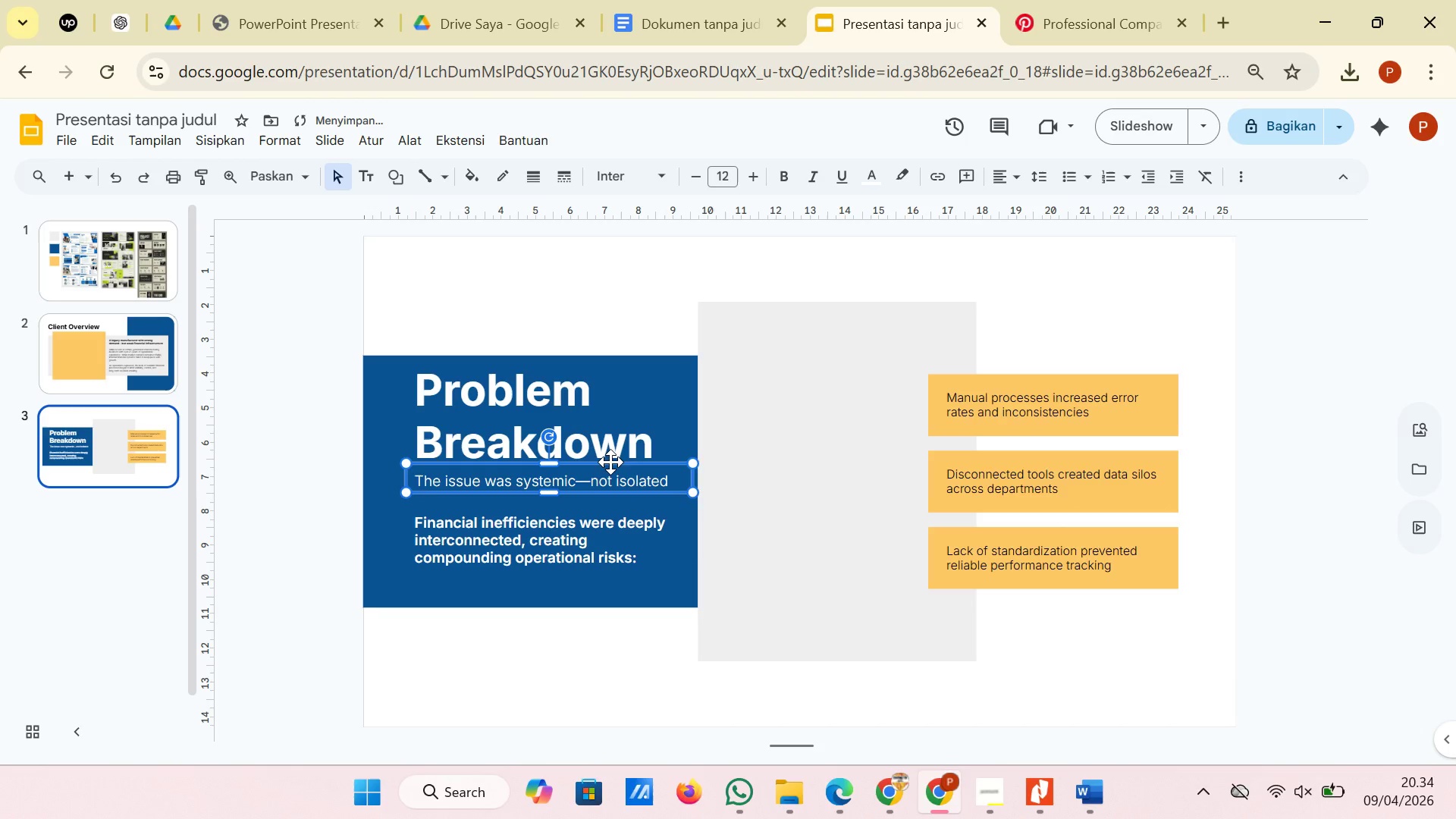 
left_click([525, 549])
 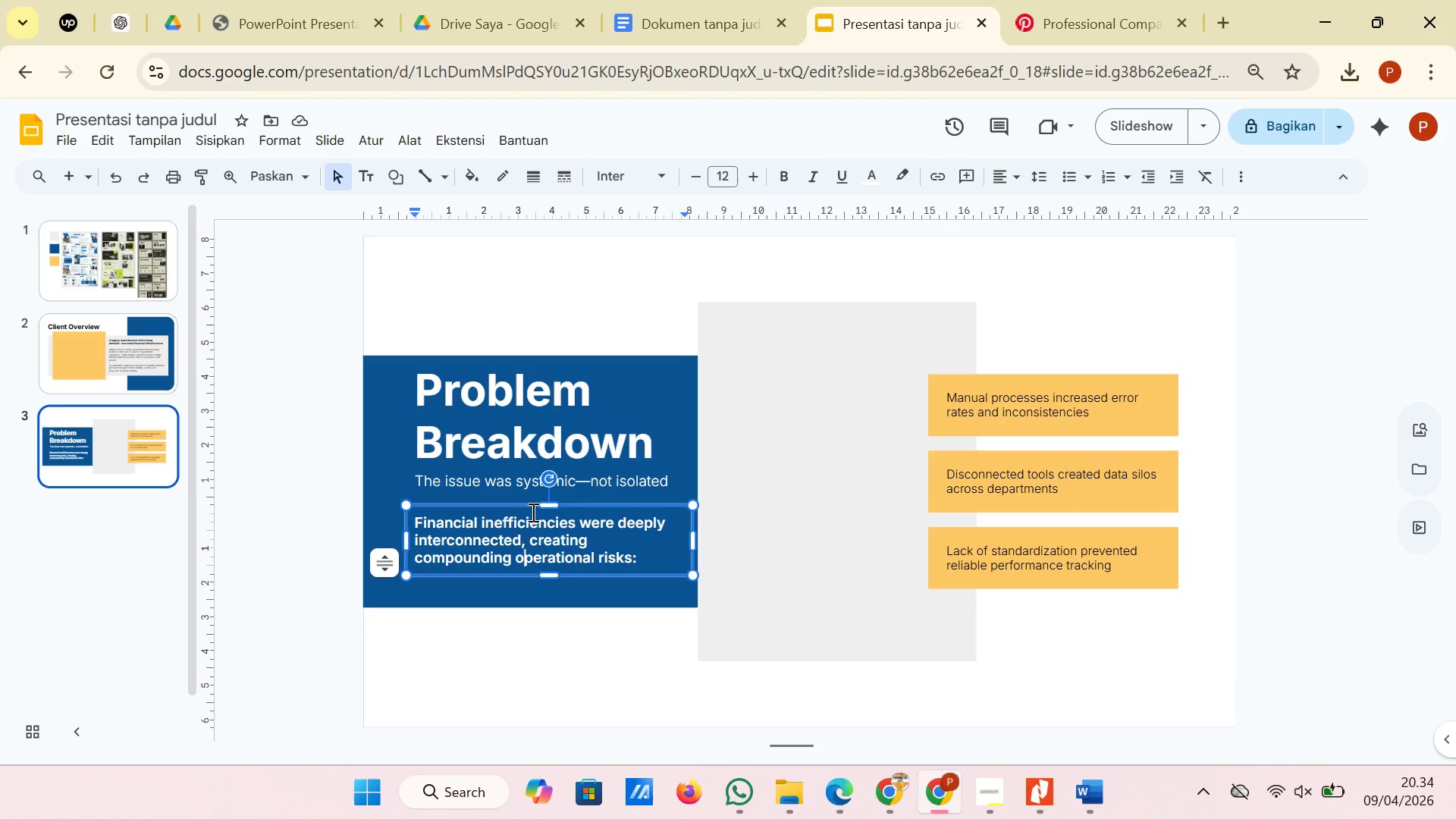 
hold_key(key=ShiftLeft, duration=1.8)
left_click([588, 482])
 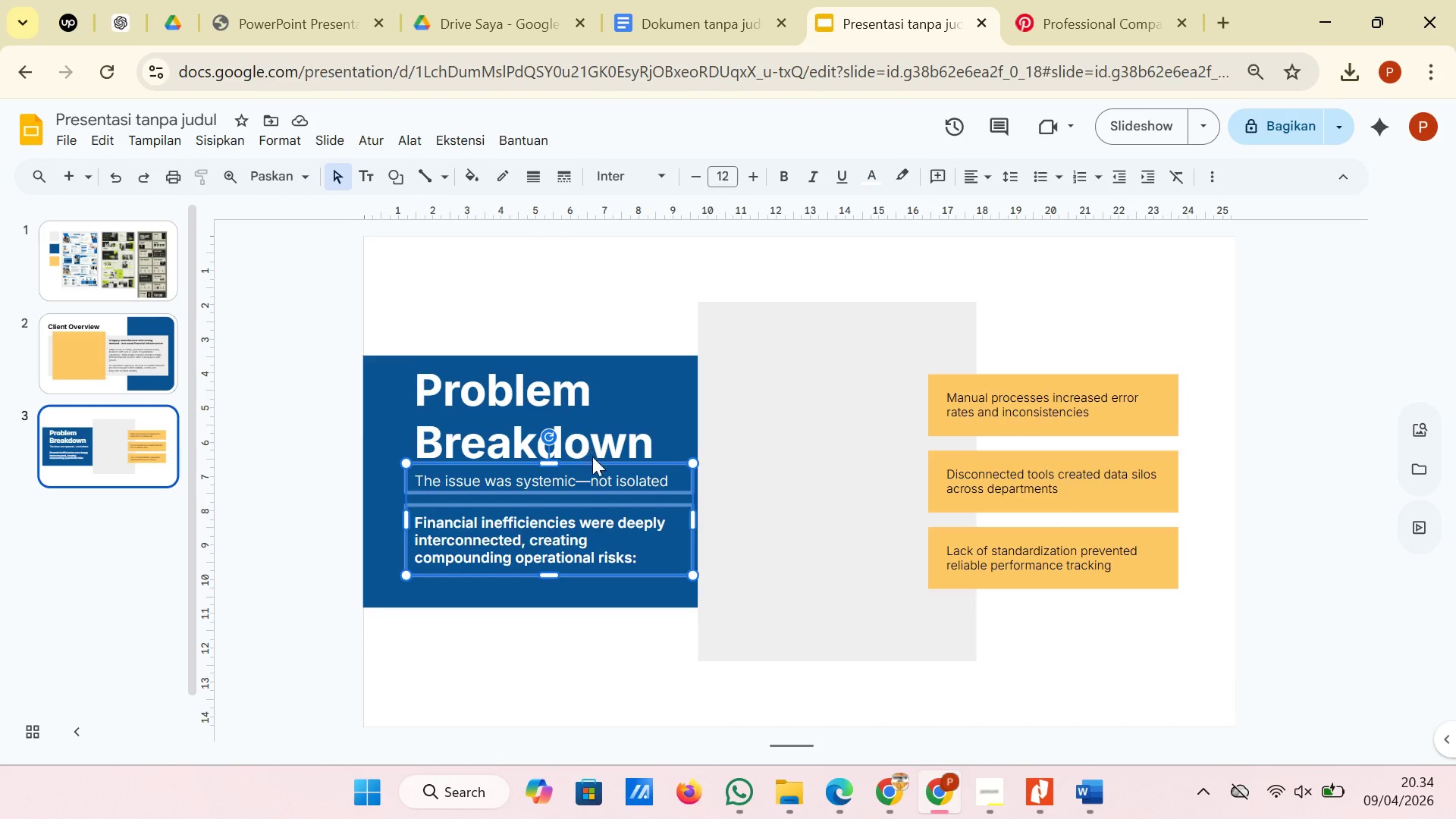 
left_click([592, 457])
 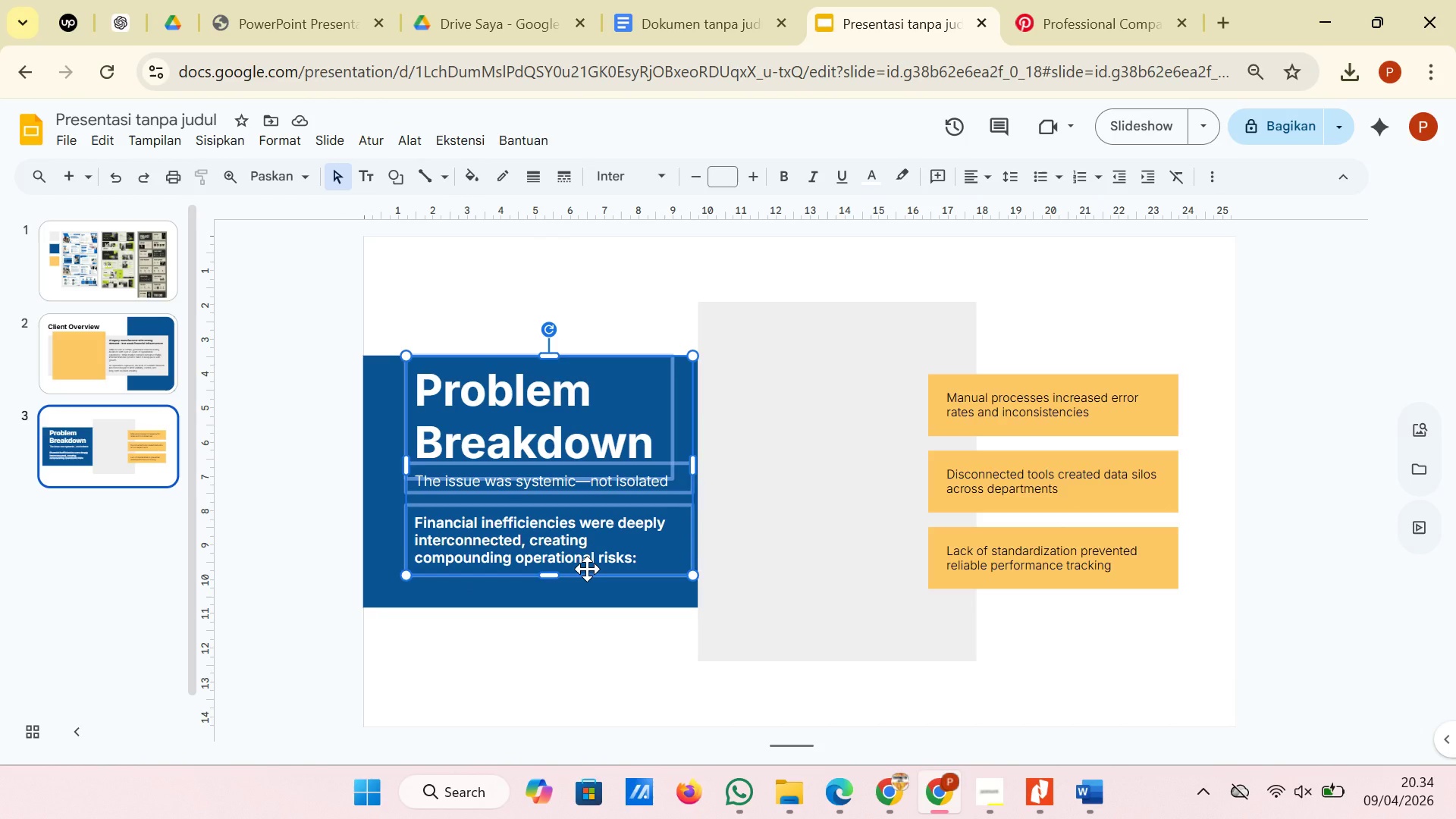 
left_click_drag(start_coordinate=[587, 569], to_coordinate=[587, 582])
 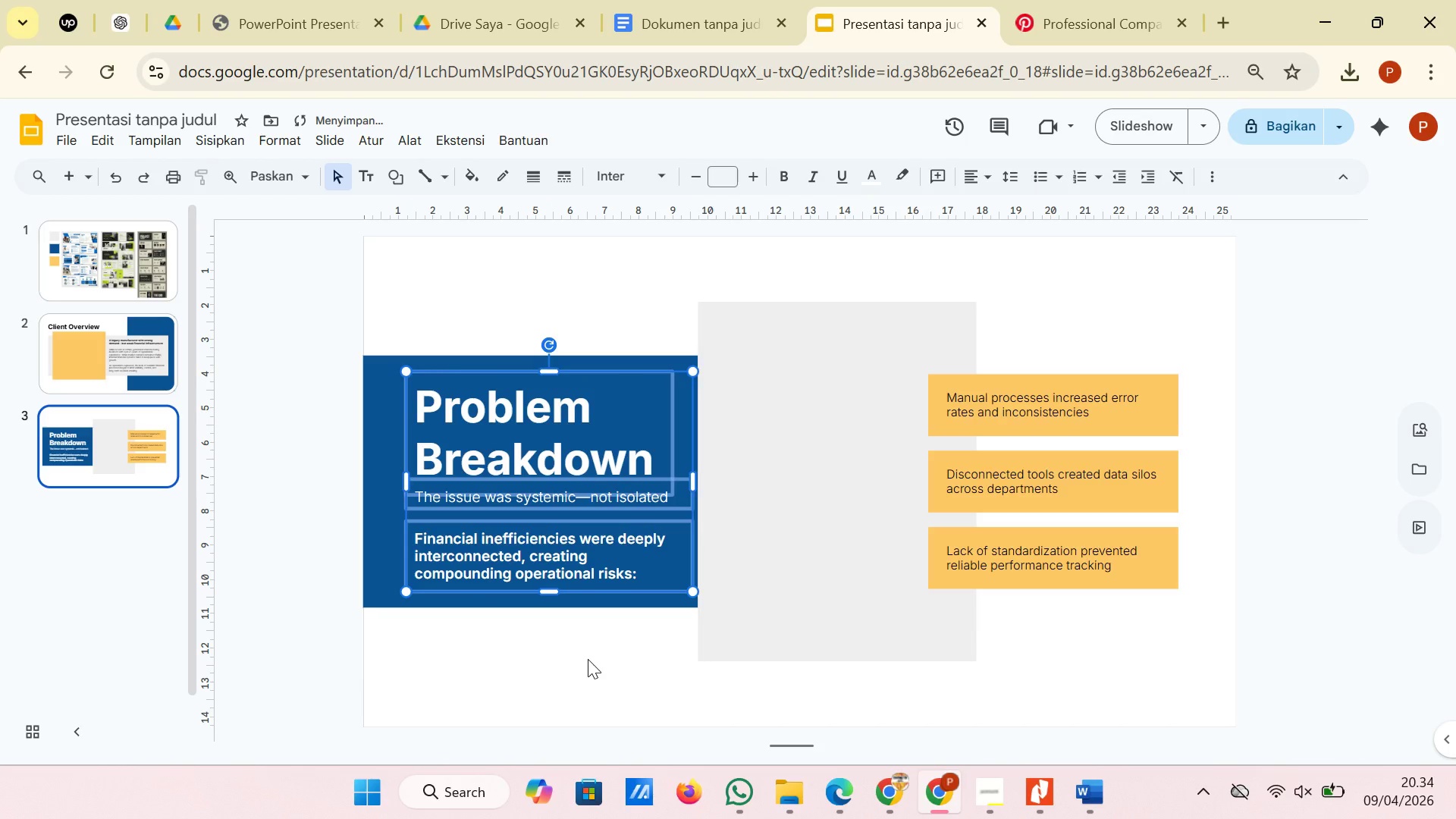 
left_click([588, 659])
 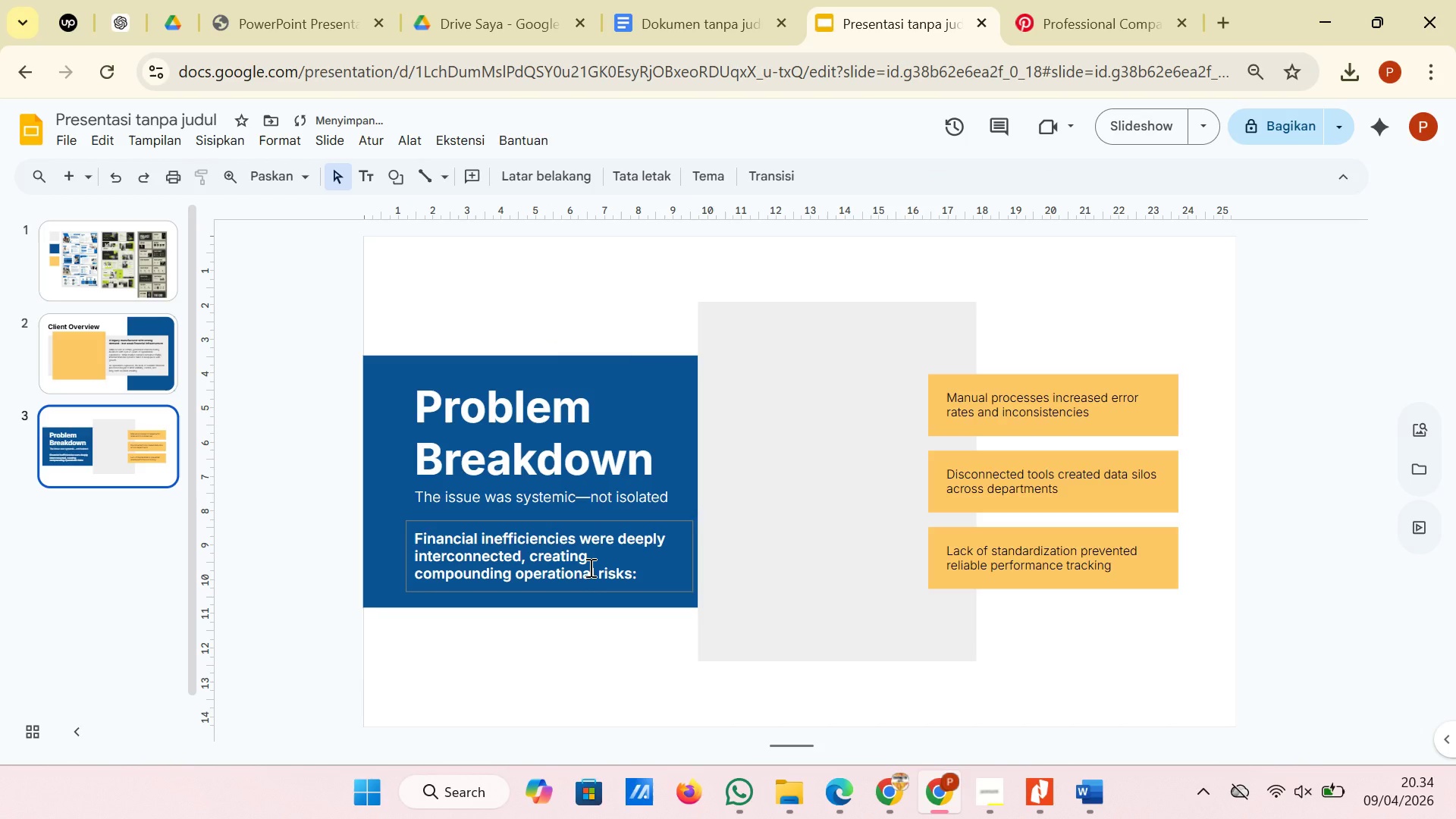 
left_click([589, 566])
 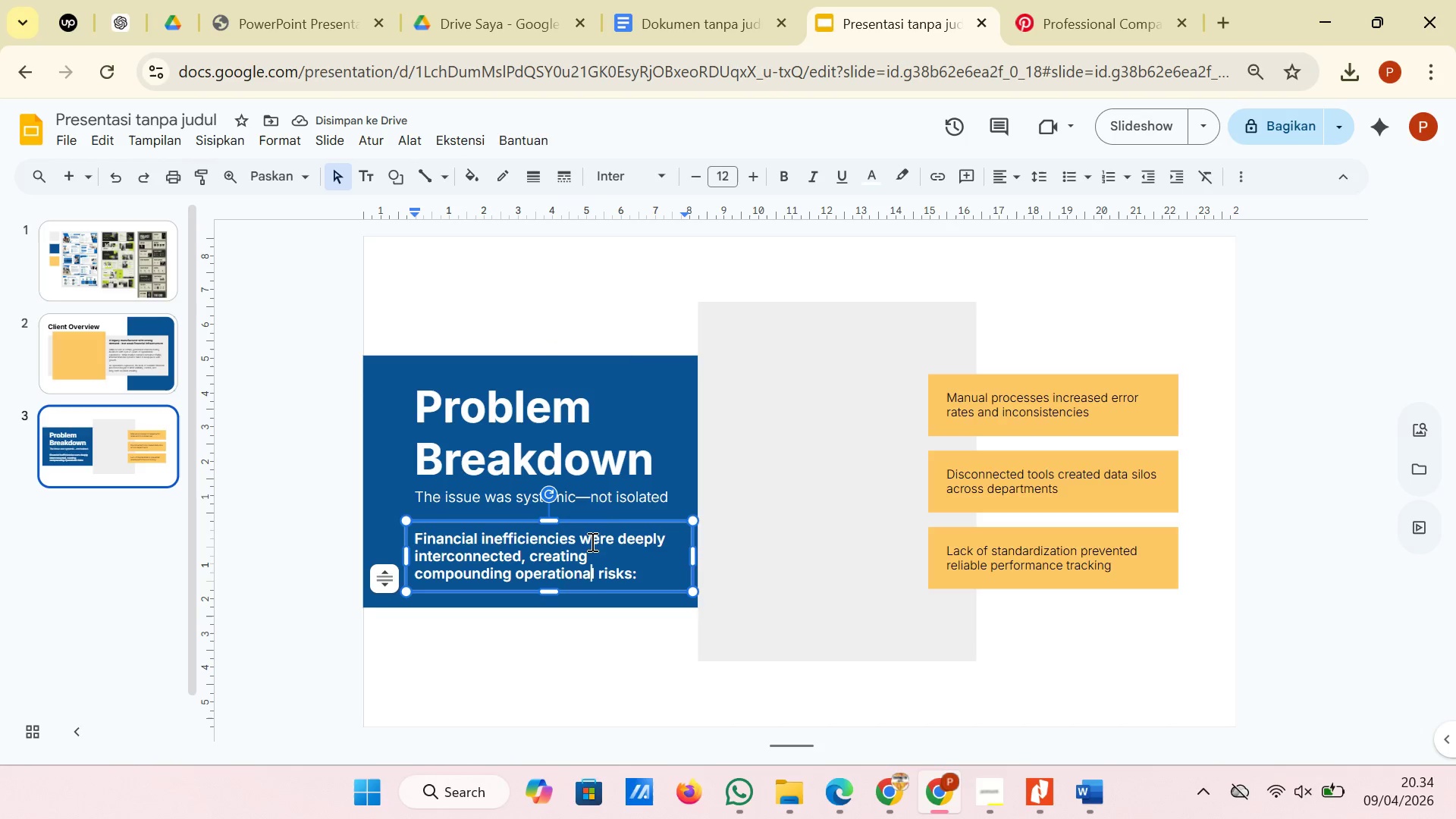 
hold_key(key=ShiftLeft, duration=1.24)
left_click([607, 504])
 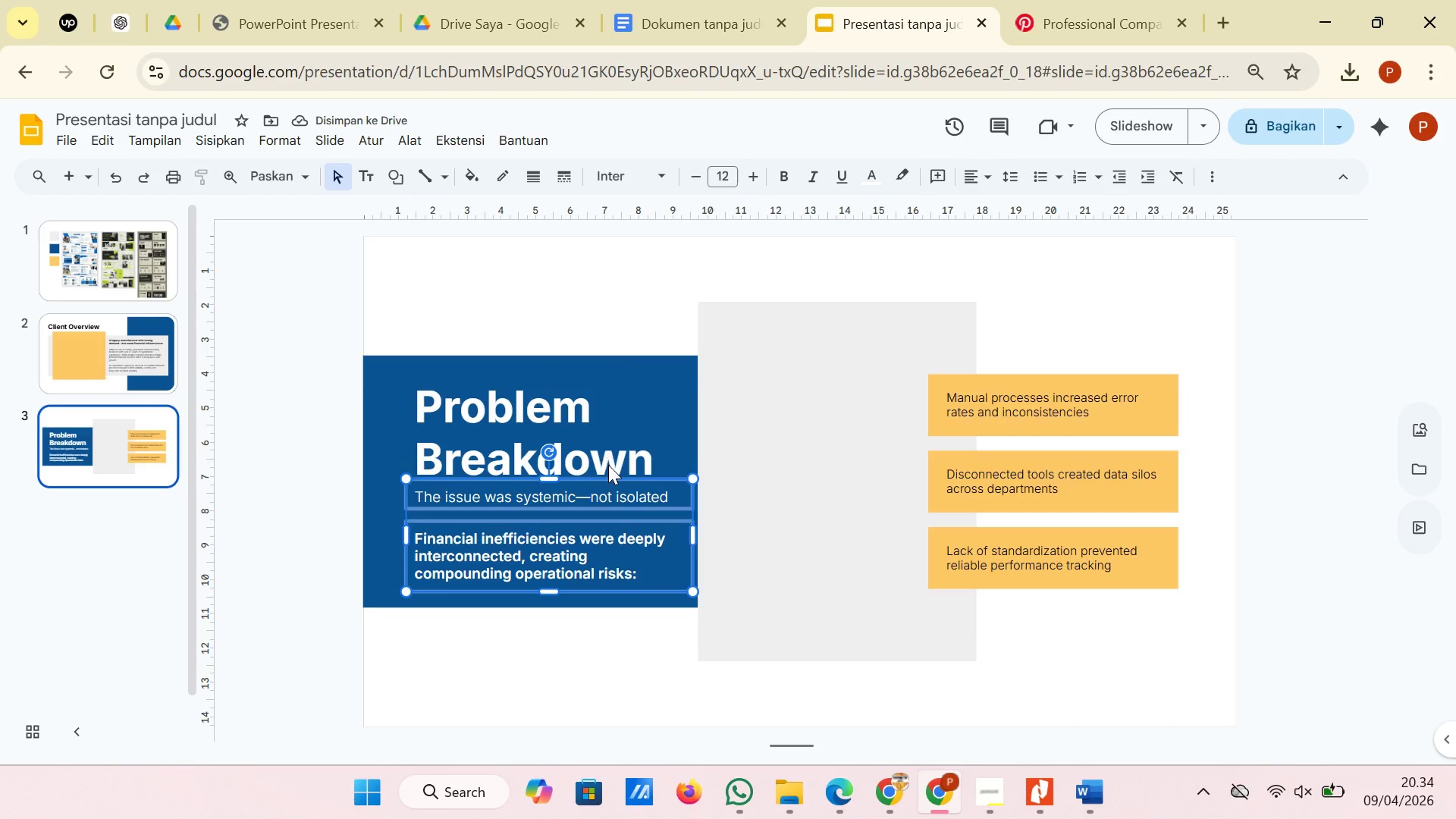 
left_click([608, 465])
 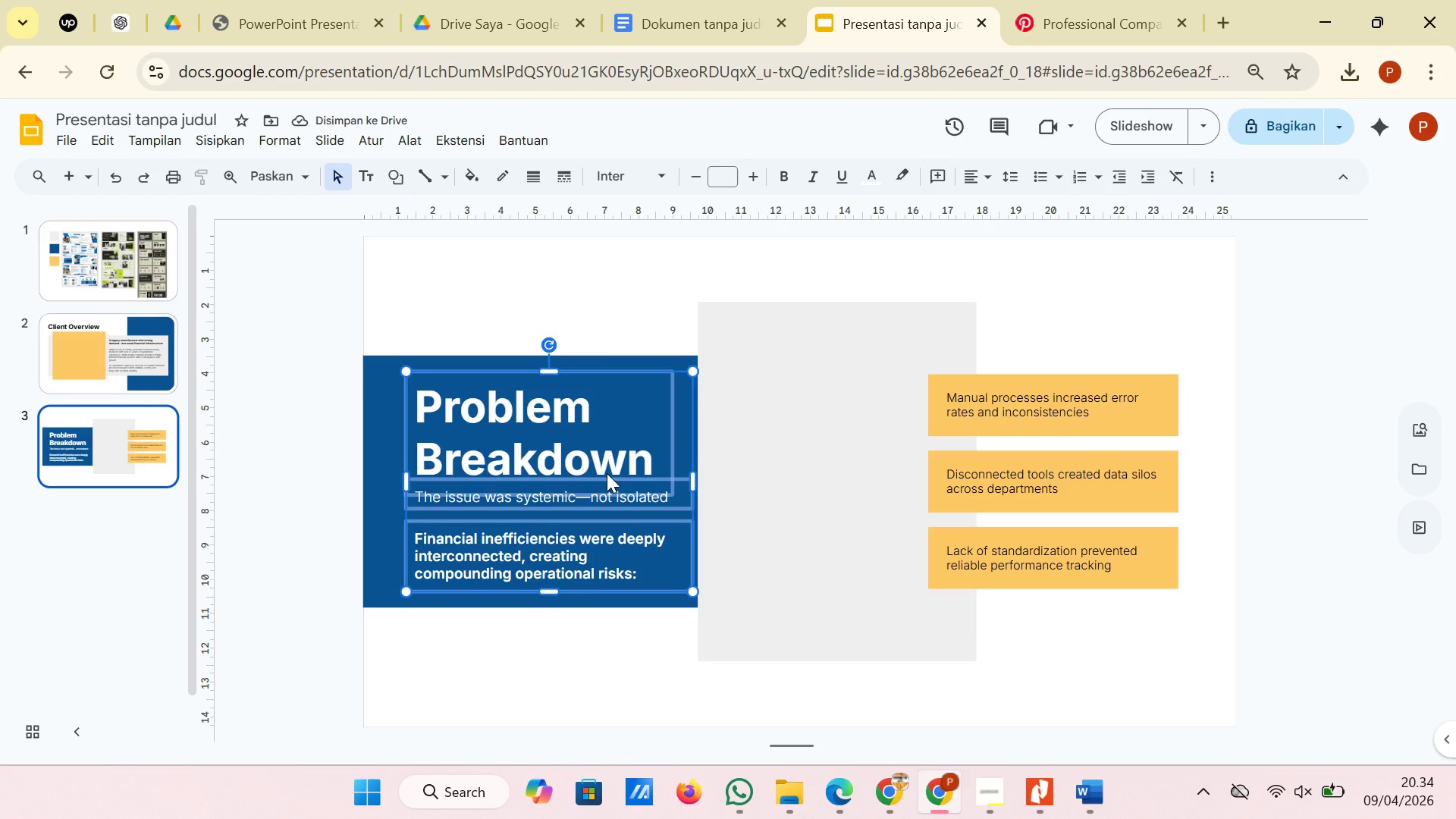 
left_click_drag(start_coordinate=[607, 483], to_coordinate=[605, 479])
 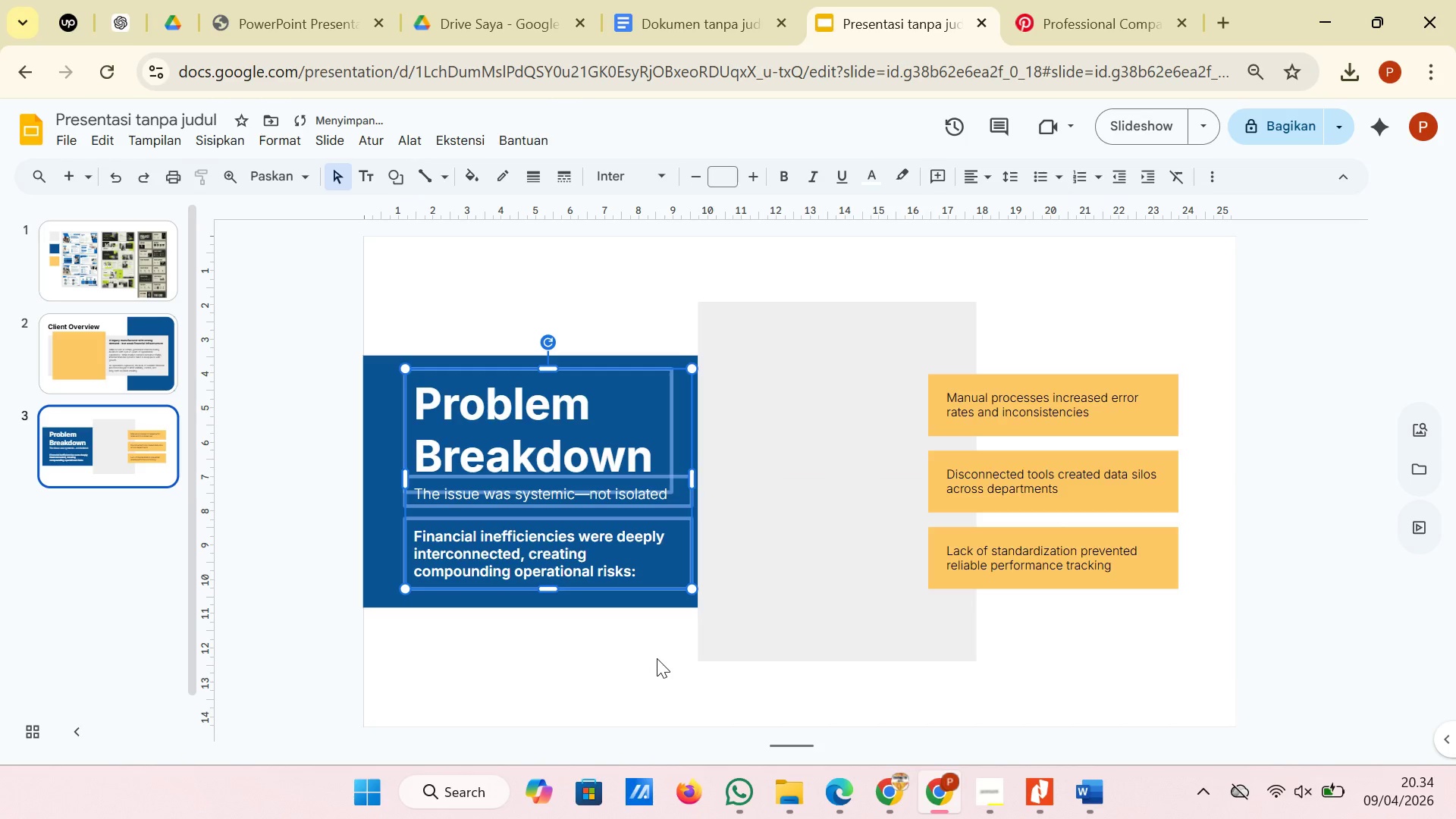 
left_click([657, 661])
 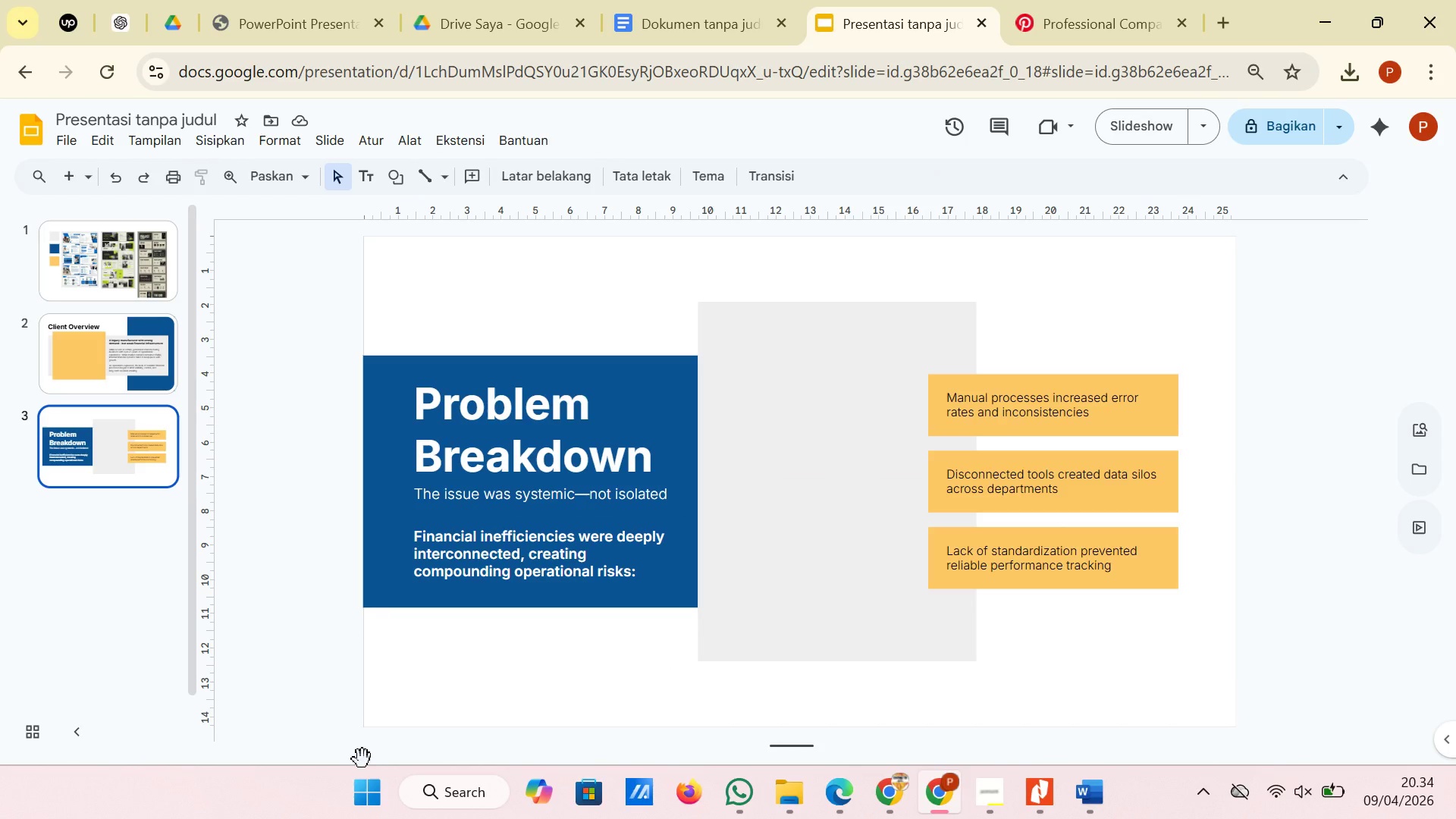 
wait(10.8)
 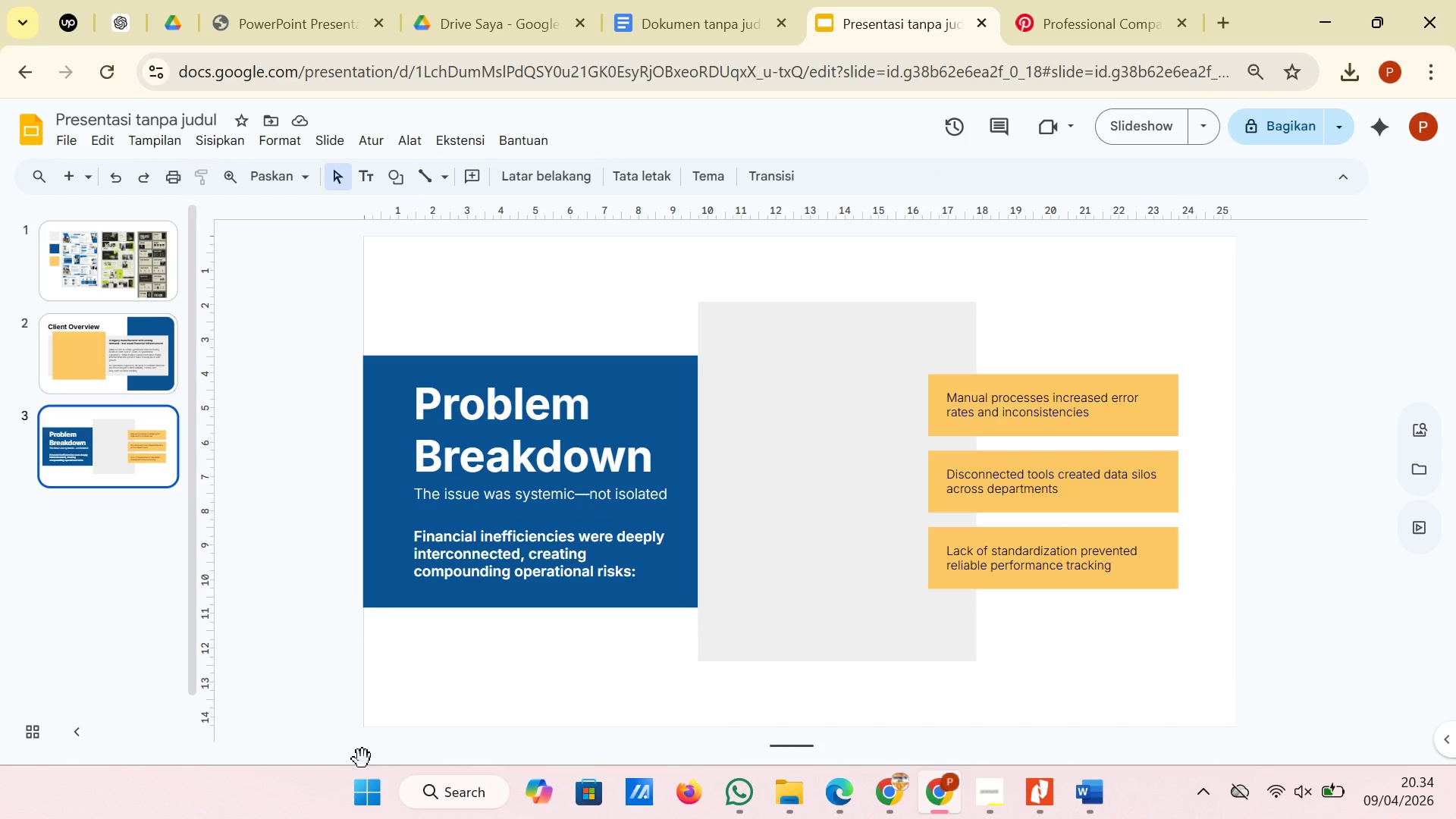 
left_click_drag(start_coordinate=[1100, 642], to_coordinate=[1148, 343])
 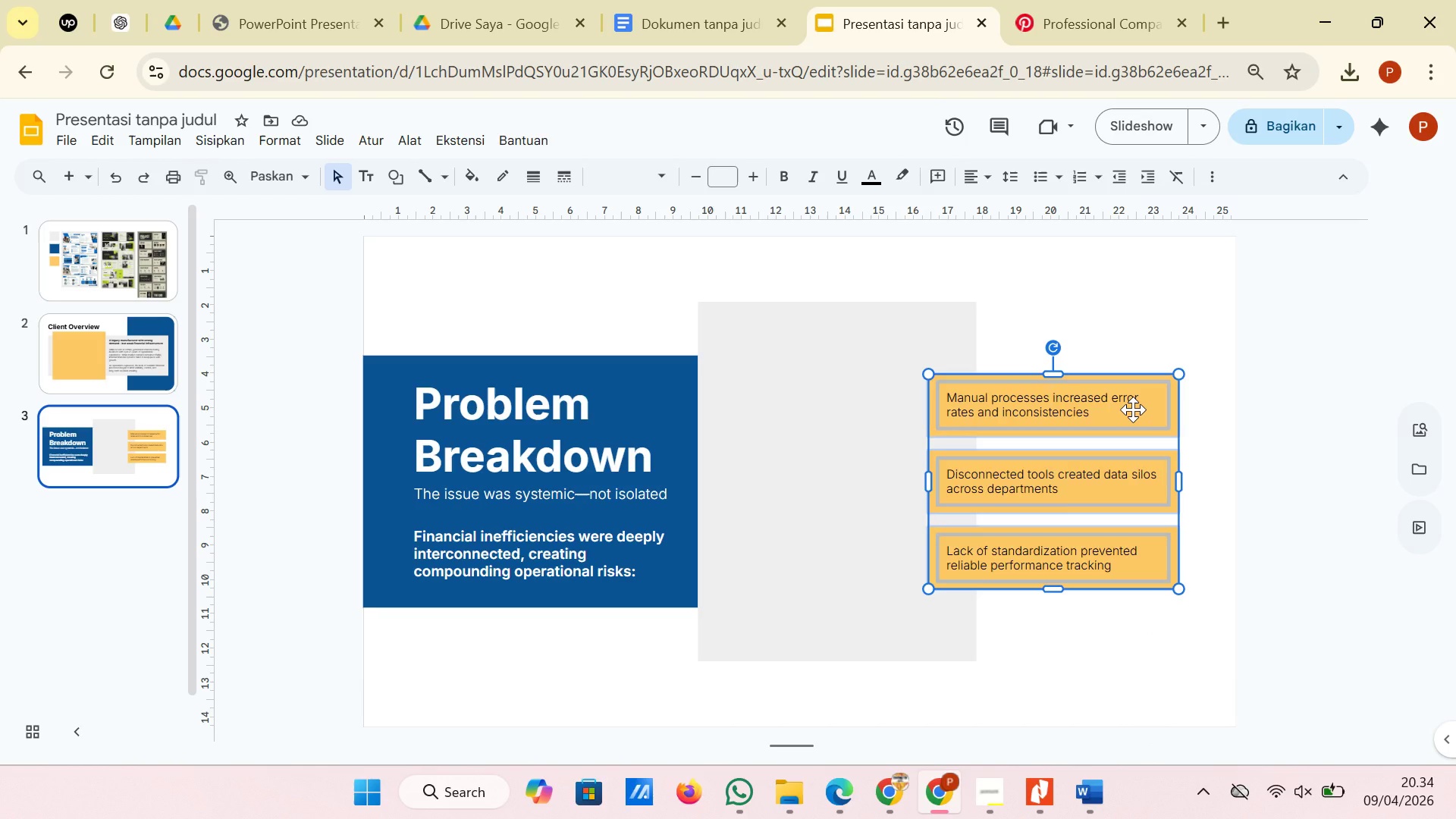 
left_click_drag(start_coordinate=[1133, 410], to_coordinate=[1133, 388])
 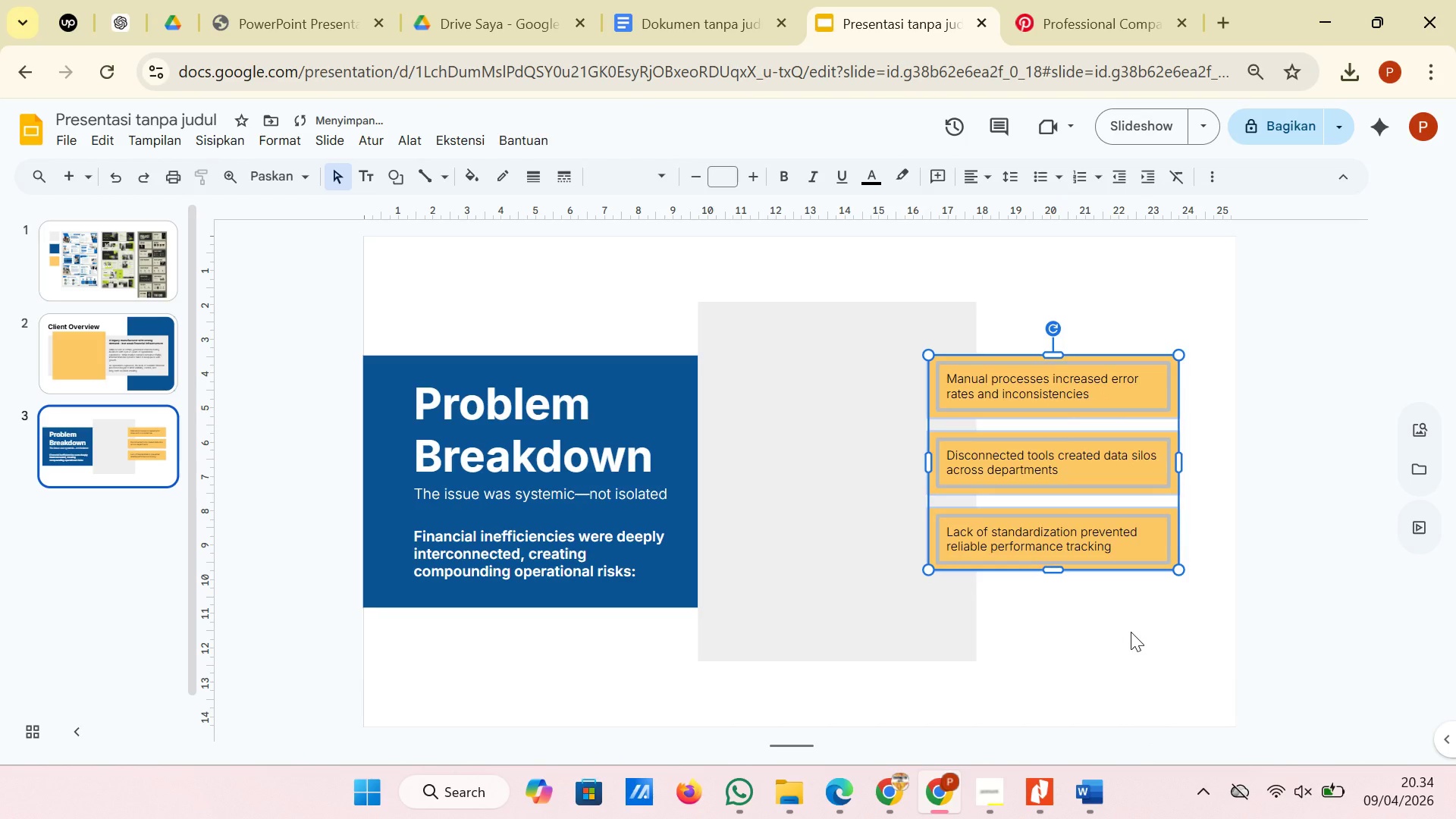 
left_click([1131, 635])
 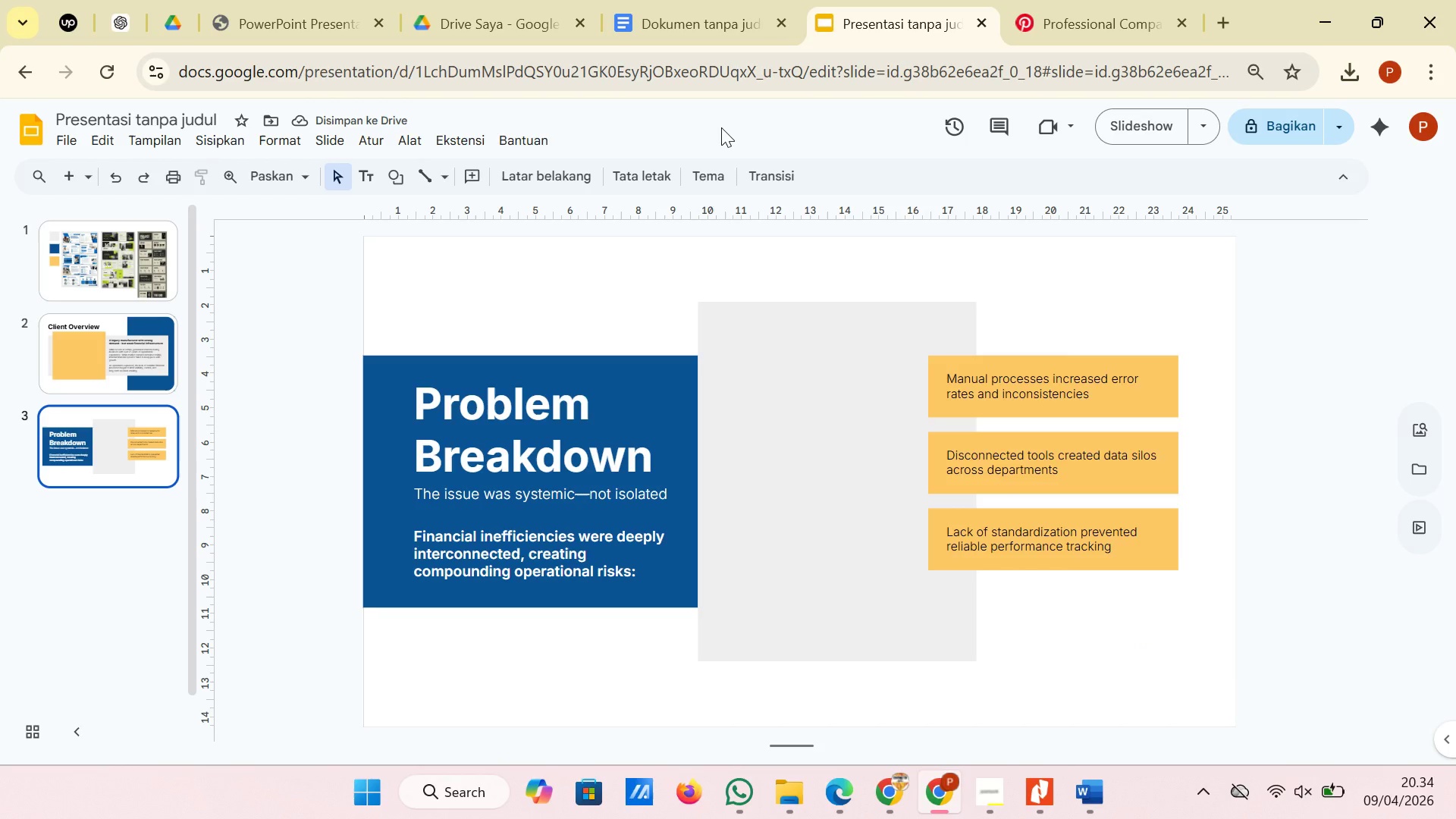 
left_click([688, 0])
 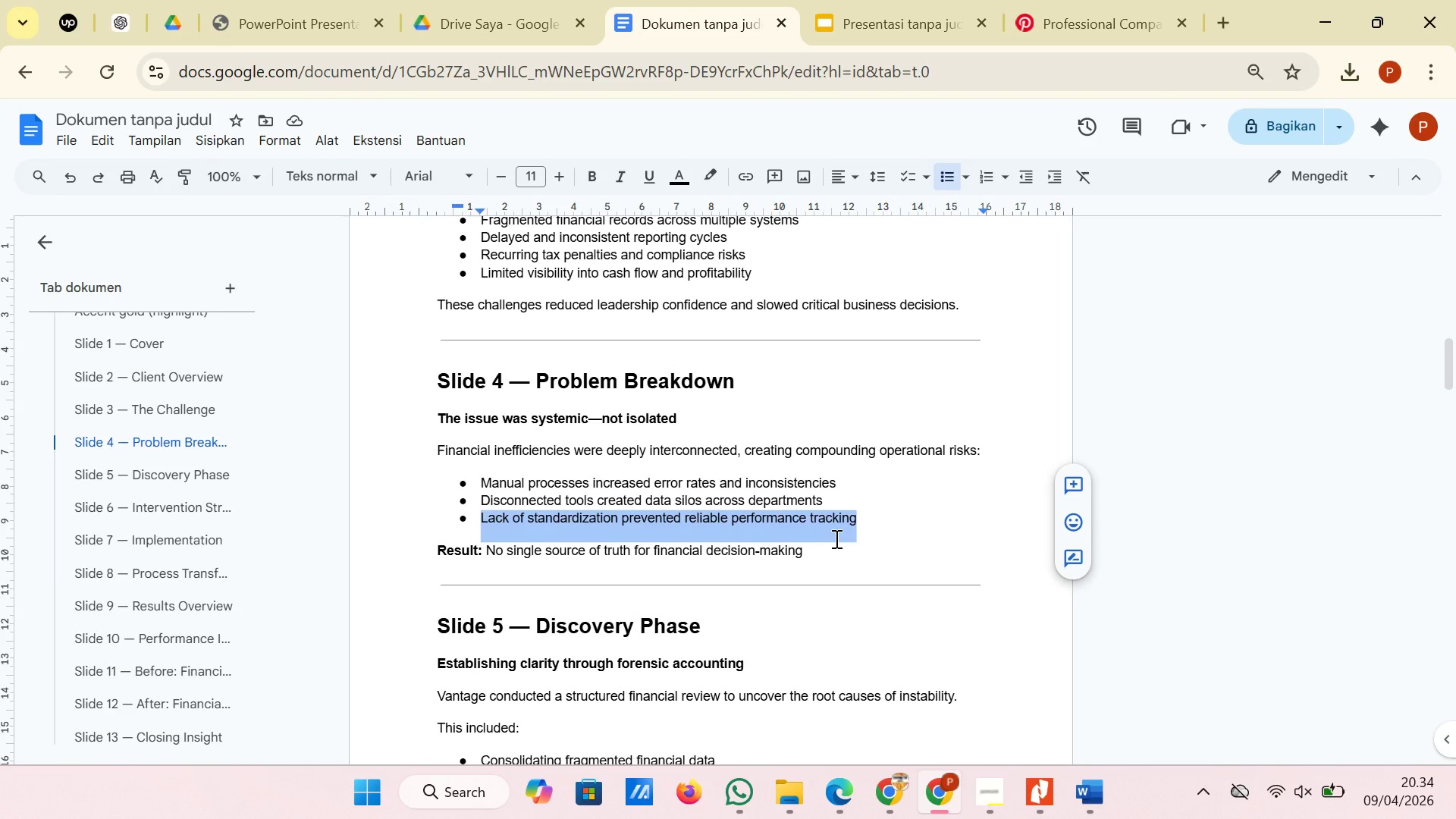 
left_click([837, 557])
 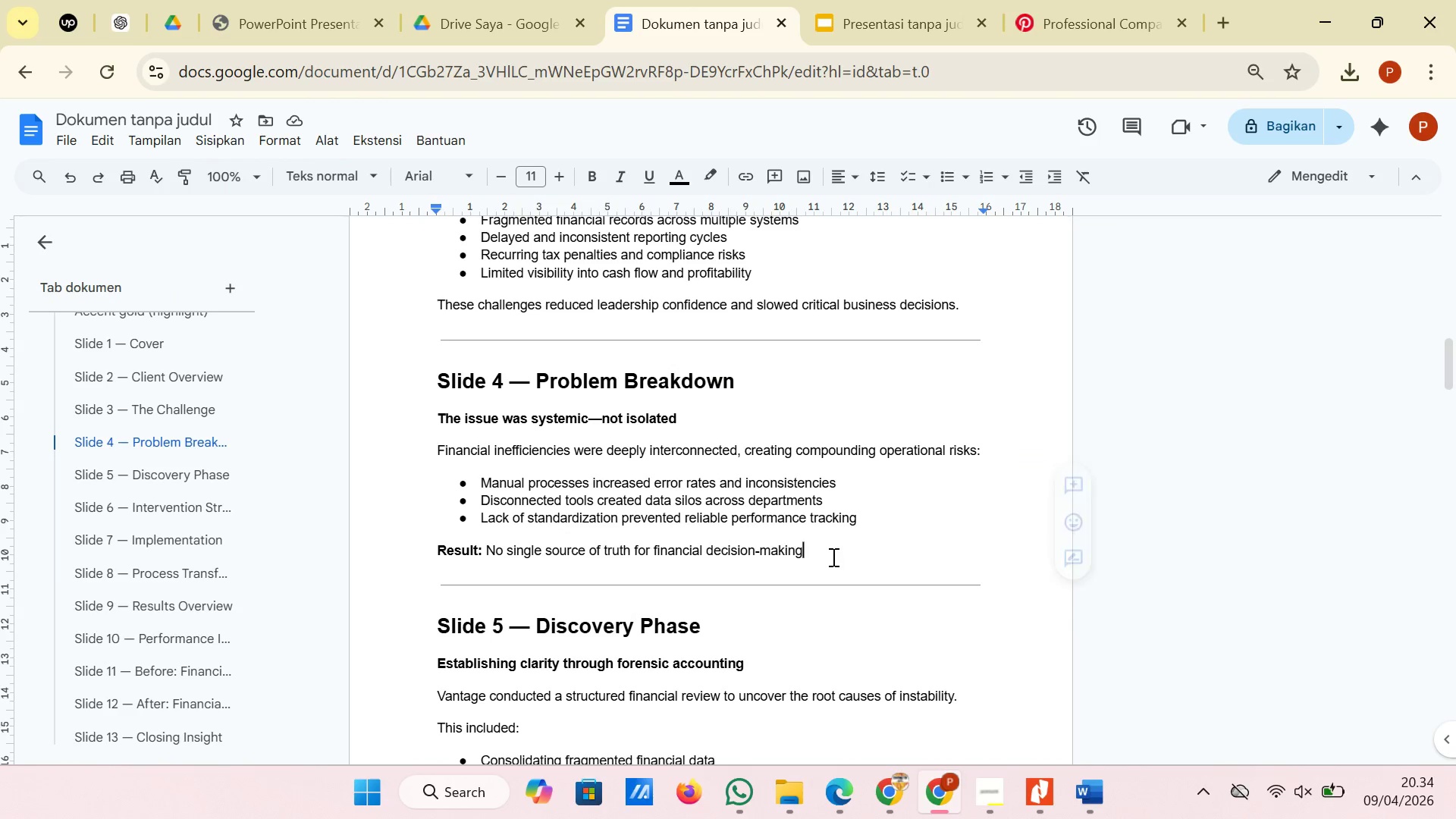 
left_click_drag(start_coordinate=[837, 557], to_coordinate=[436, 561])
 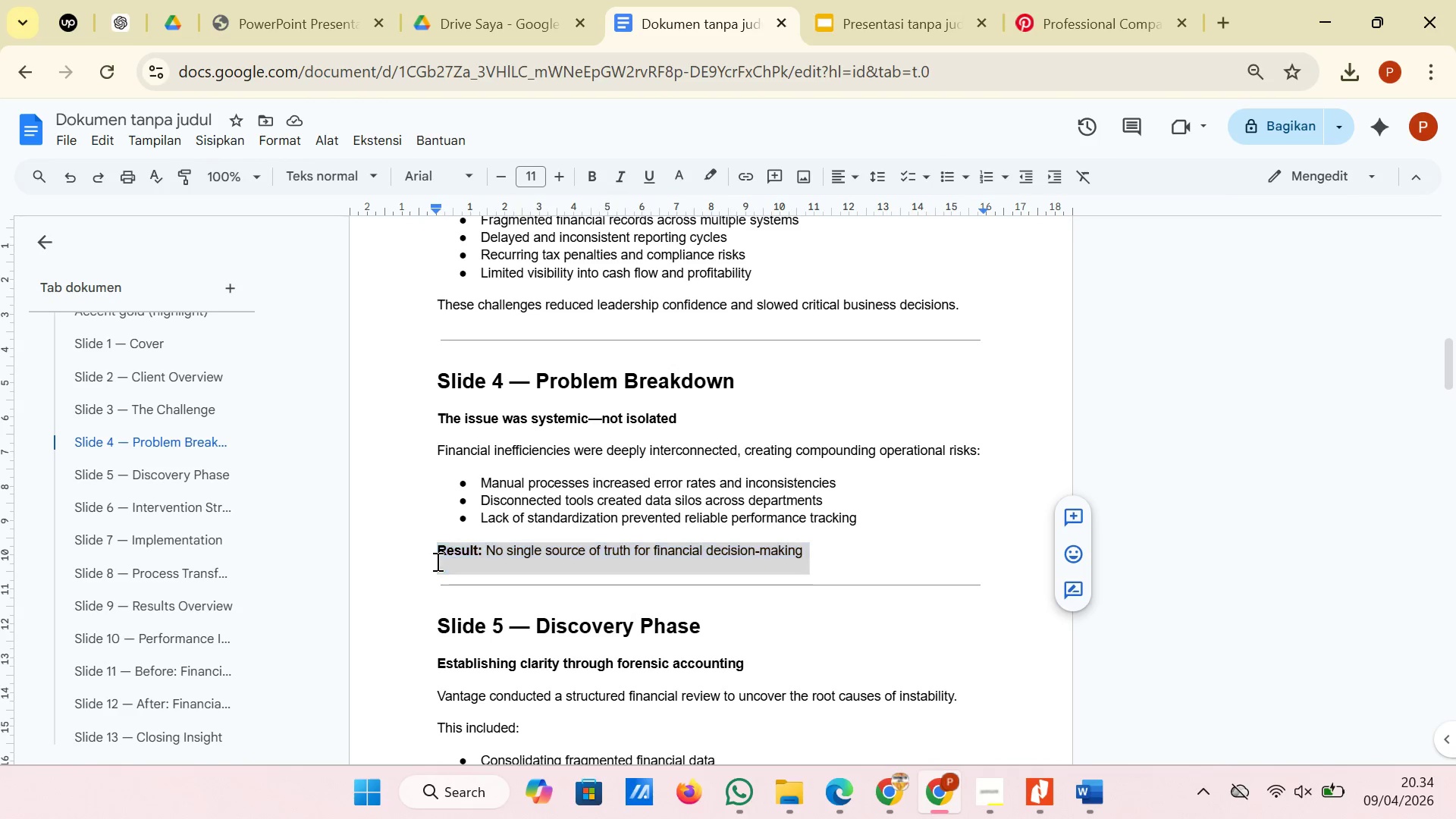 
right_click([436, 561])
 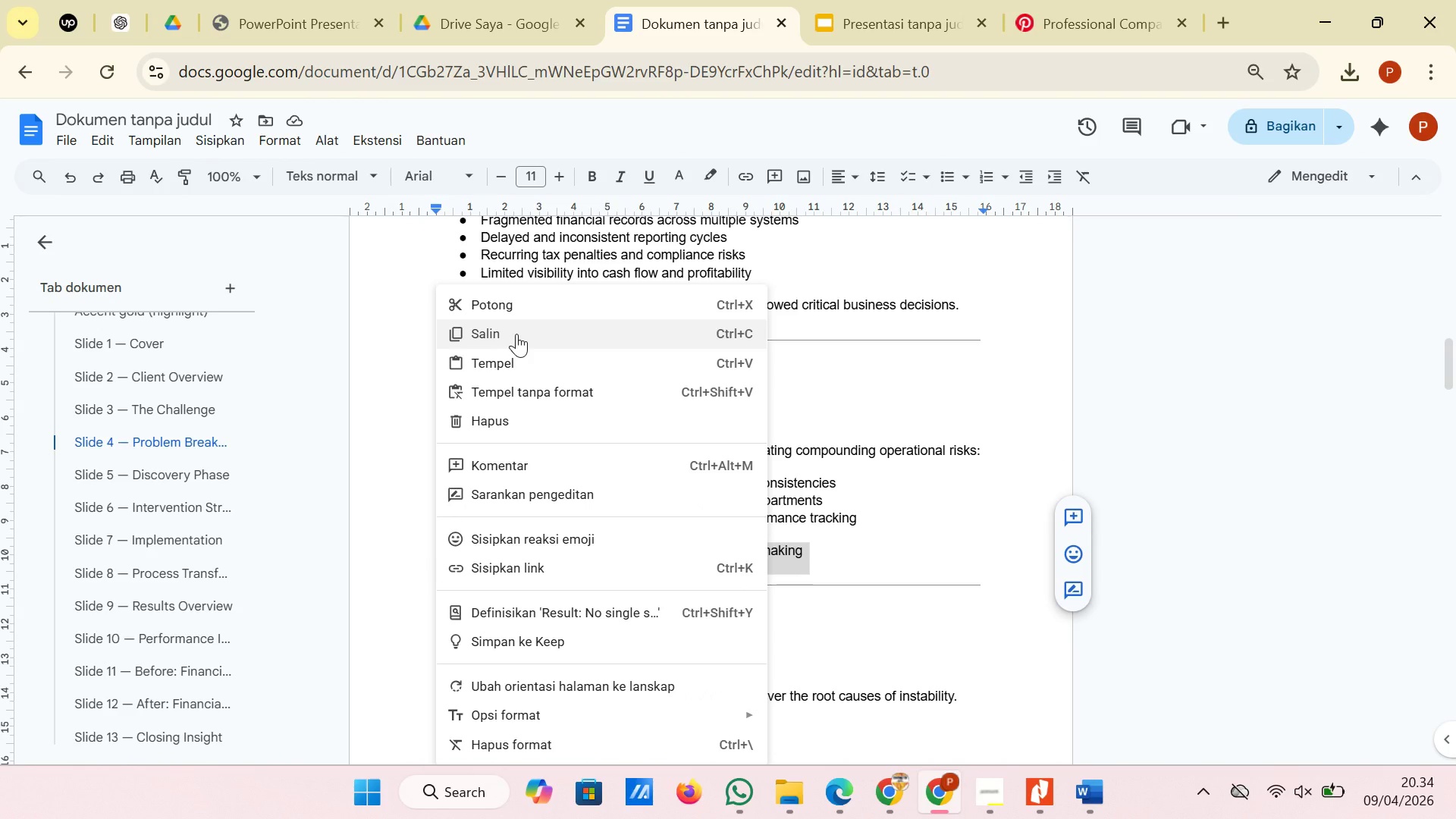 
left_click([516, 334])
 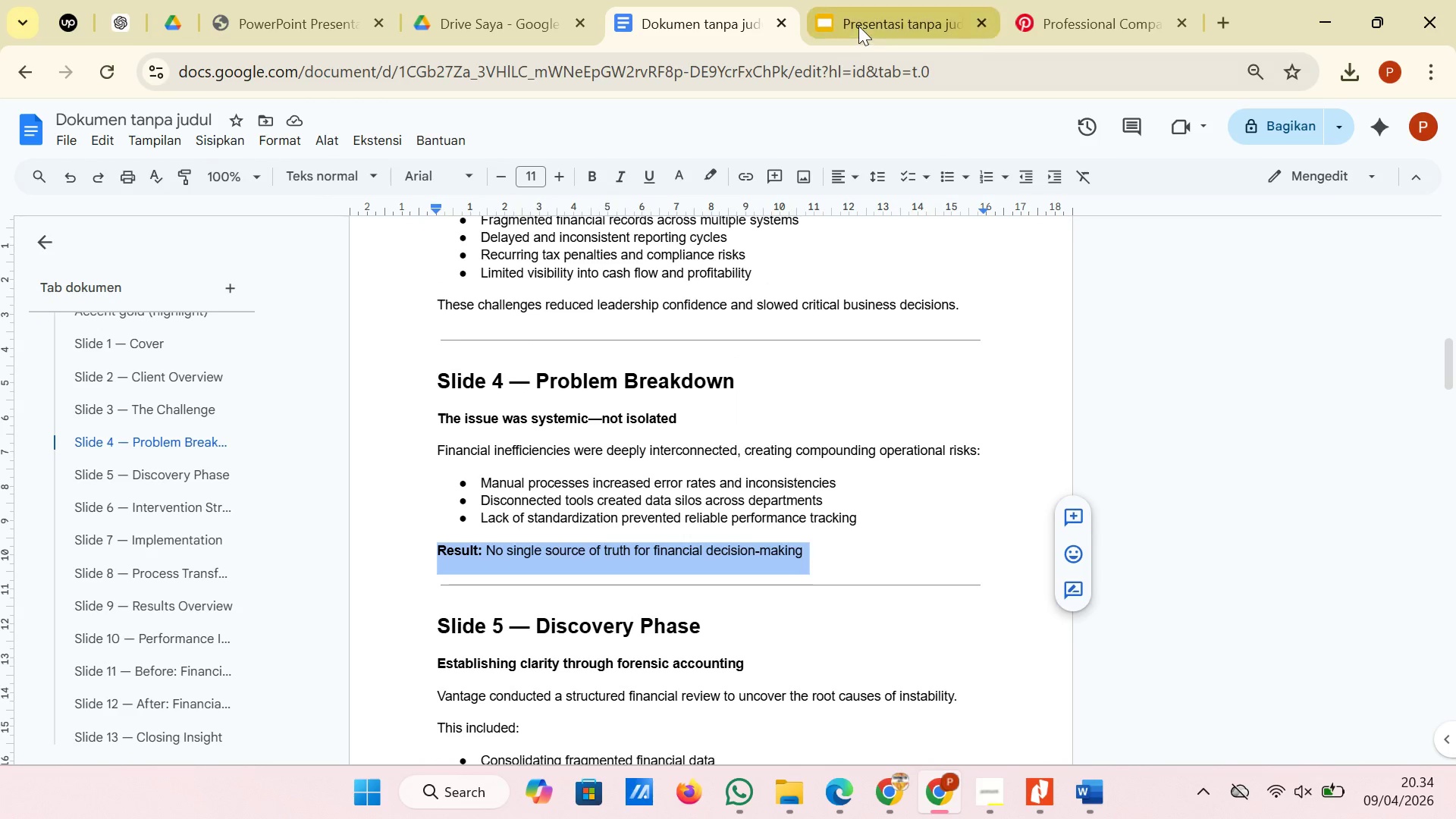 
left_click([858, 26])
 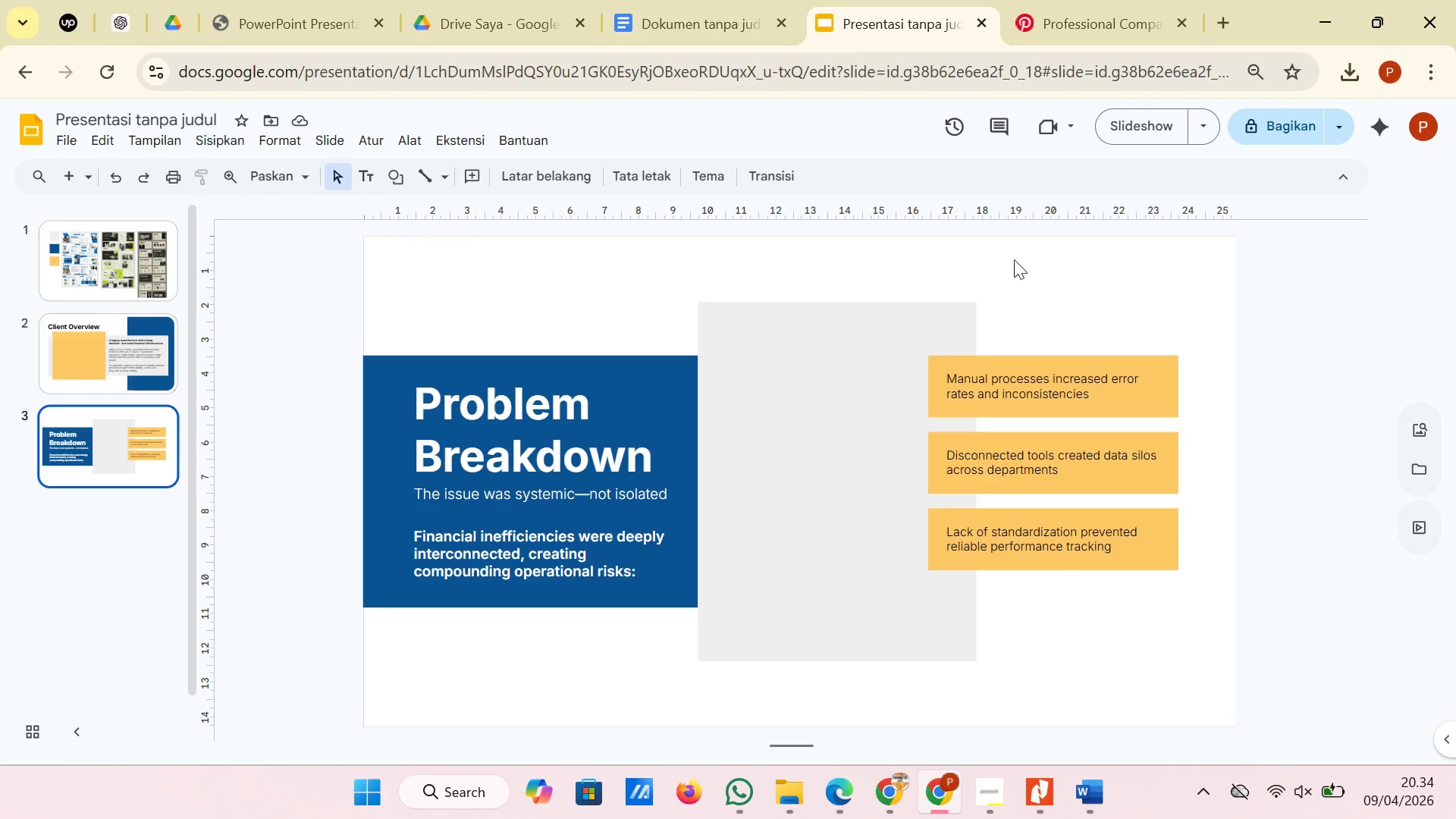 
right_click([1014, 260])
 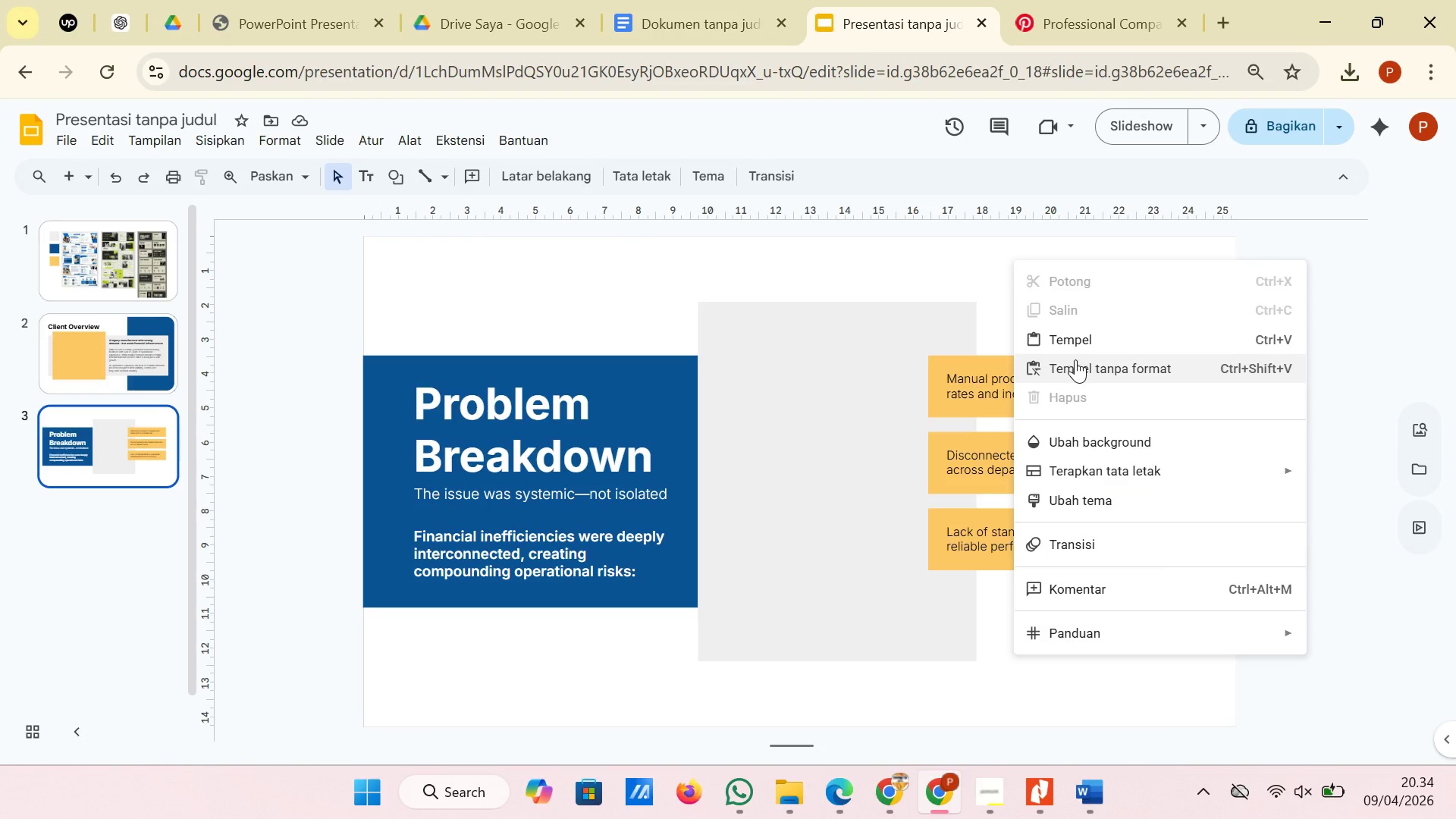 
left_click([1076, 366])
 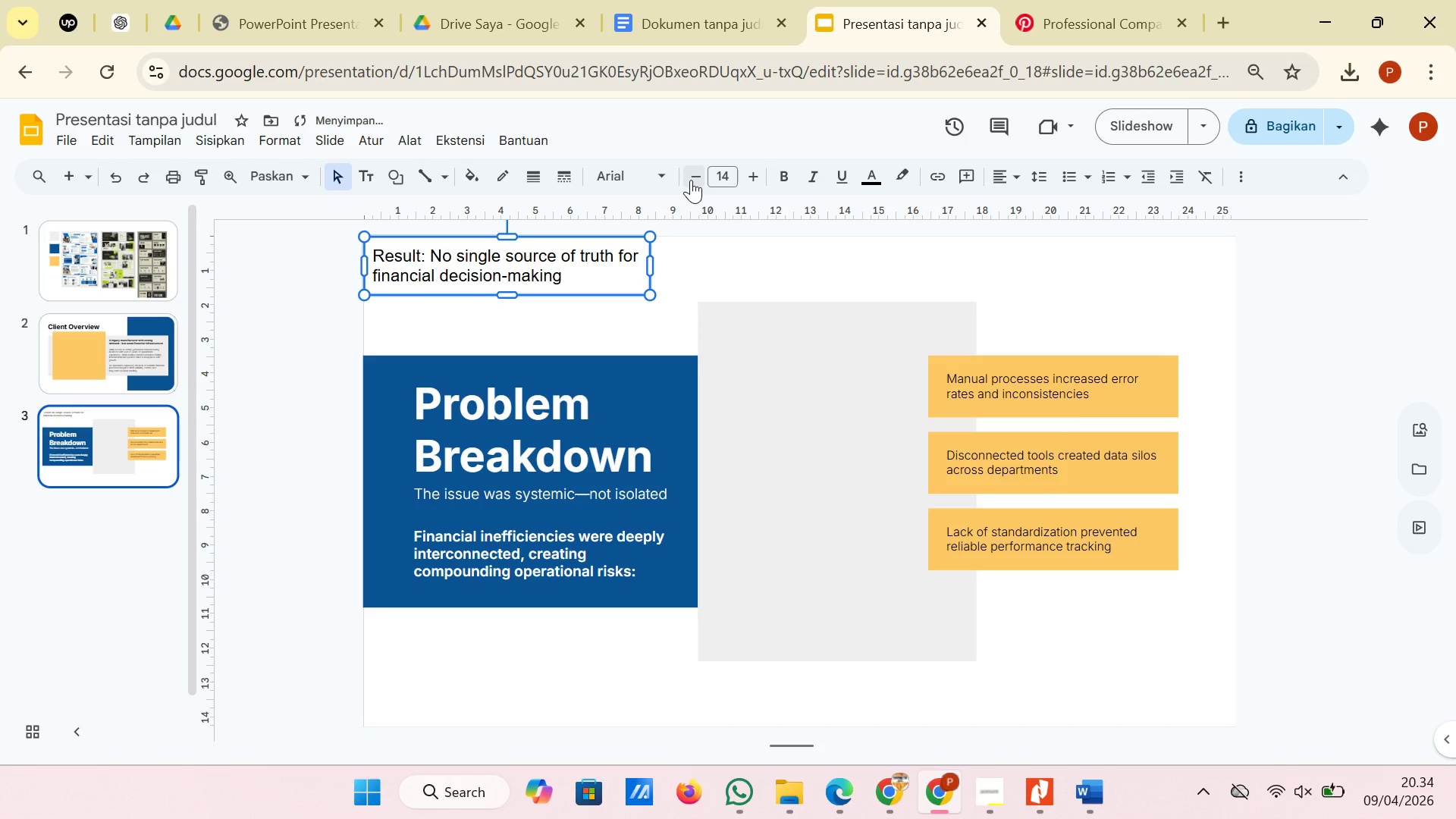 
double_click([691, 180])
 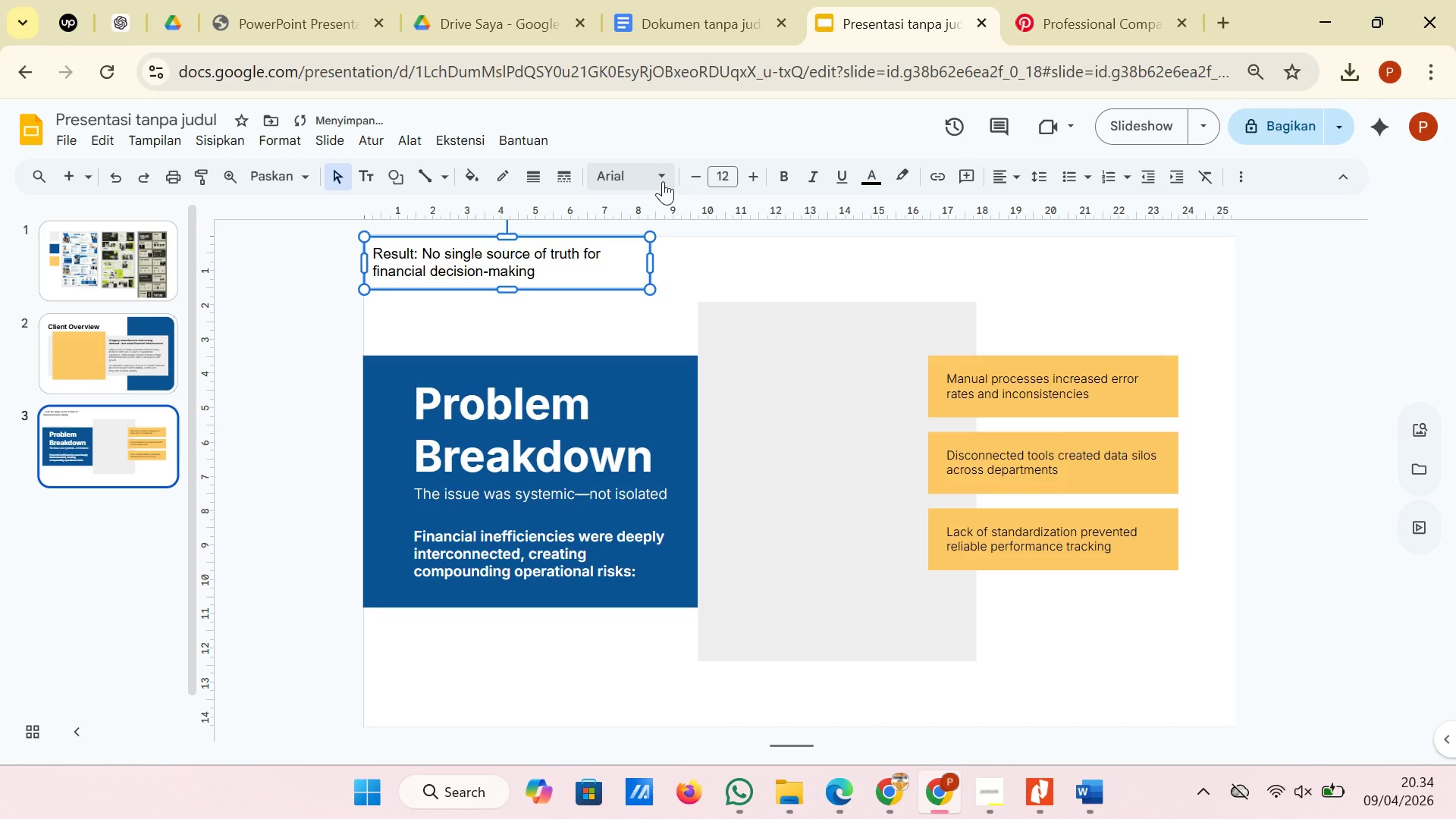 
left_click([663, 180])
 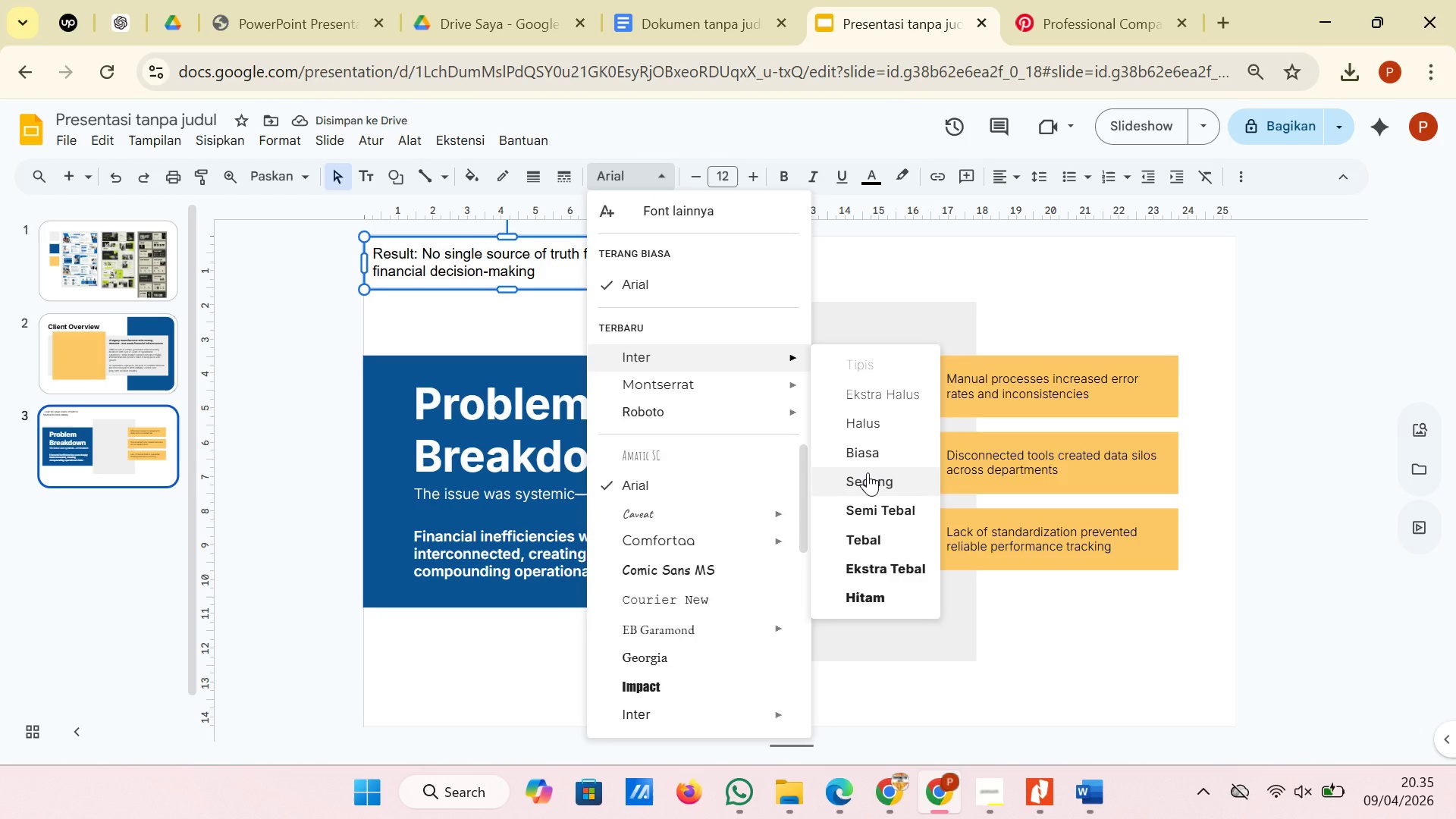 
left_click([868, 473])
 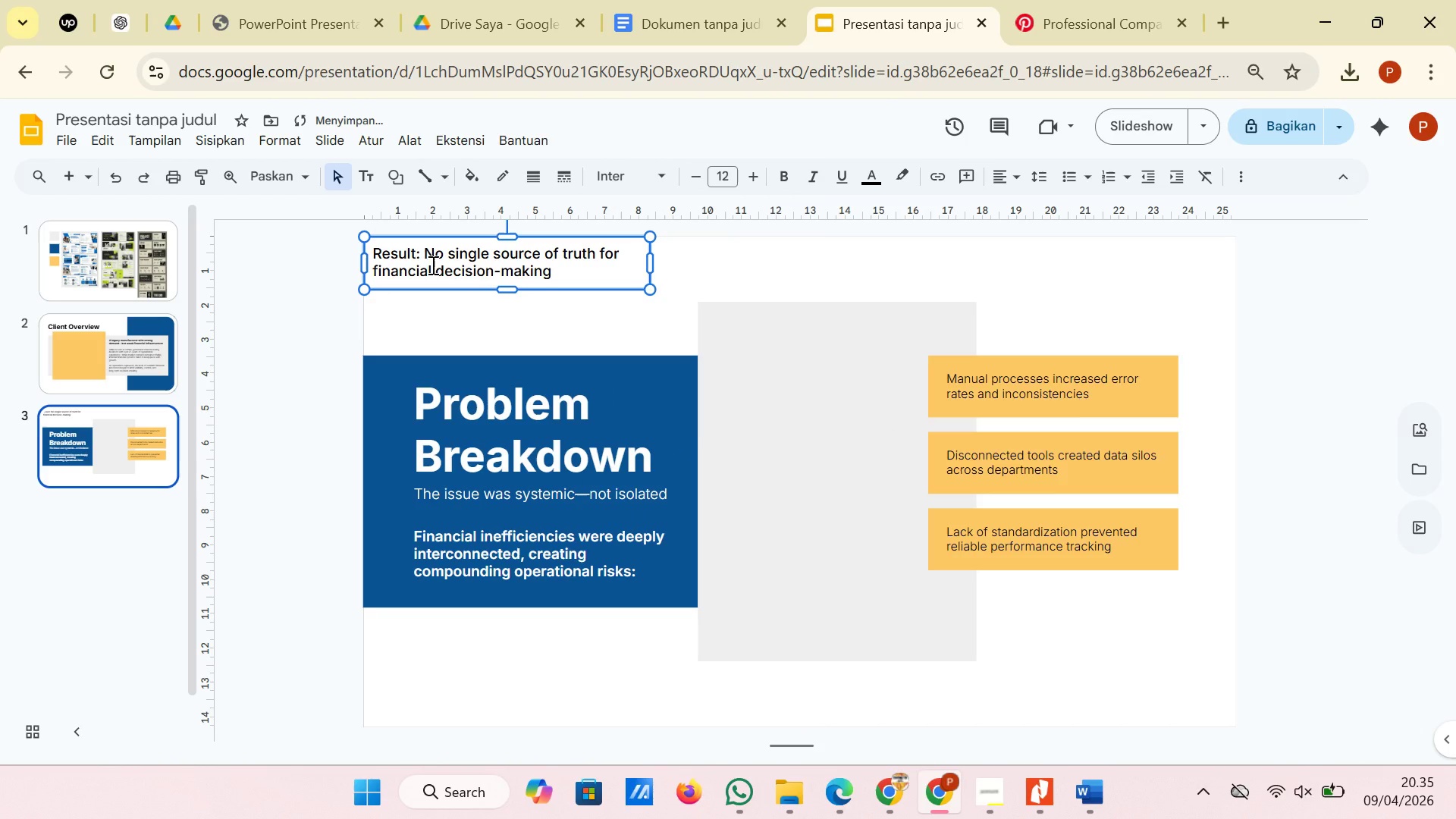 
left_click_drag(start_coordinate=[420, 255], to_coordinate=[363, 261])
 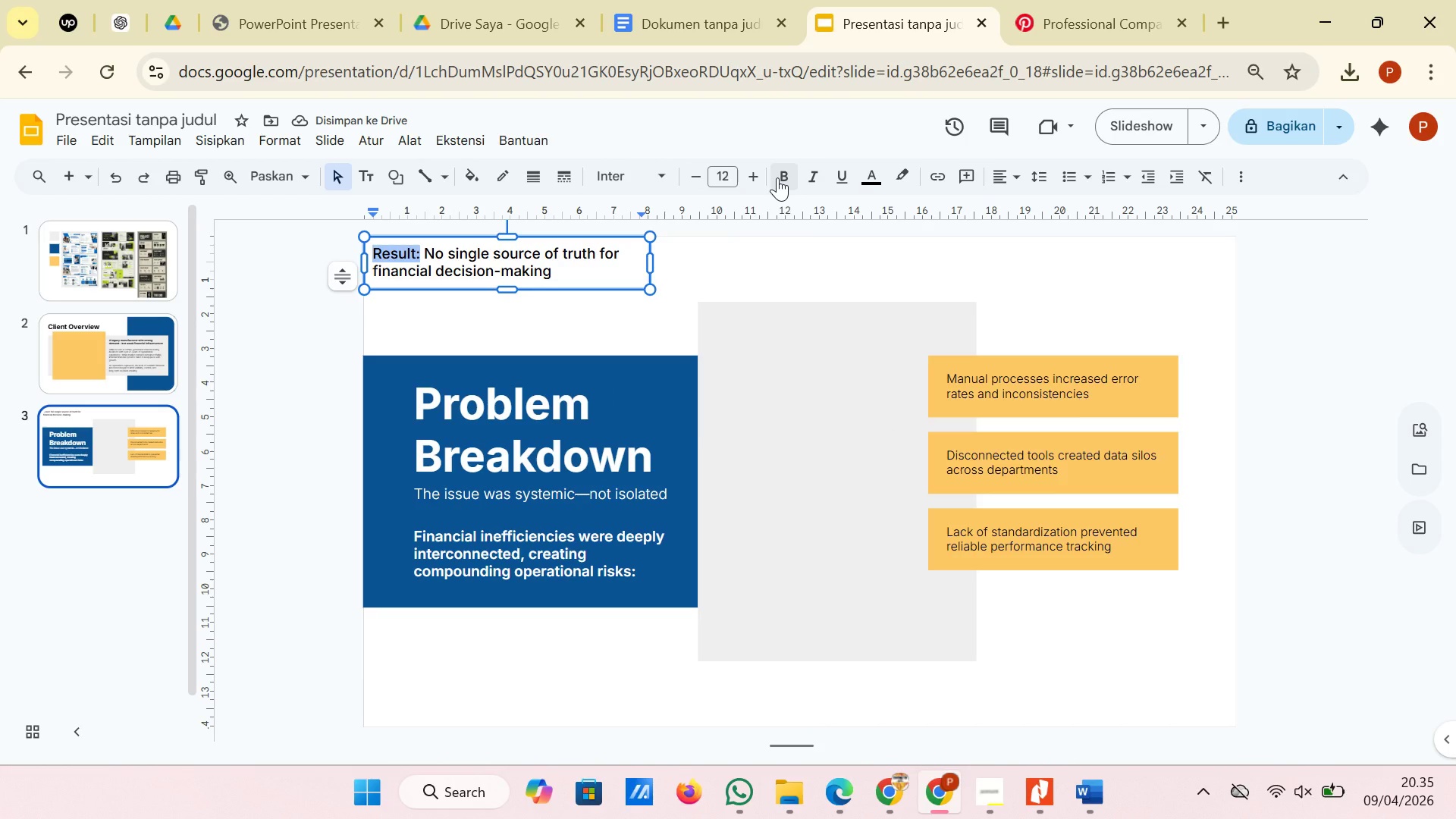 
left_click([777, 177])
 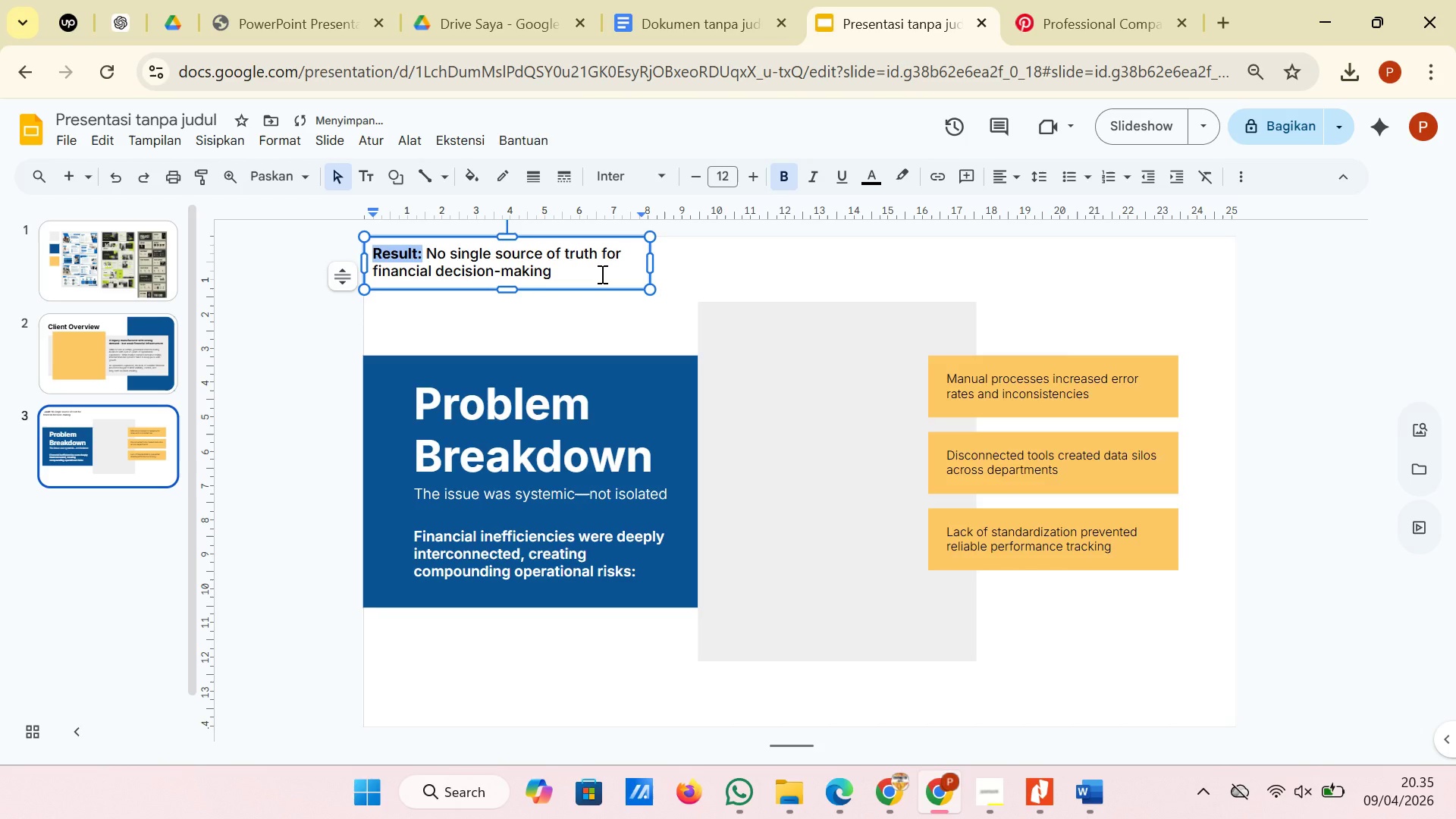 
left_click_drag(start_coordinate=[600, 274], to_coordinate=[546, 275])
 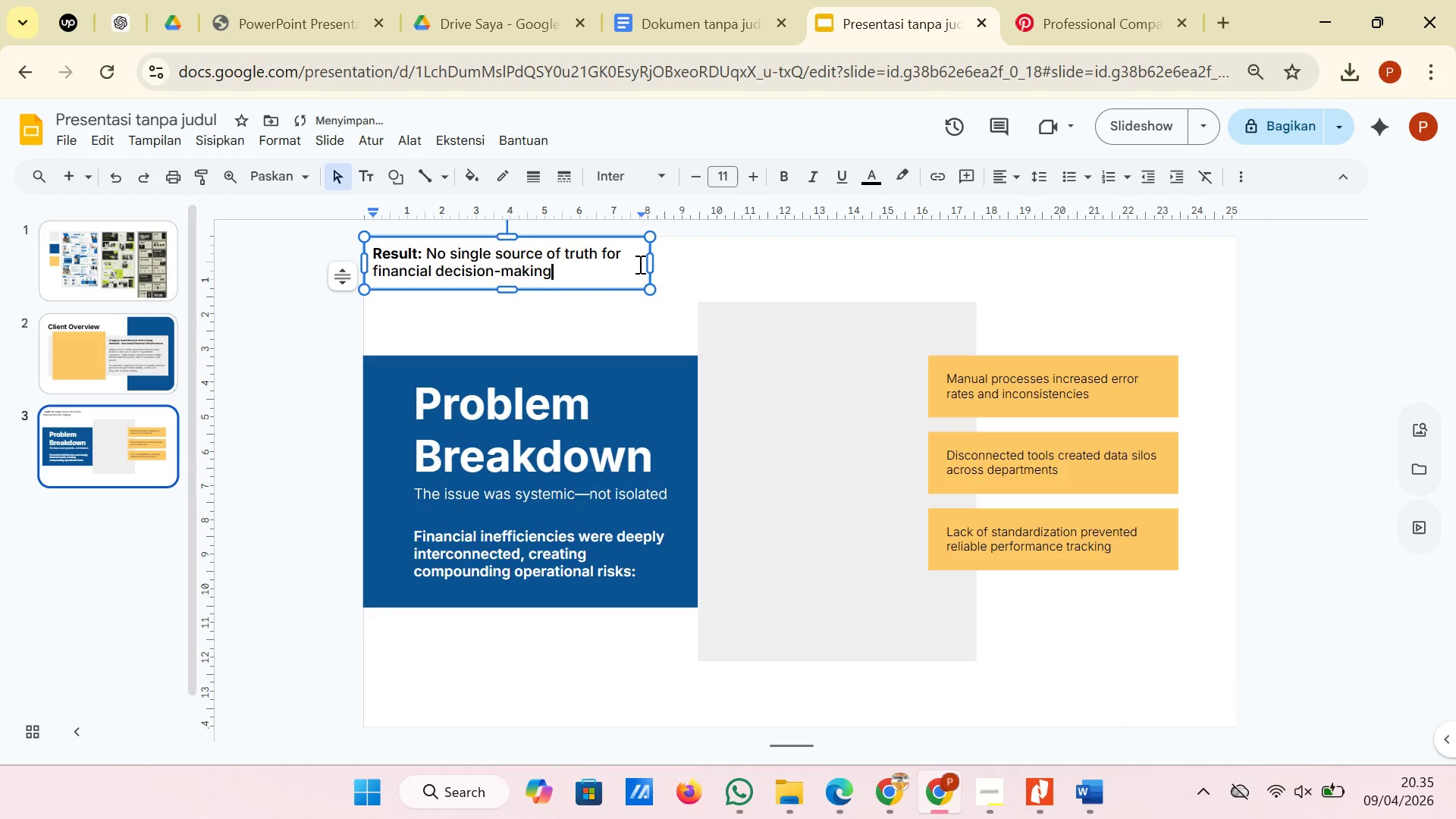 
left_click([629, 289])
 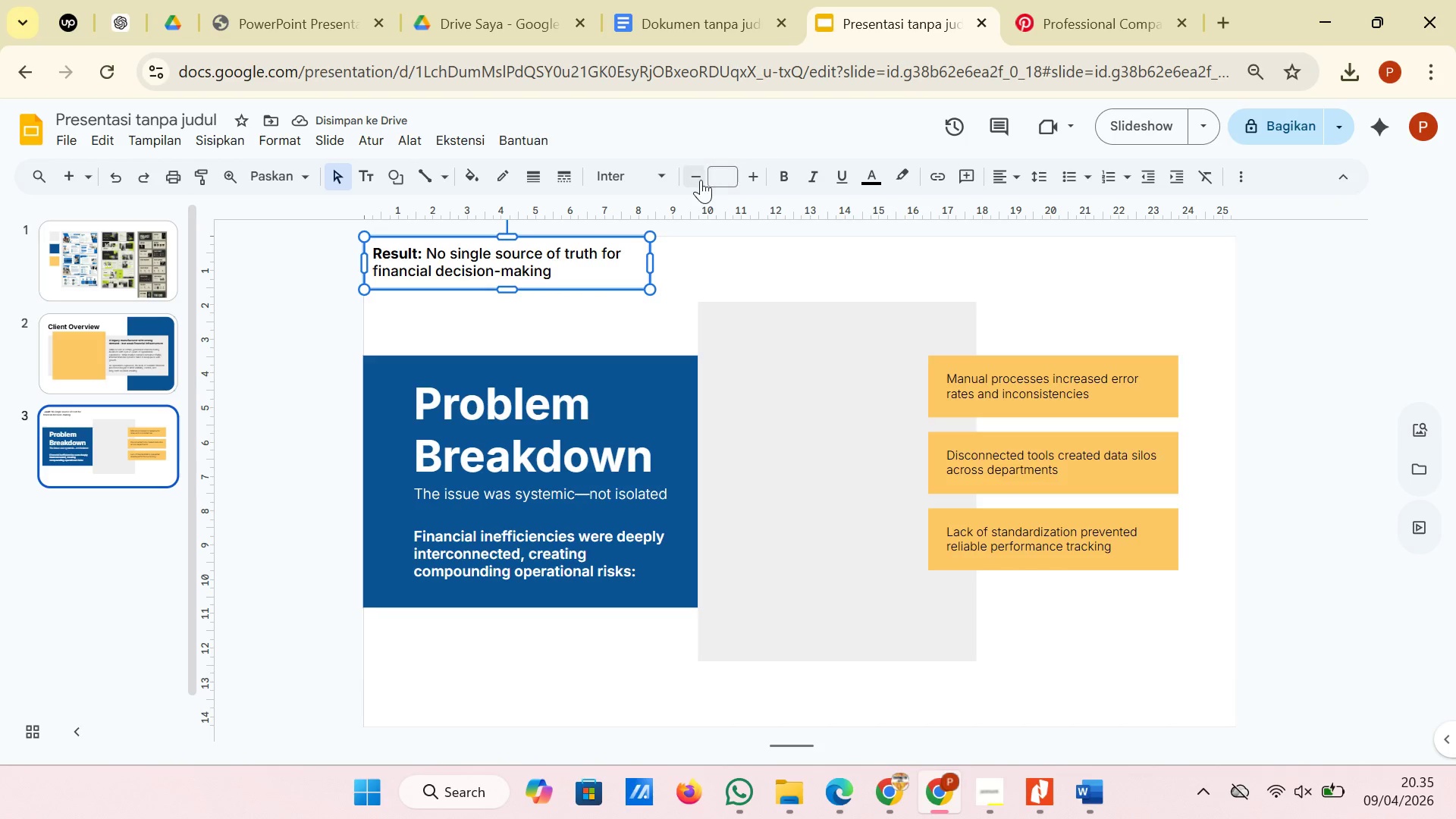 
left_click([700, 180])
 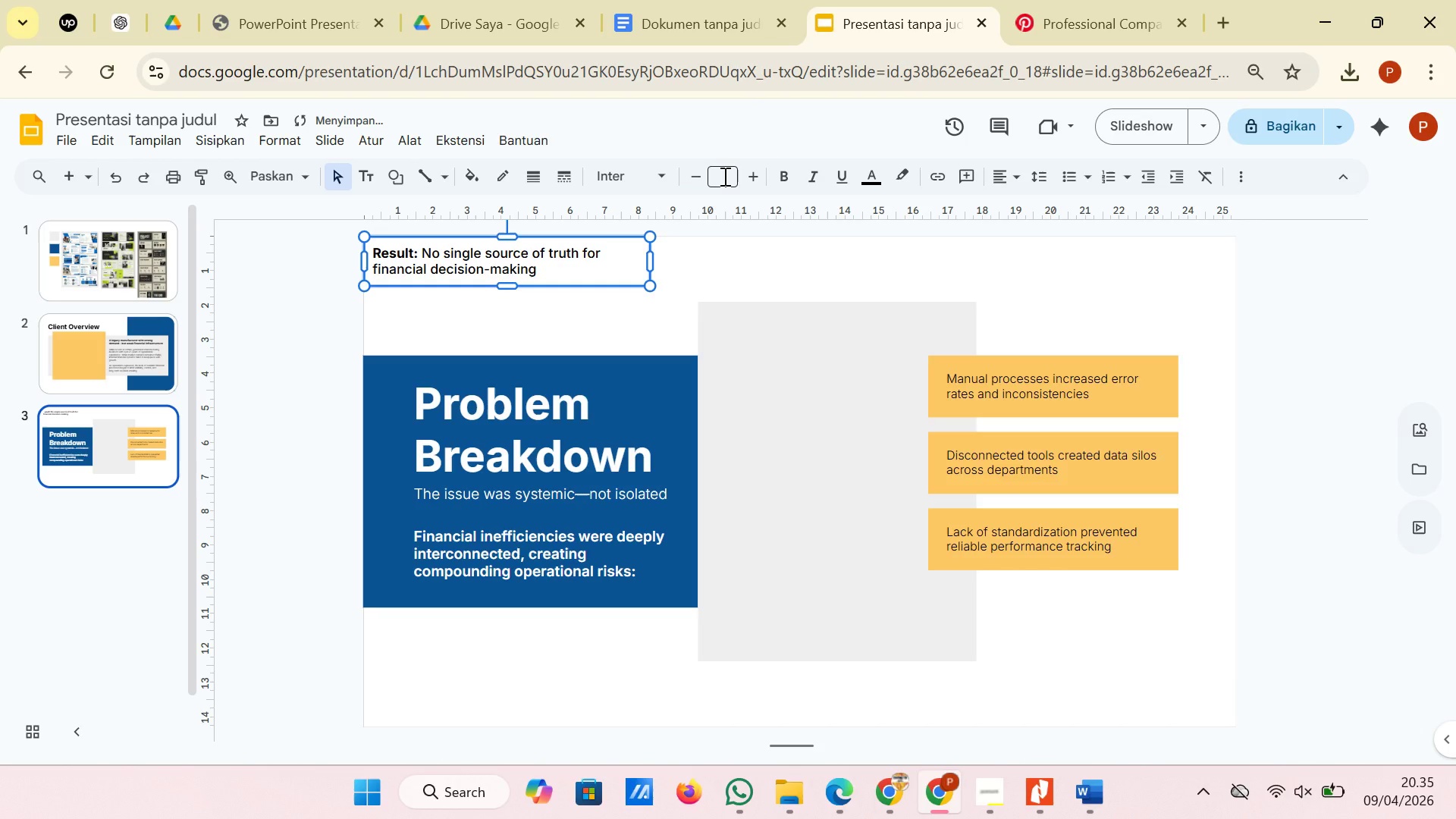 
left_click([723, 176])
 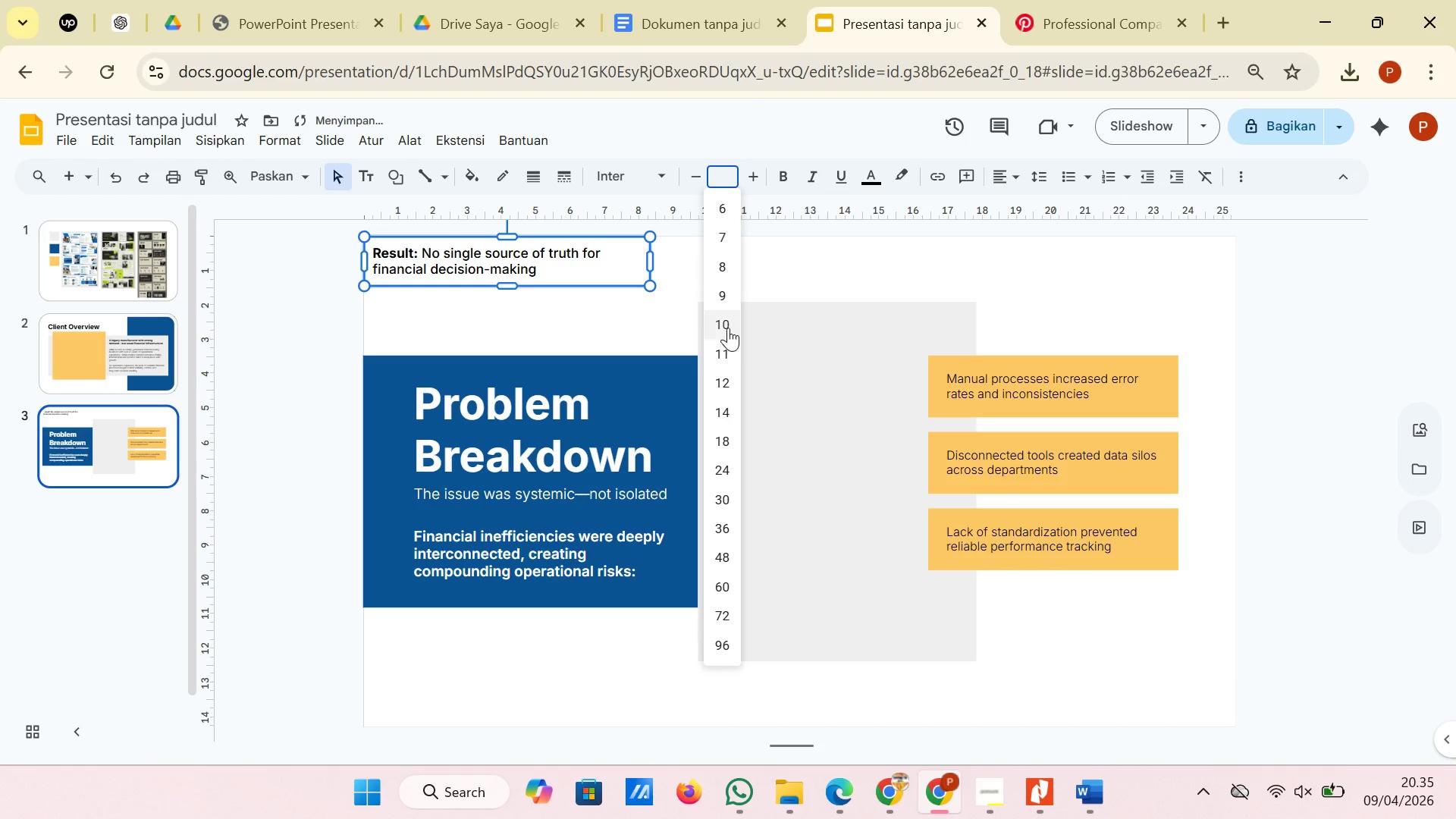 
left_click([728, 328])
 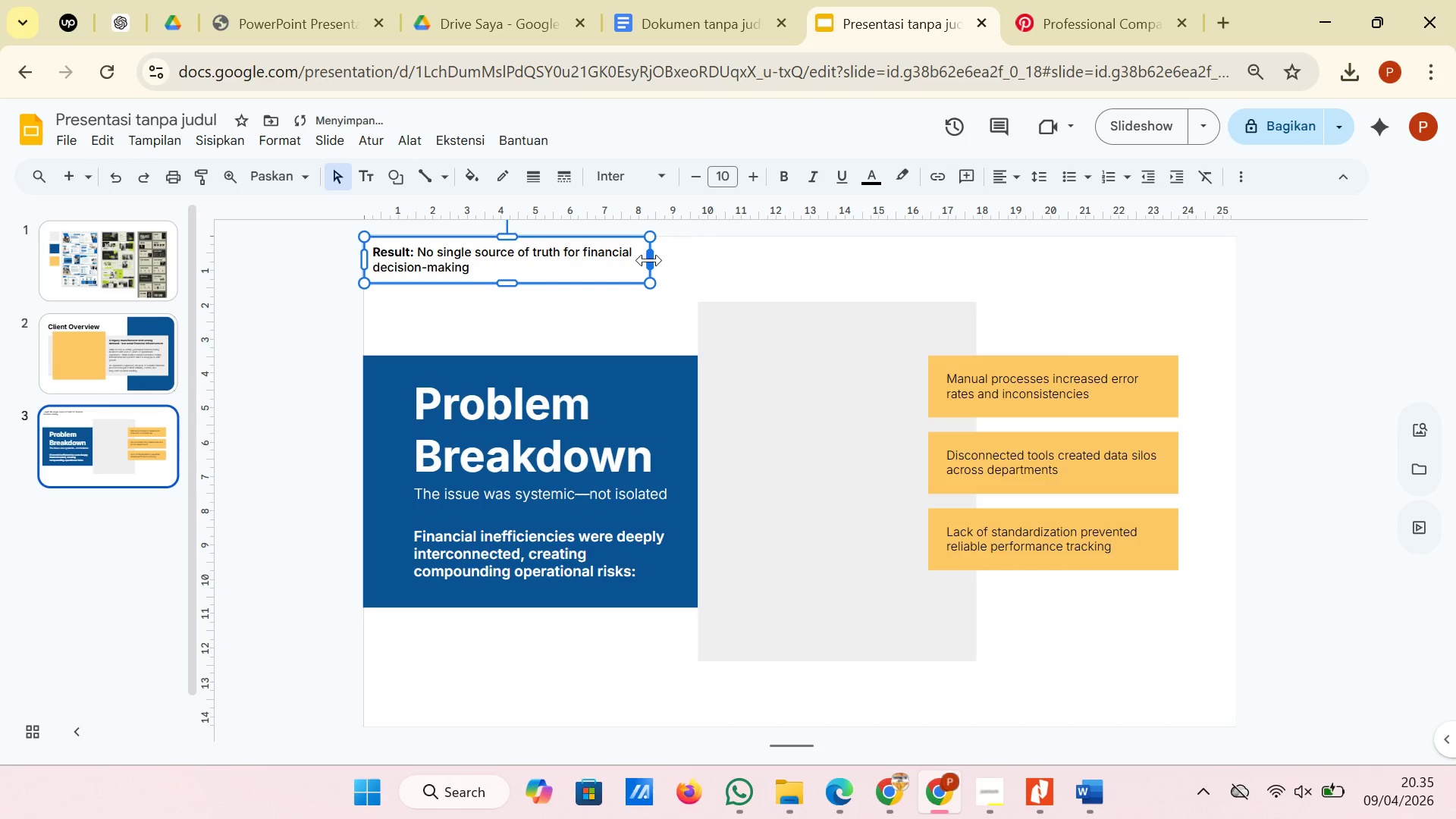 
left_click_drag(start_coordinate=[651, 257], to_coordinate=[579, 275])
 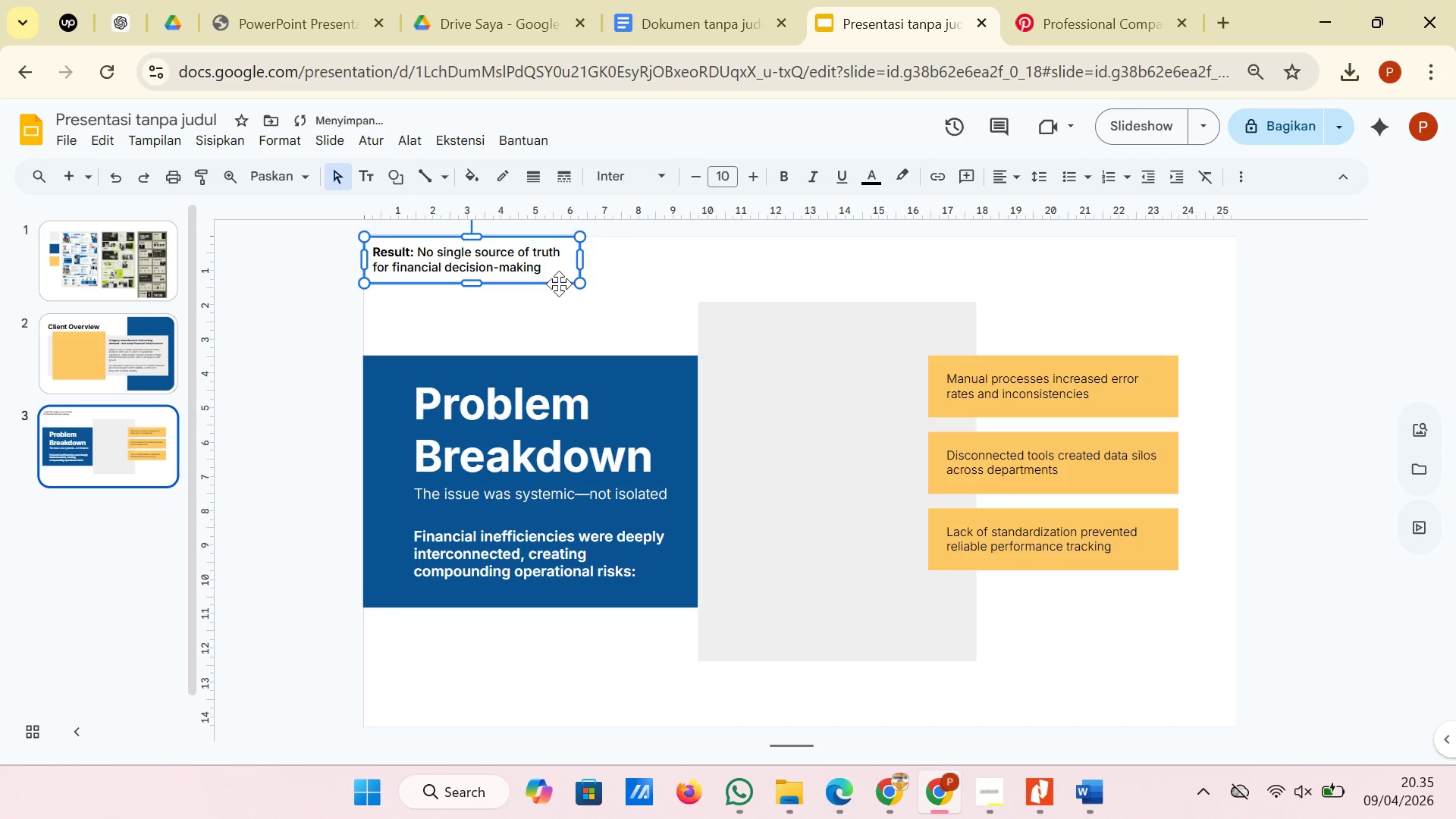 
left_click_drag(start_coordinate=[557, 283], to_coordinate=[1169, 622])
 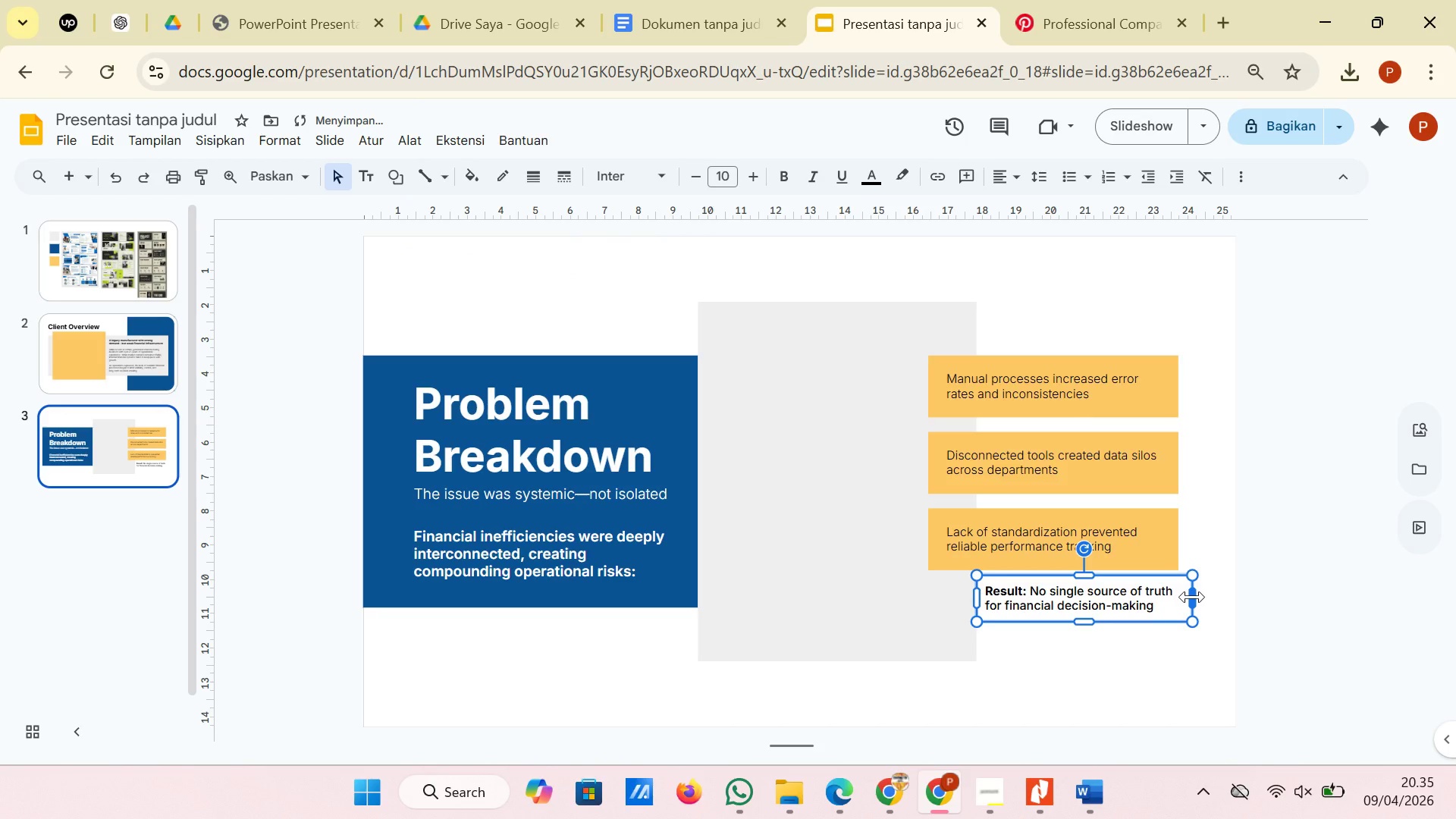 
left_click_drag(start_coordinate=[1192, 596], to_coordinate=[1177, 596])
 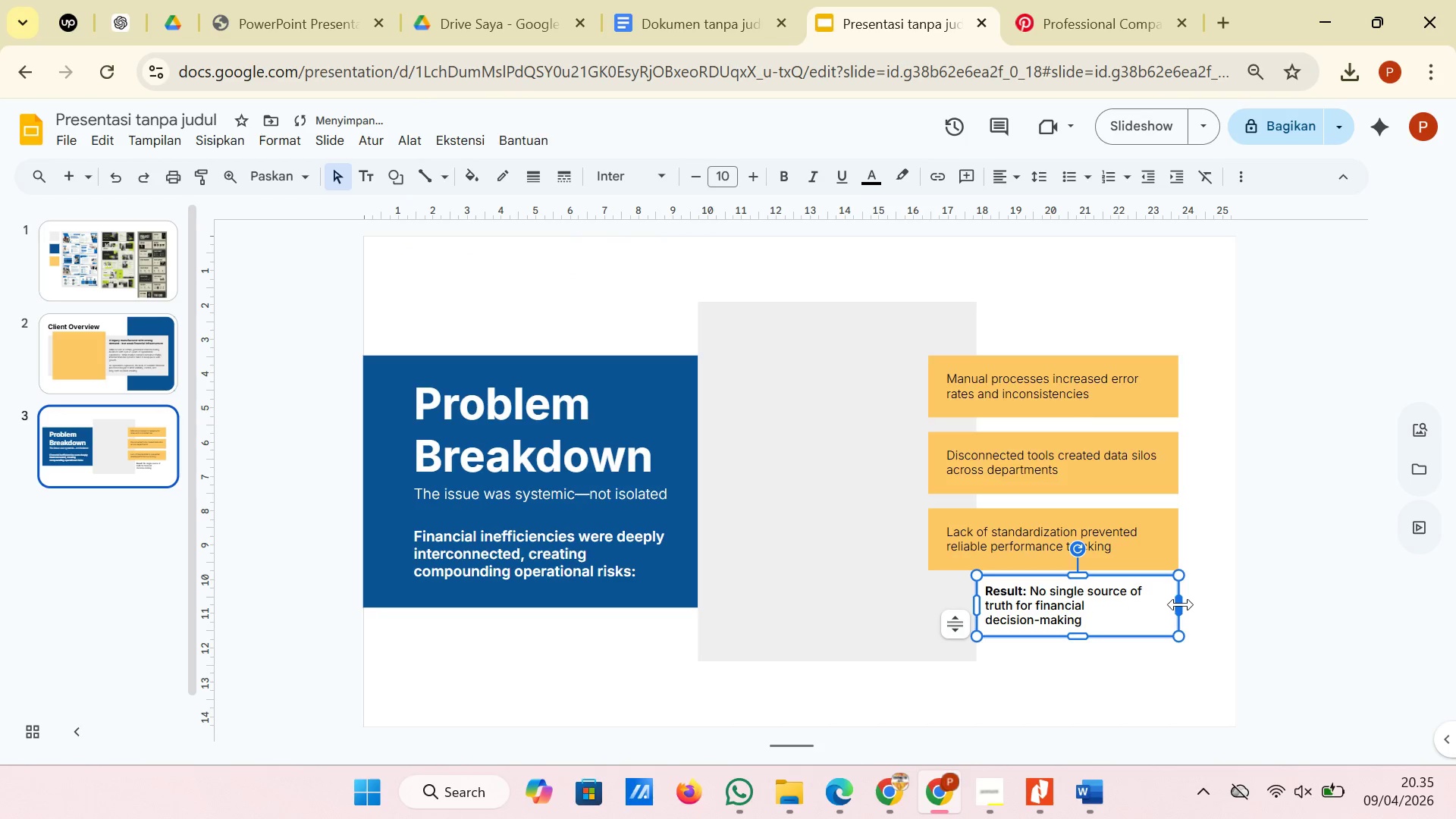 
left_click_drag(start_coordinate=[1181, 604], to_coordinate=[1160, 605])
 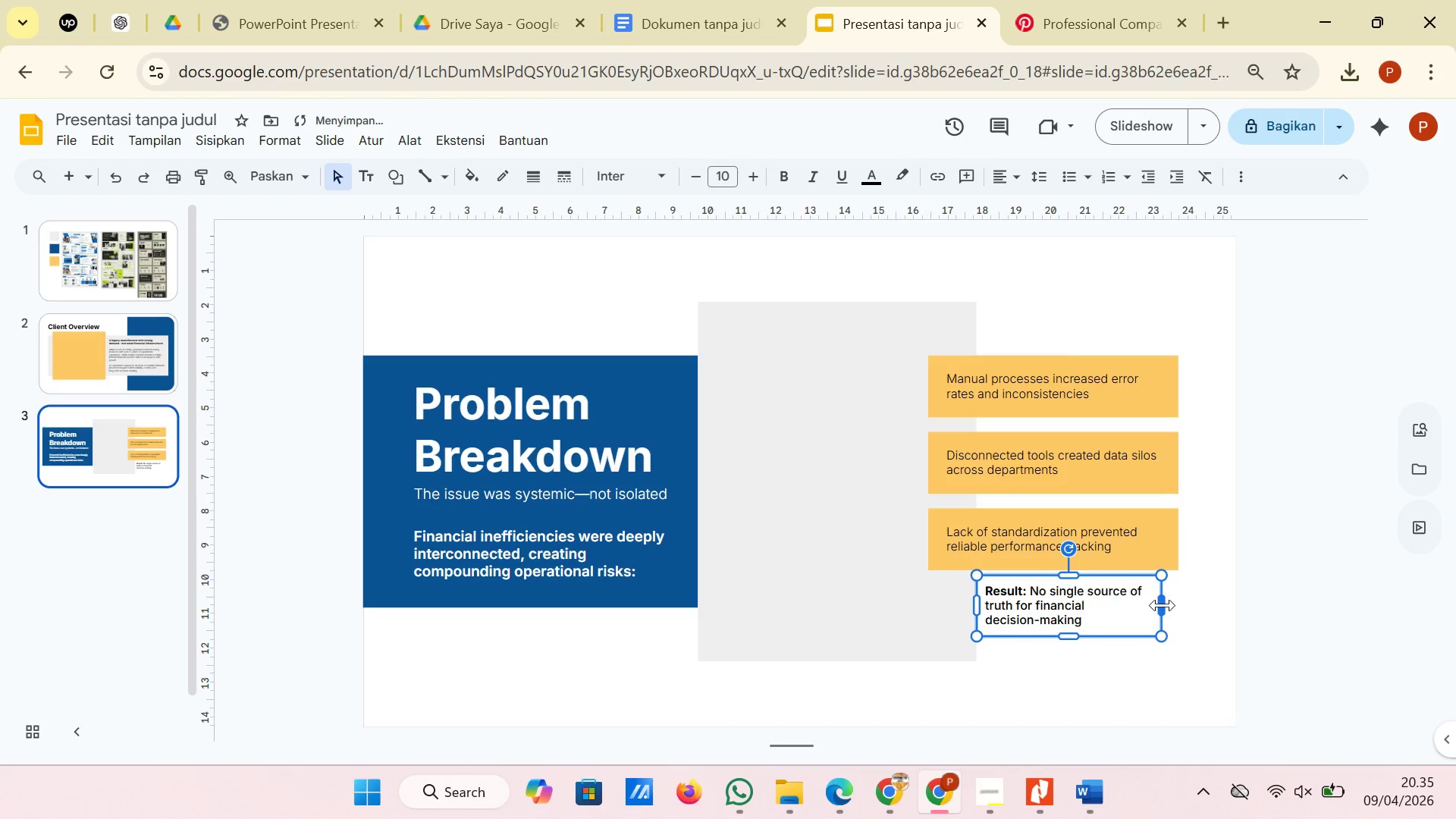 
left_click_drag(start_coordinate=[1163, 605], to_coordinate=[1195, 603])
 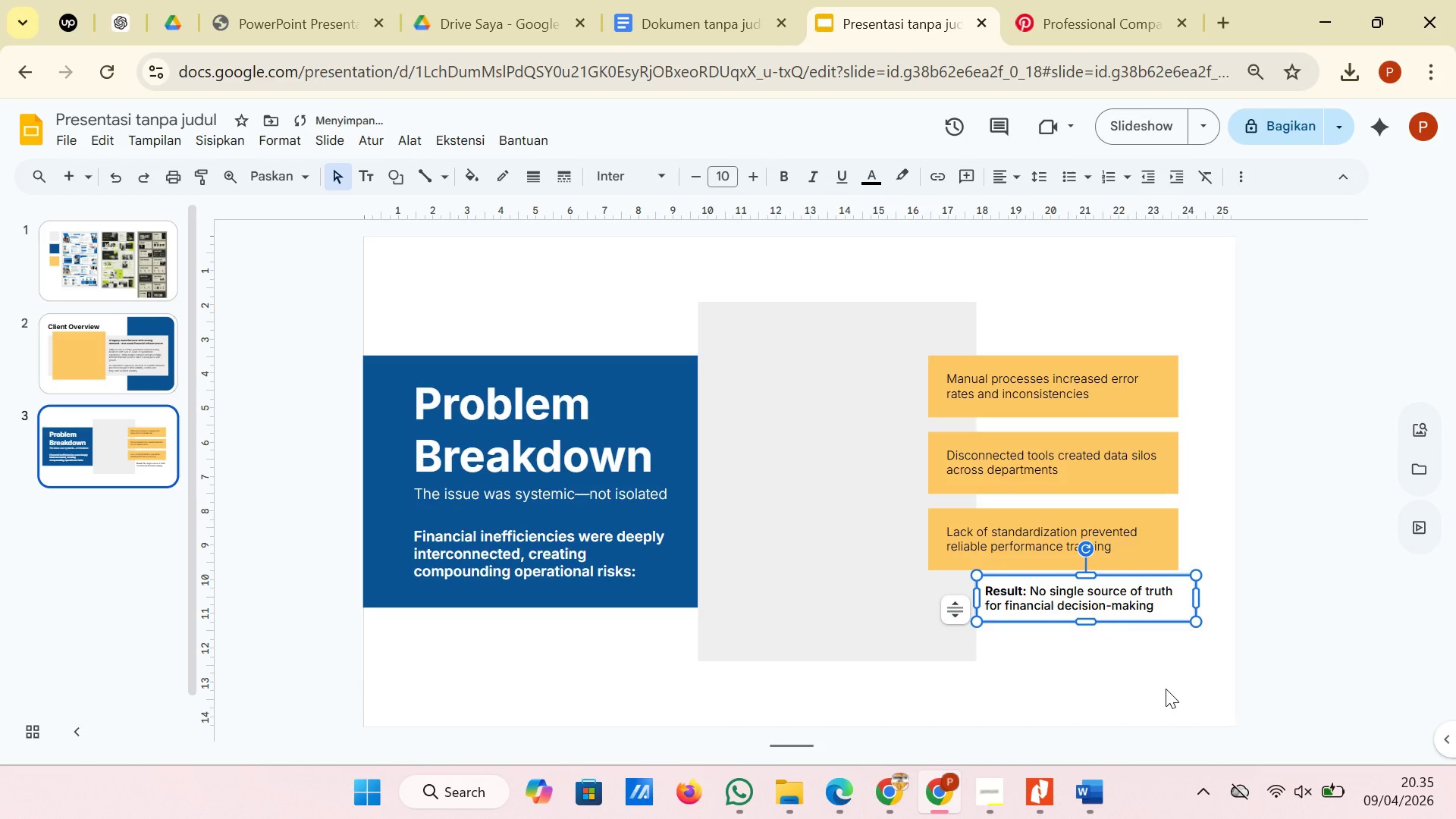 
left_click([1166, 689])
 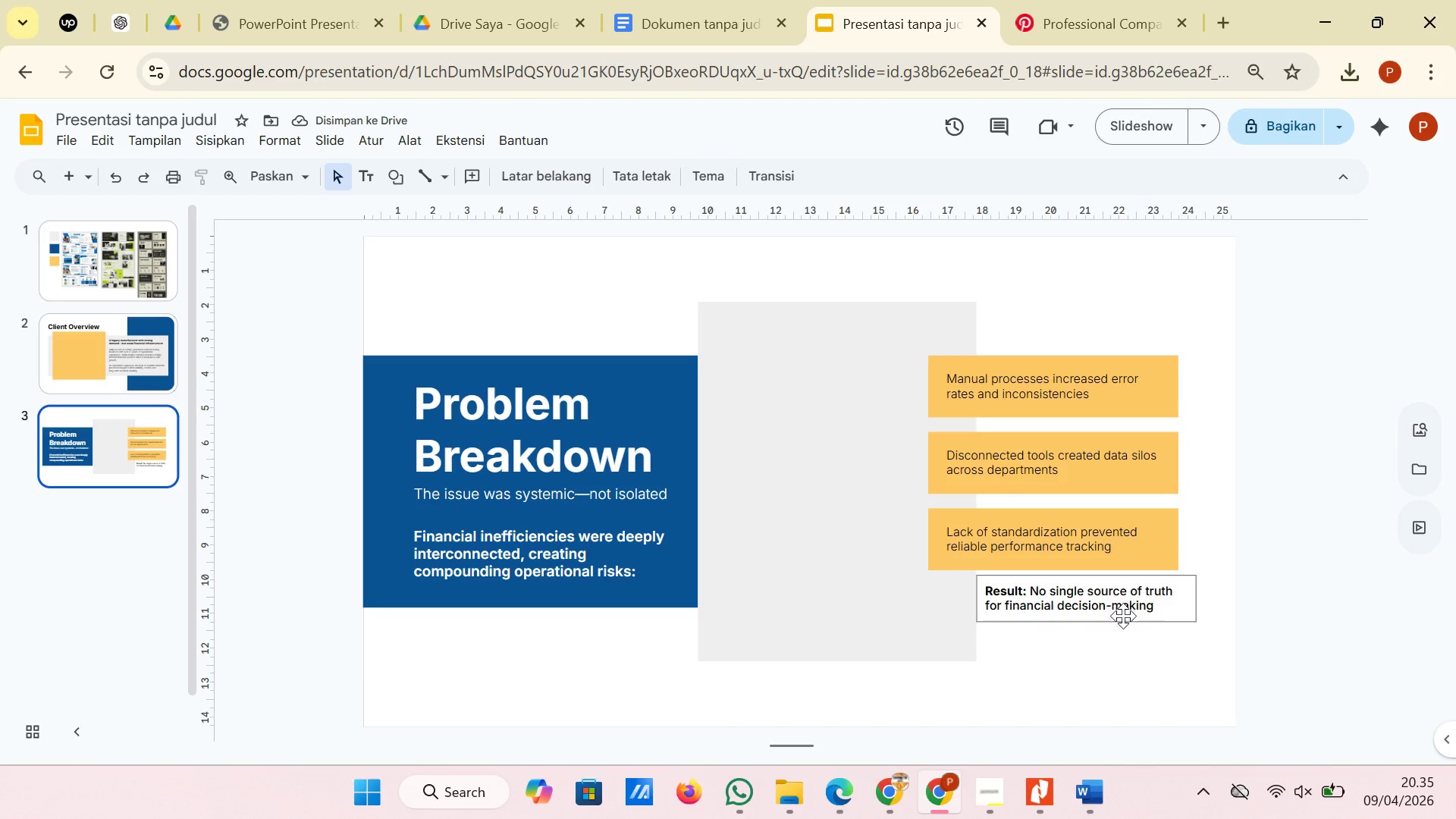 
left_click([1123, 615])
 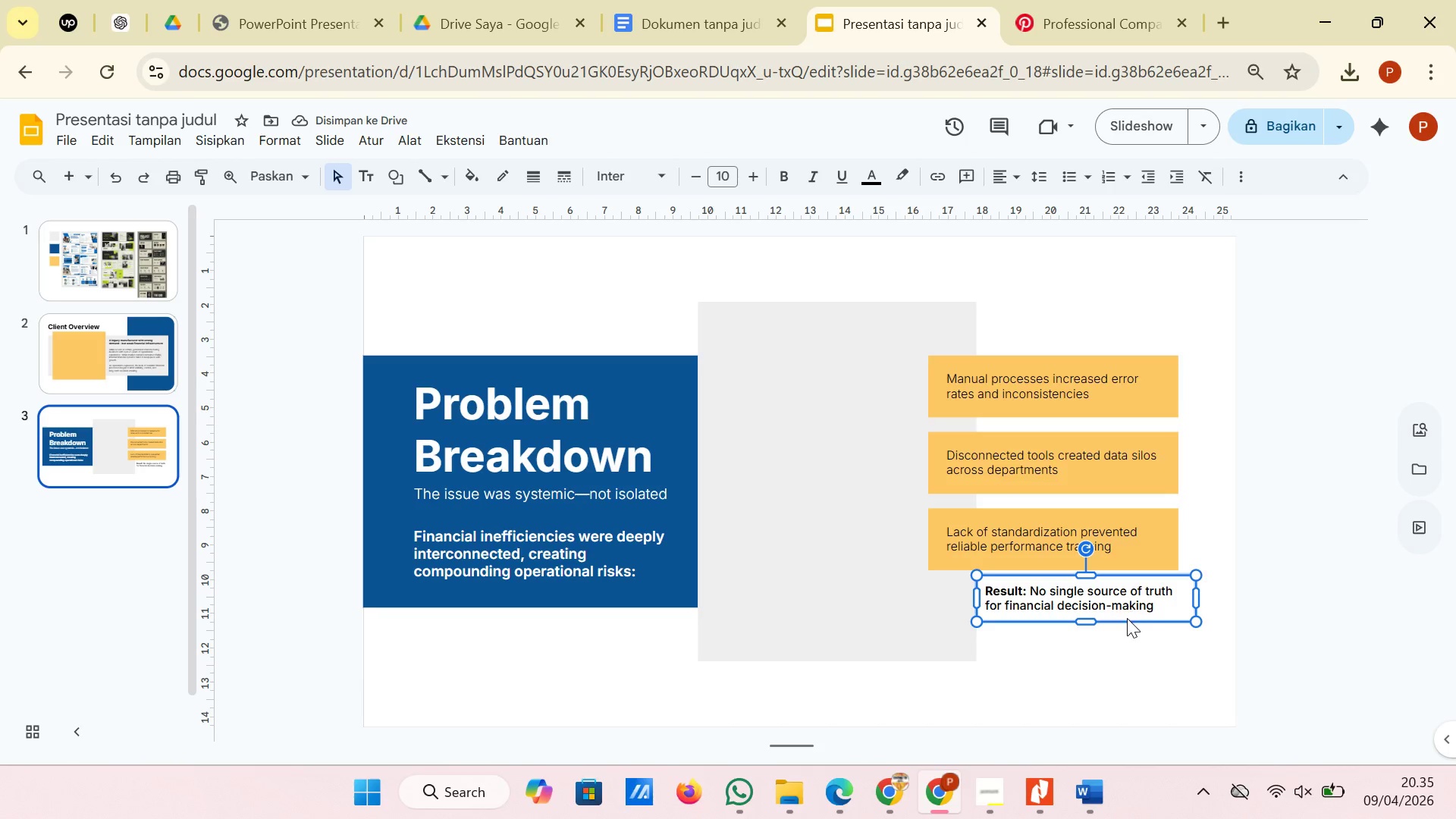 
left_click_drag(start_coordinate=[1127, 618], to_coordinate=[1127, 613])
 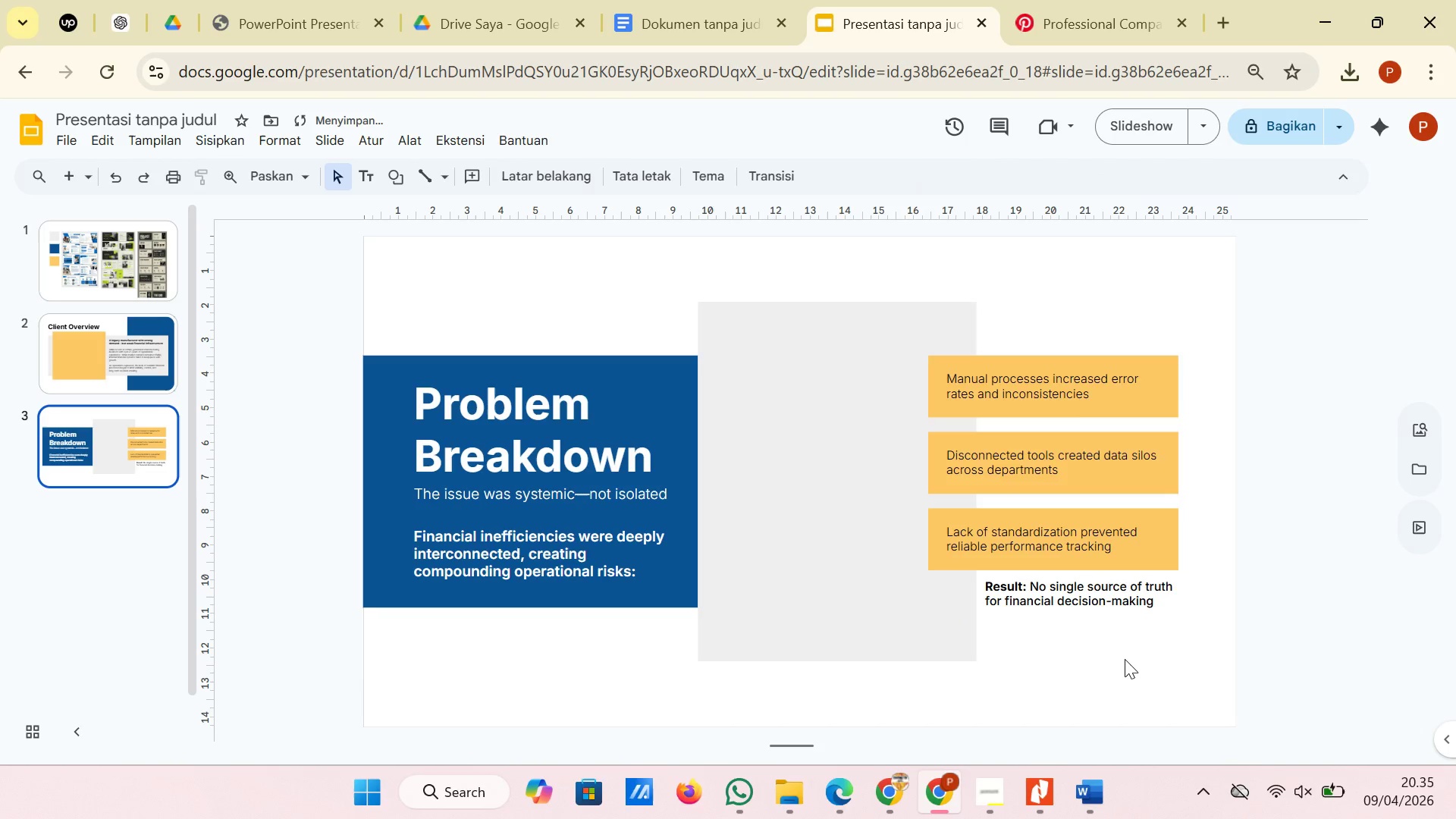 
left_click([1125, 659])
 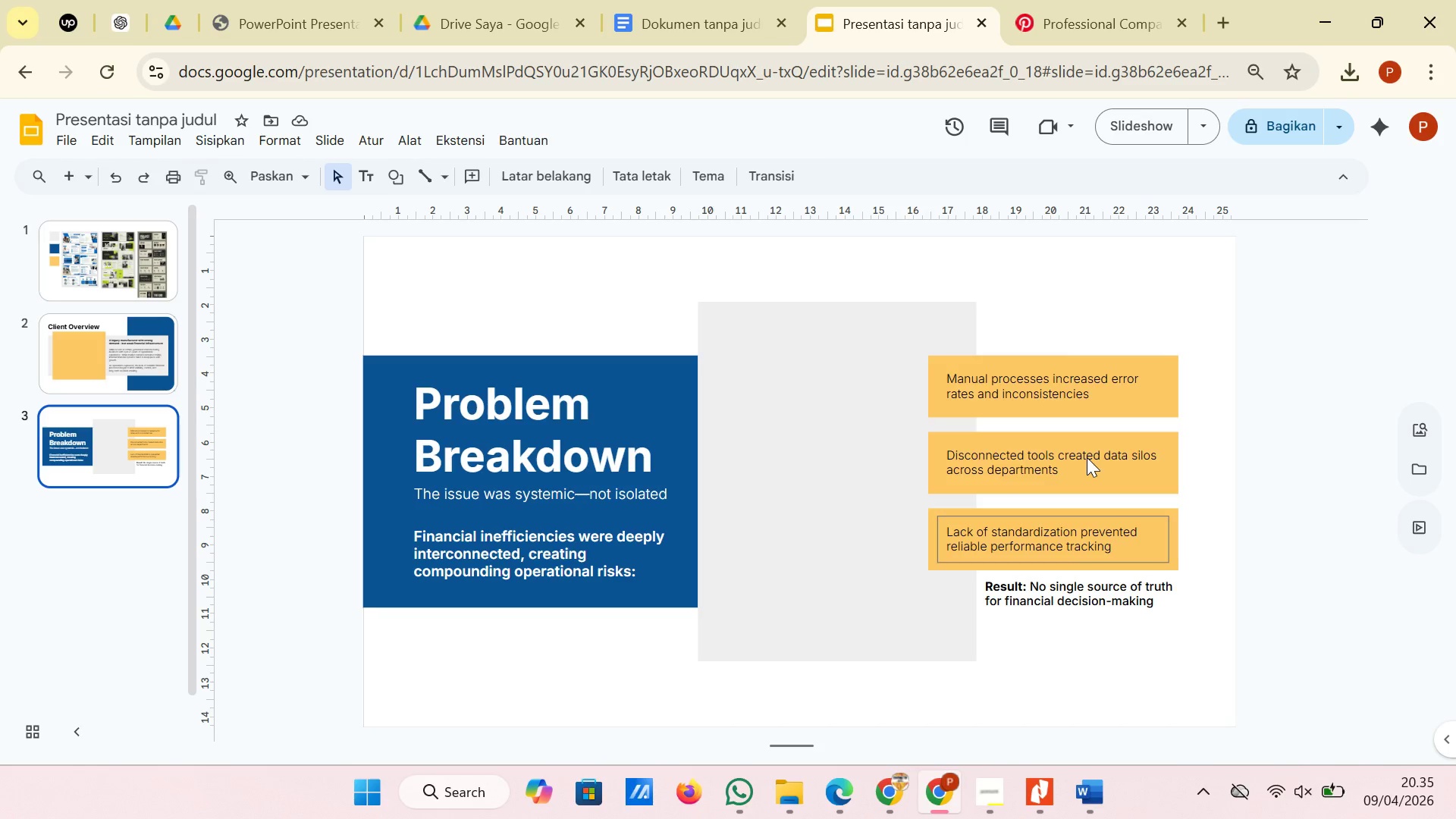 
wait(6.94)
 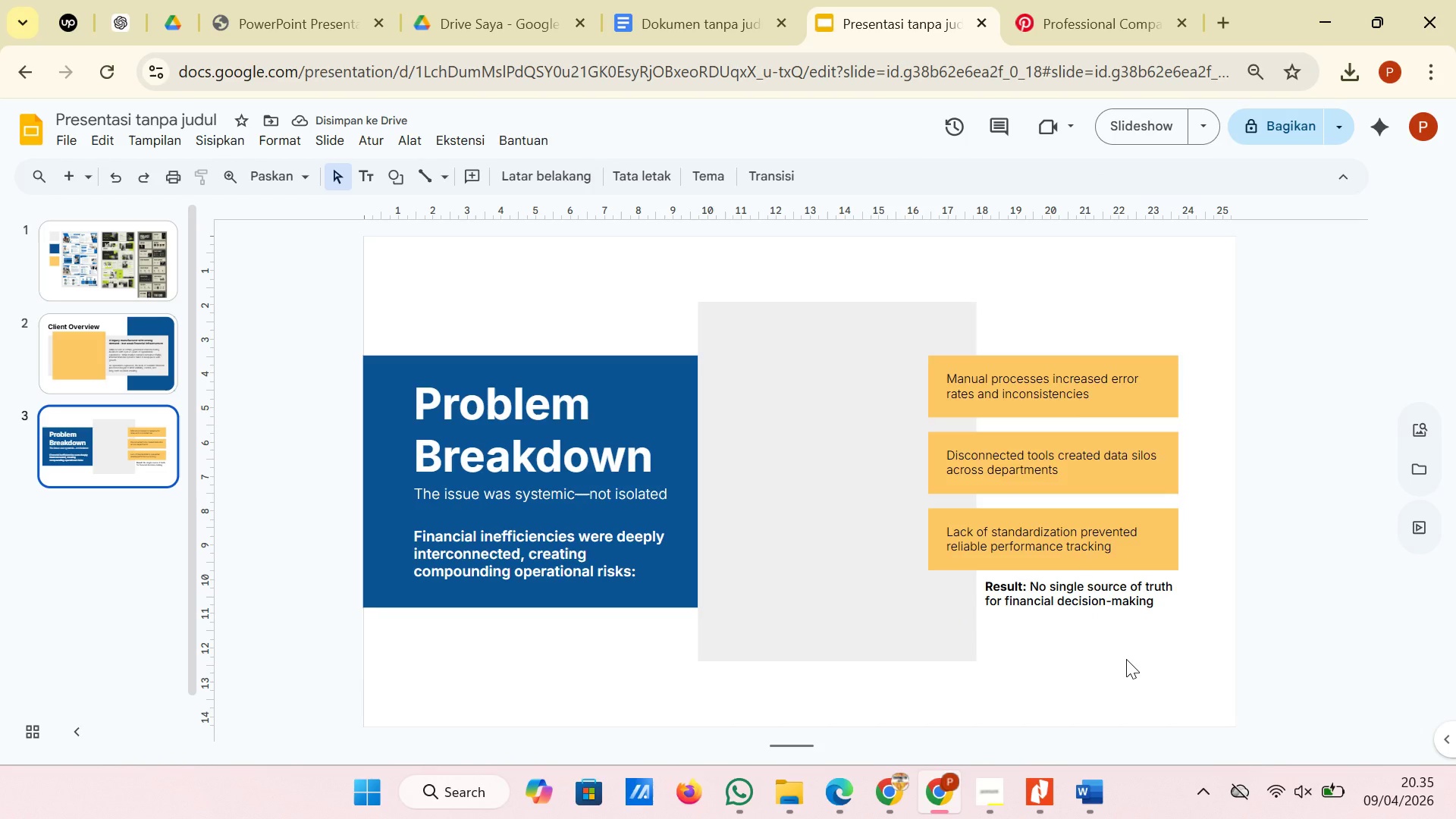 
left_click_drag(start_coordinate=[1199, 570], to_coordinate=[1166, 544])
 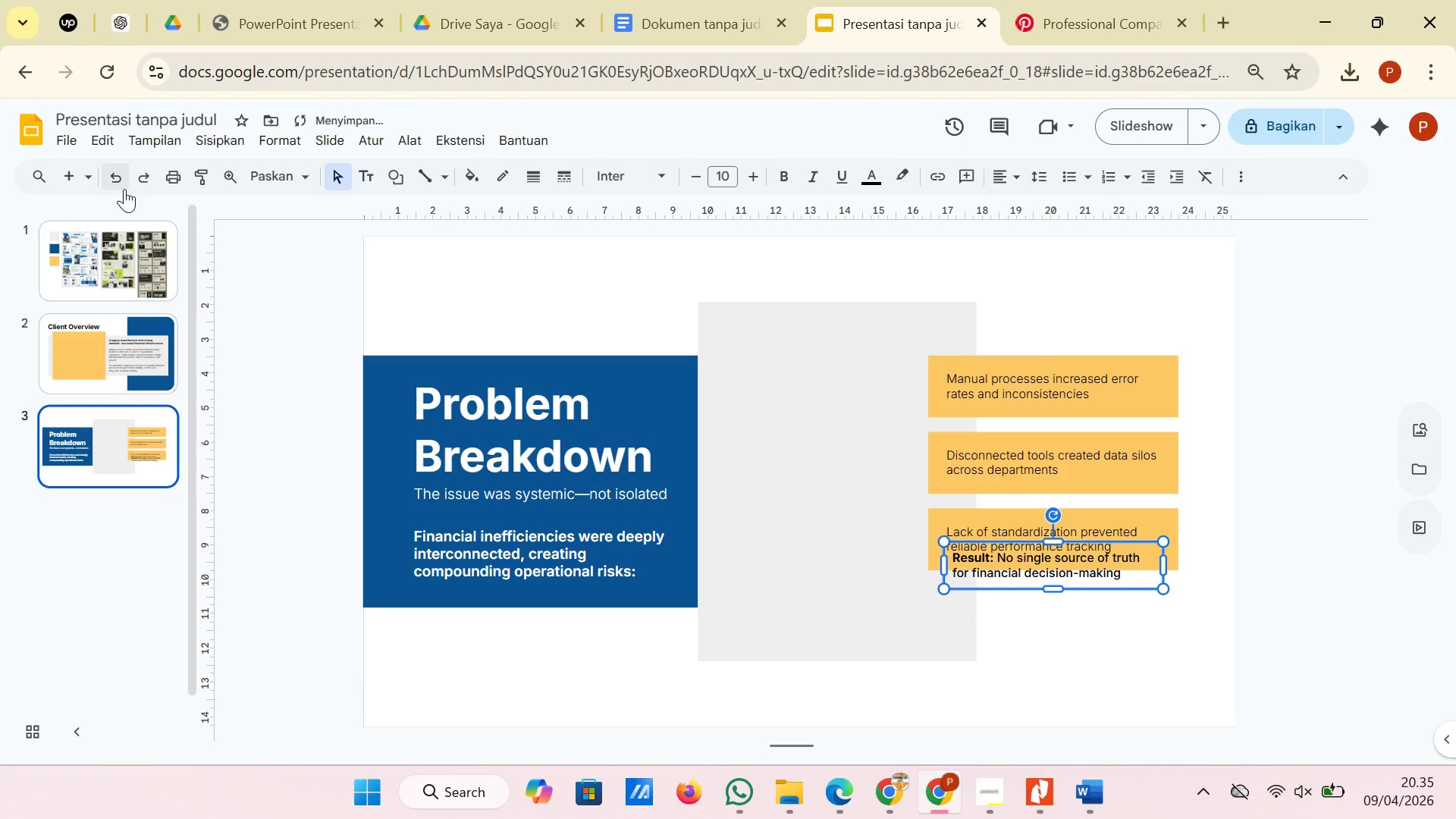 
left_click([124, 188])
 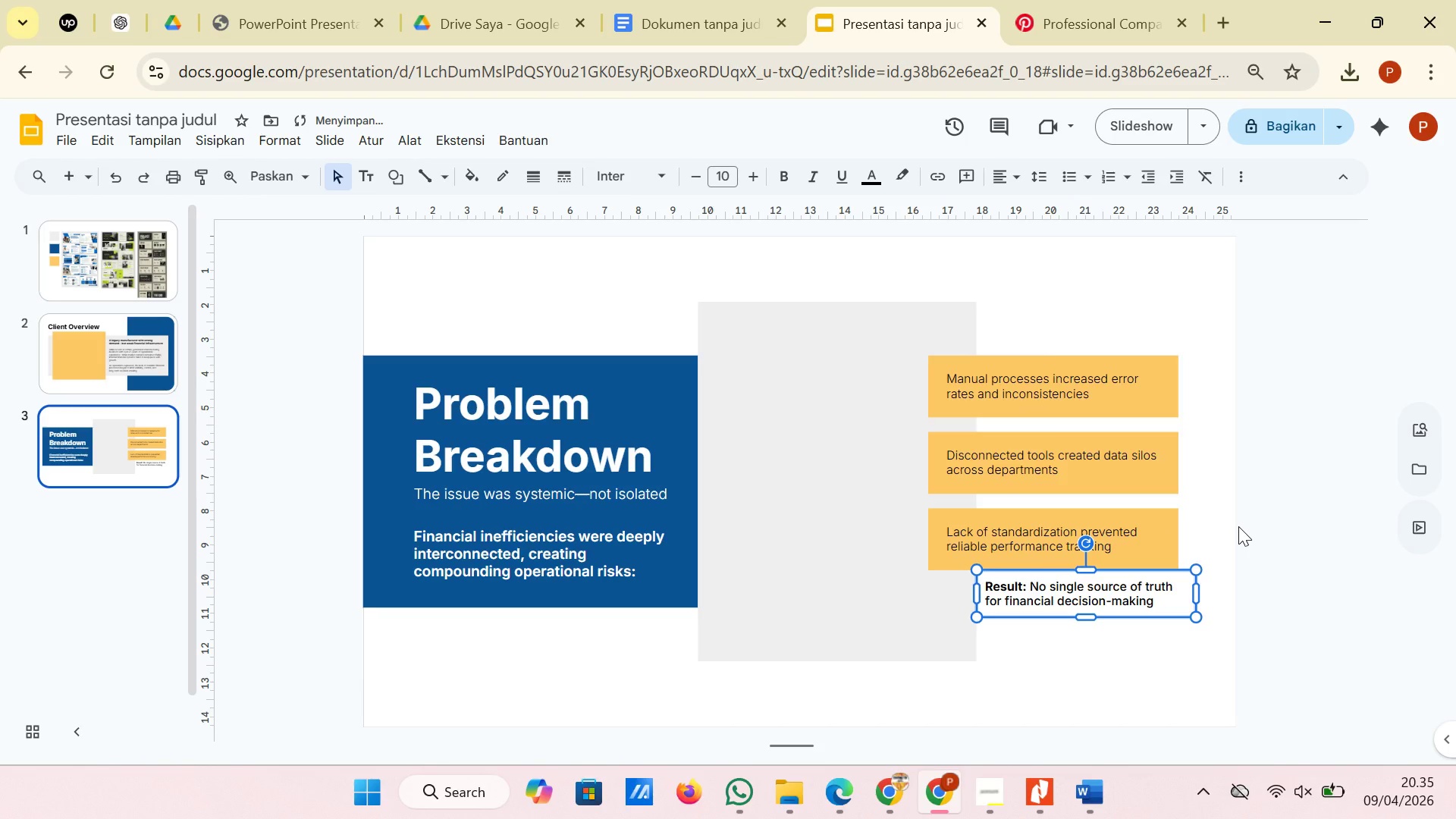 
left_click([1238, 527])
 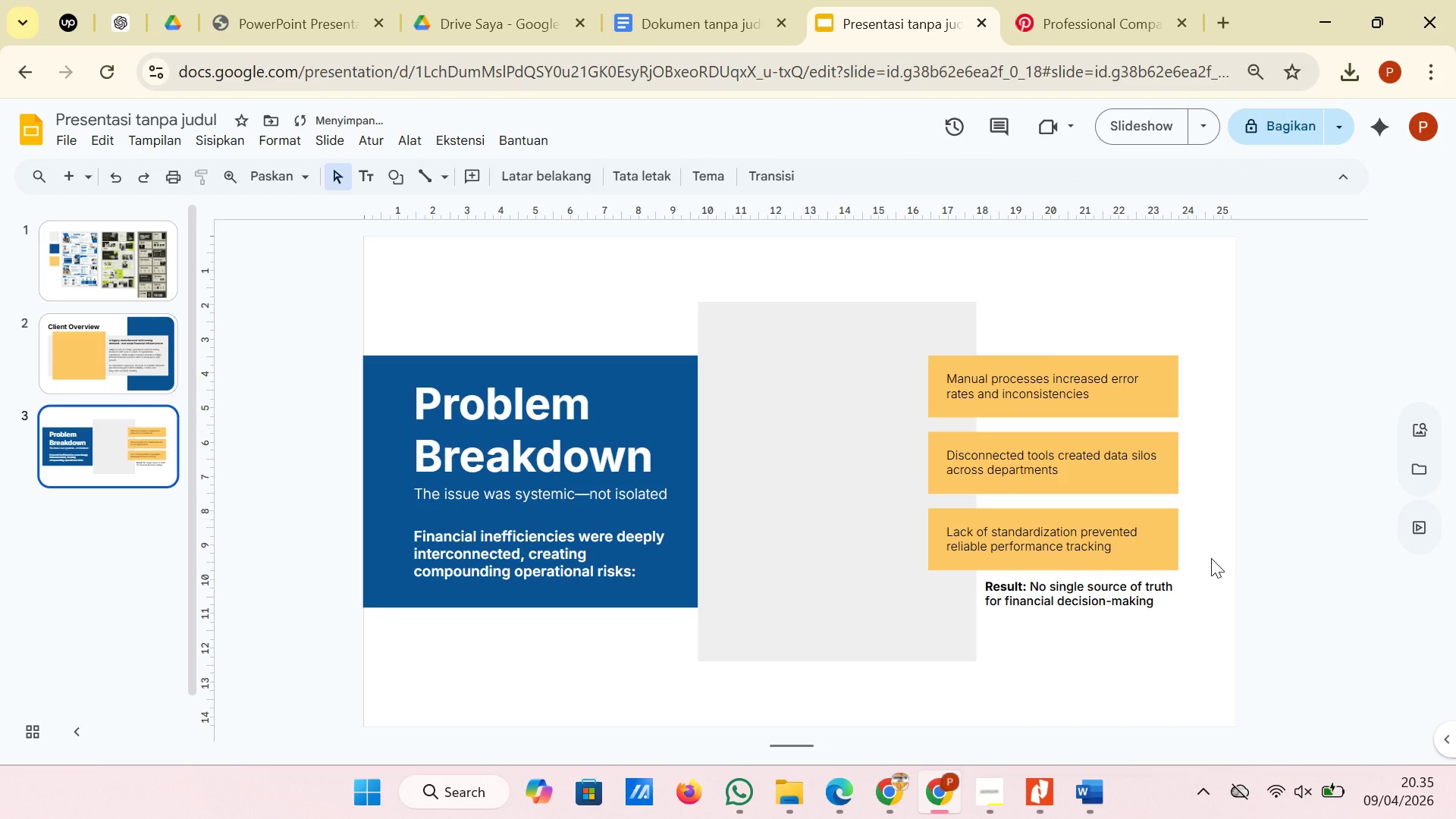 
left_click_drag(start_coordinate=[1211, 559], to_coordinate=[975, 381])
 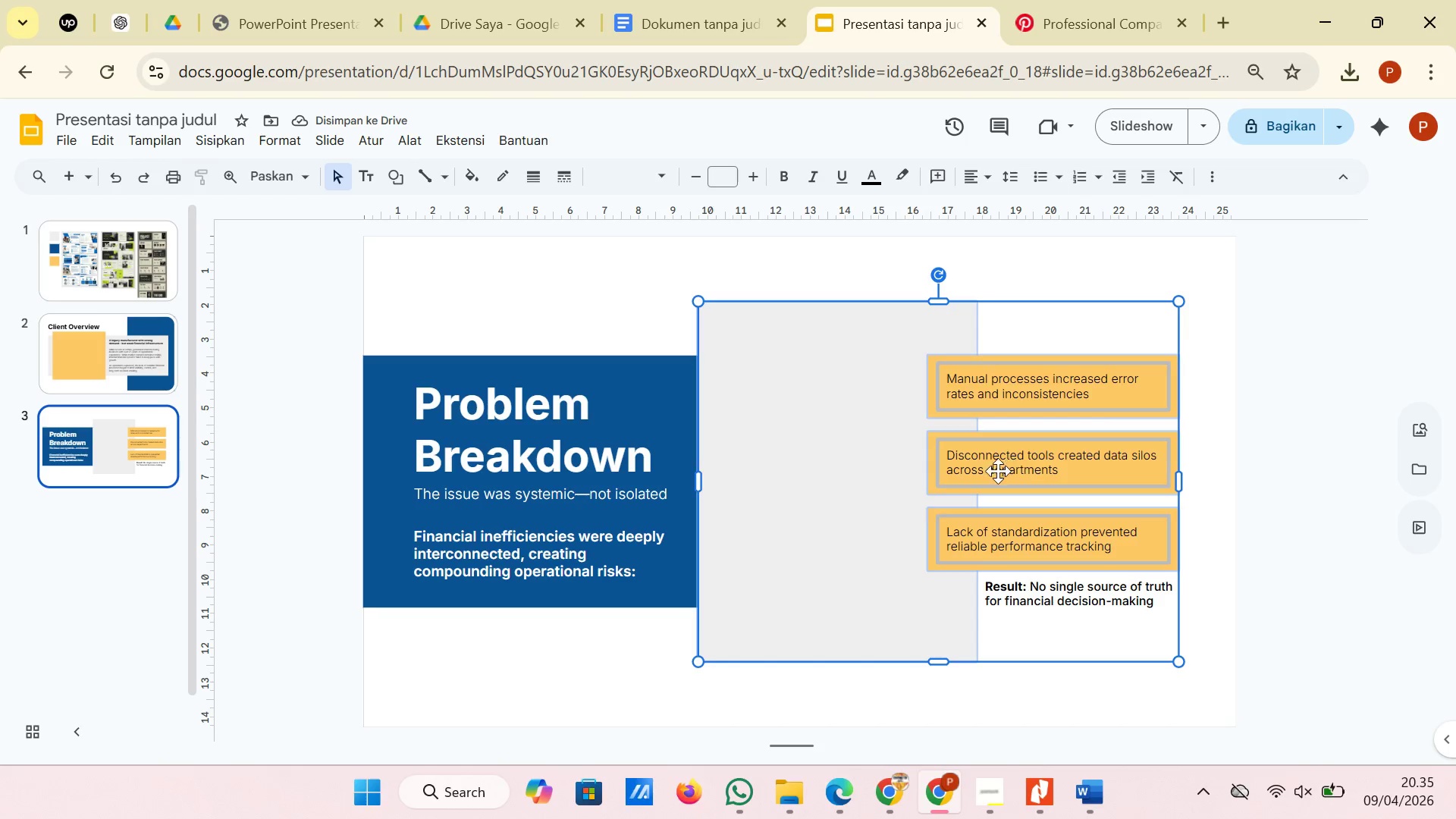 
hold_key(key=ShiftRight, duration=1.19)
left_click([857, 561])
 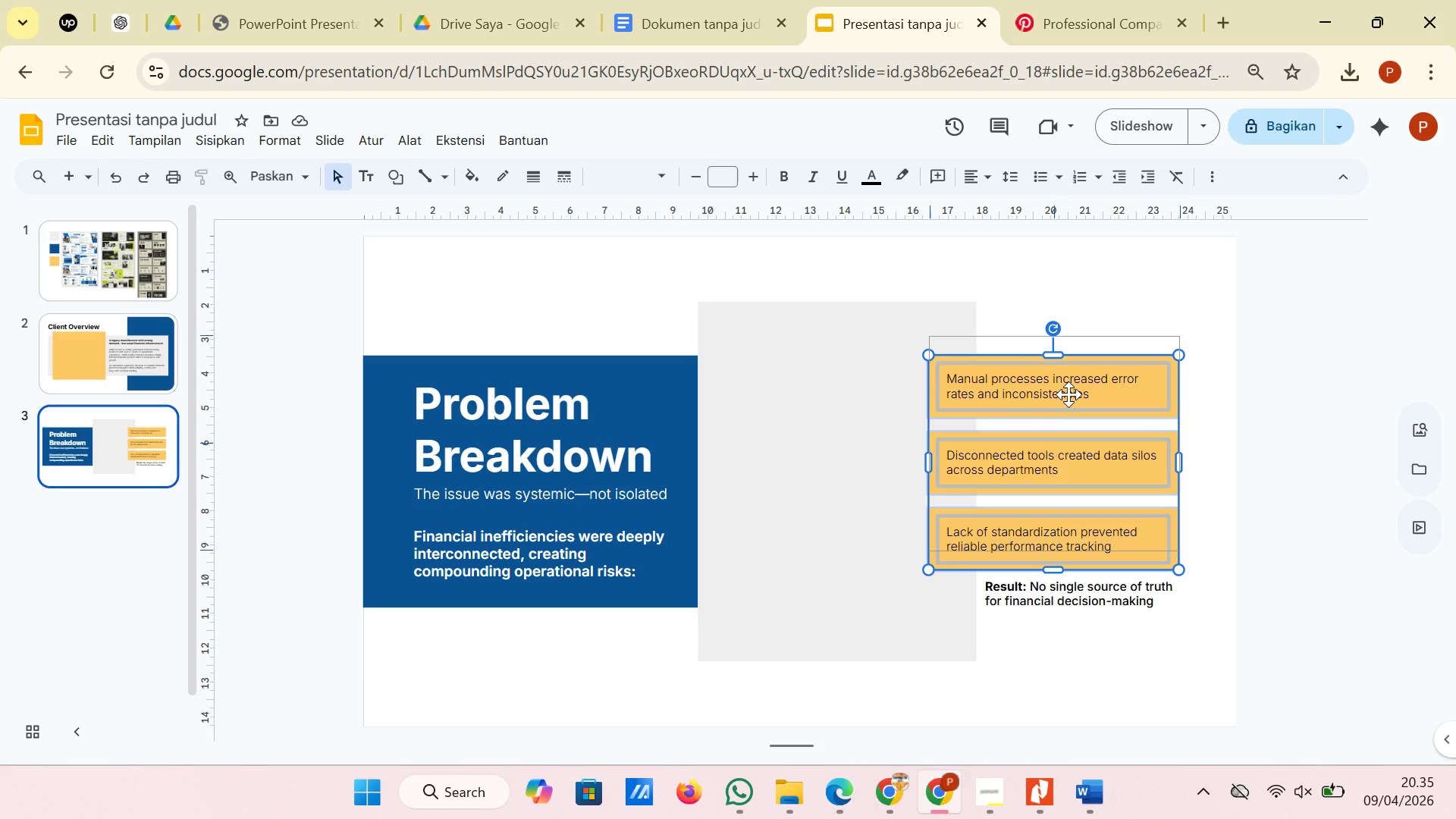 
wait(8.27)
 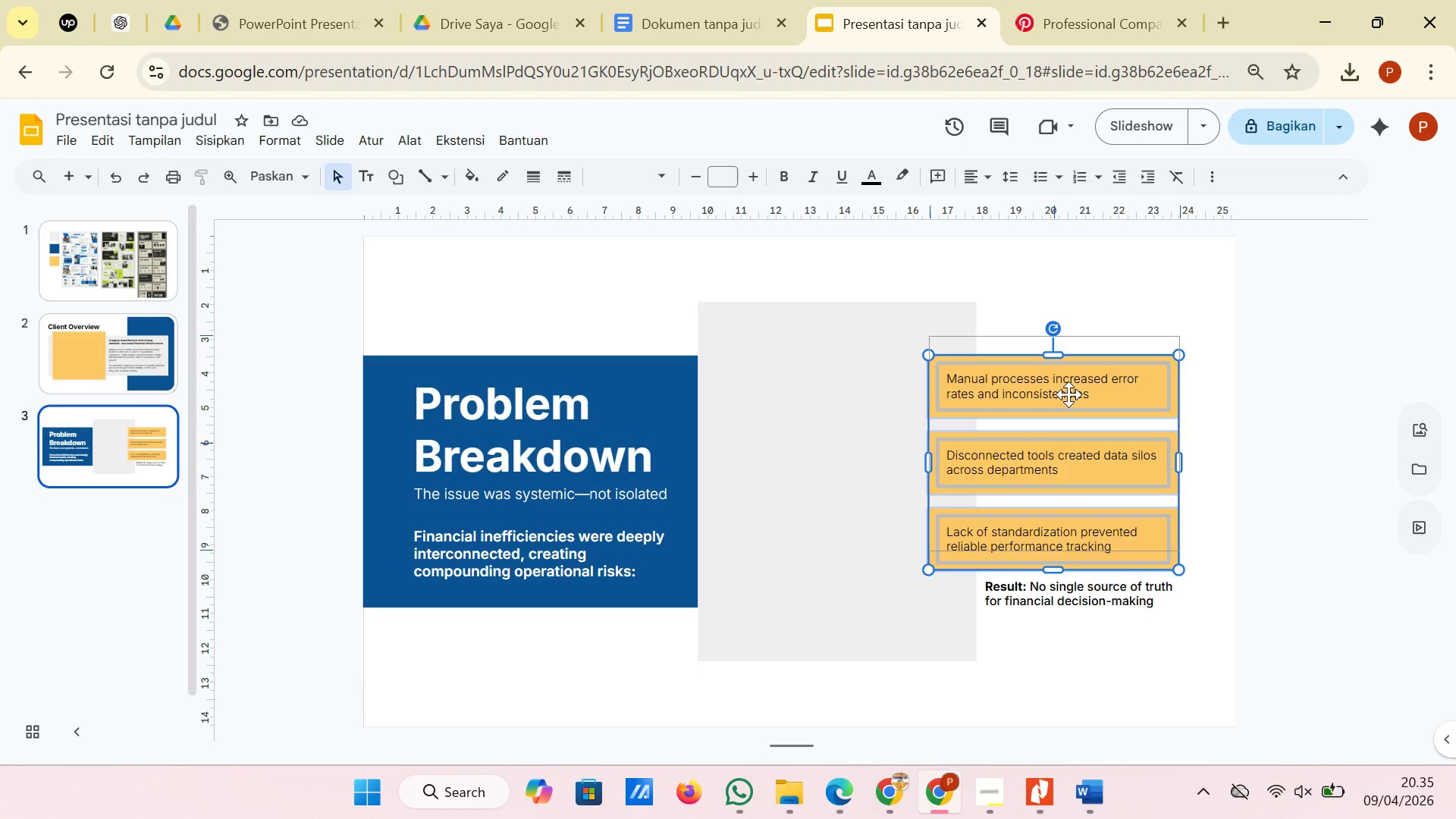 
left_click([1229, 560])
 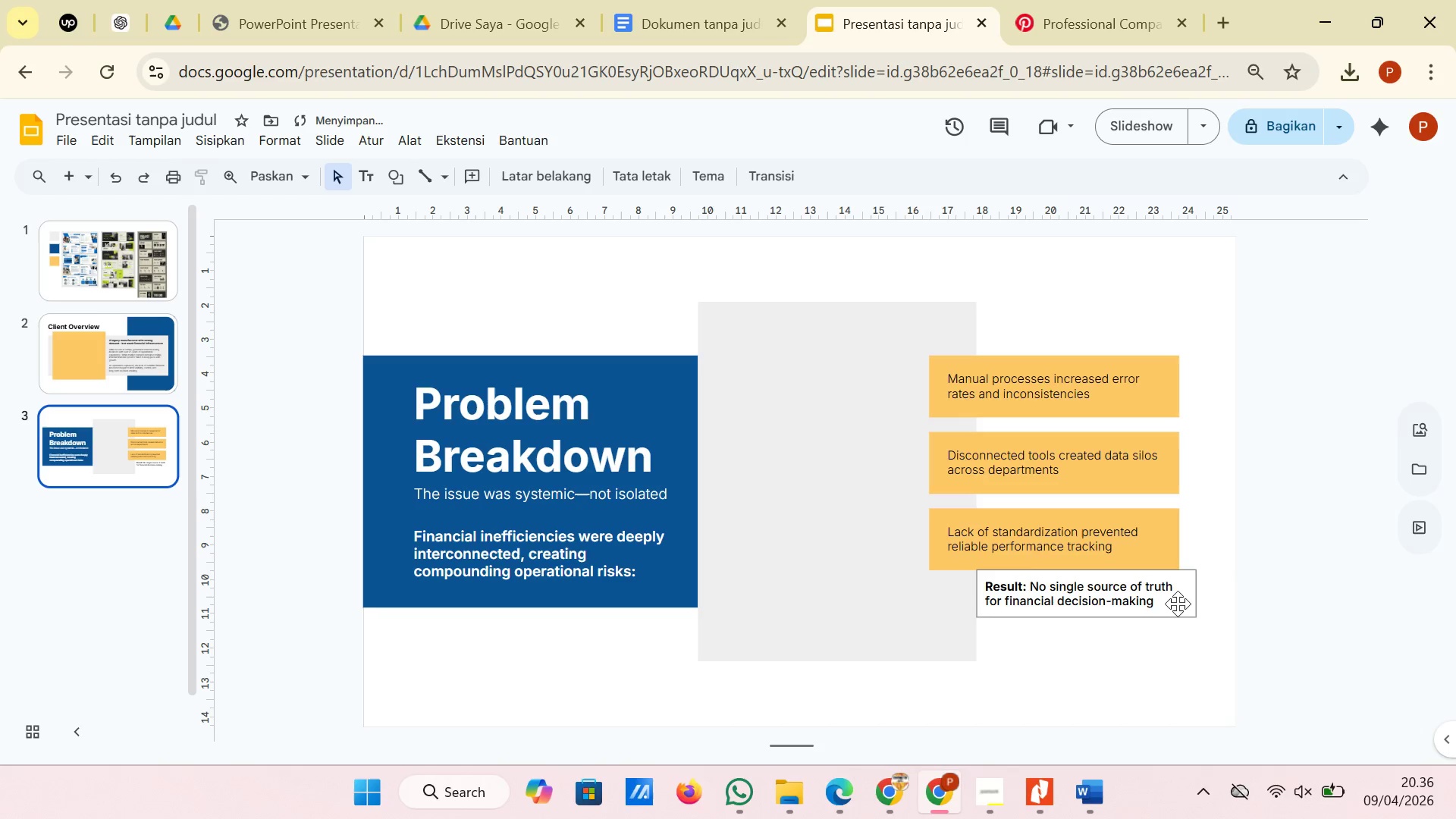 
left_click([1179, 607])
 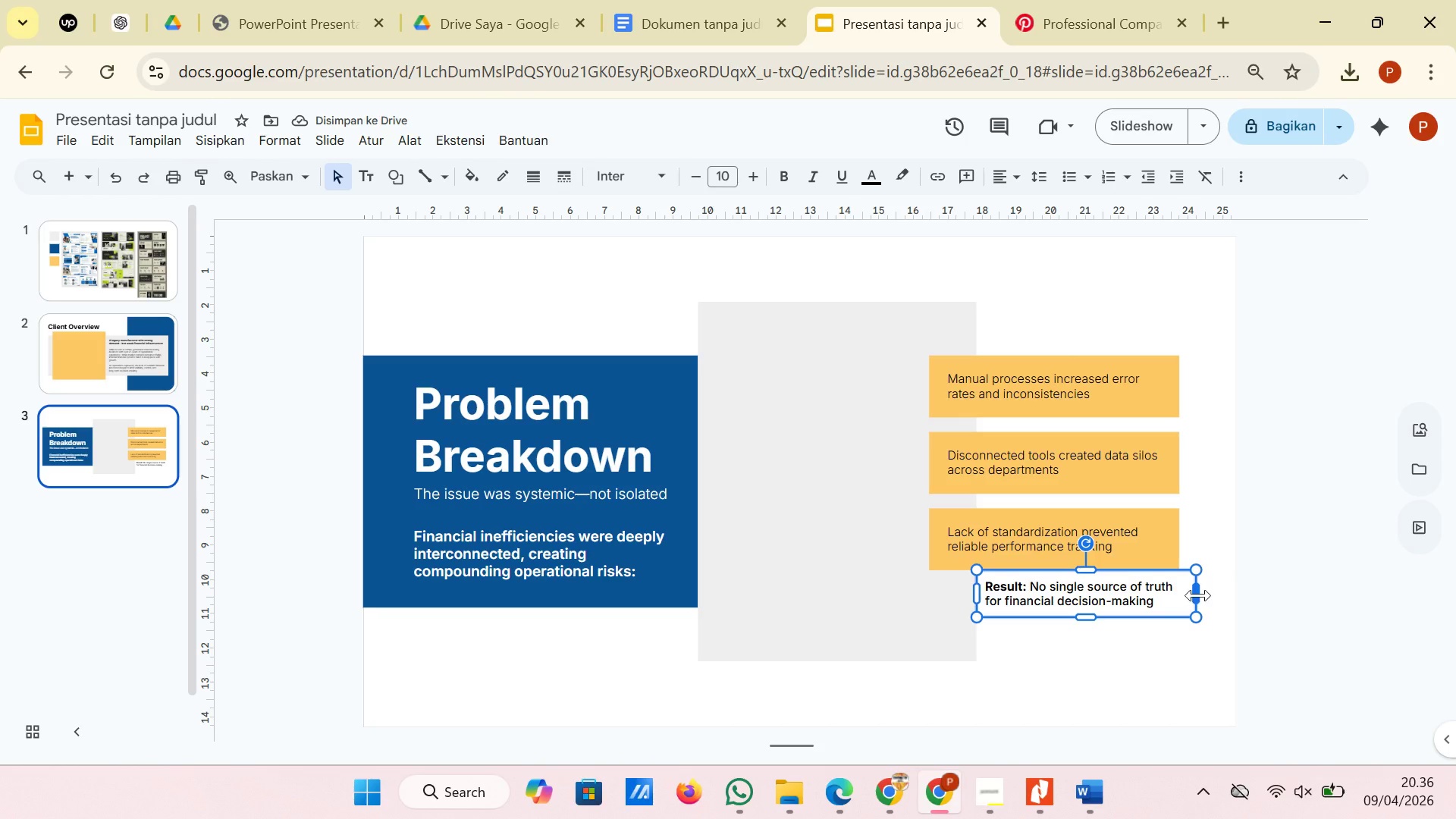 
left_click_drag(start_coordinate=[1198, 595], to_coordinate=[1181, 596])
 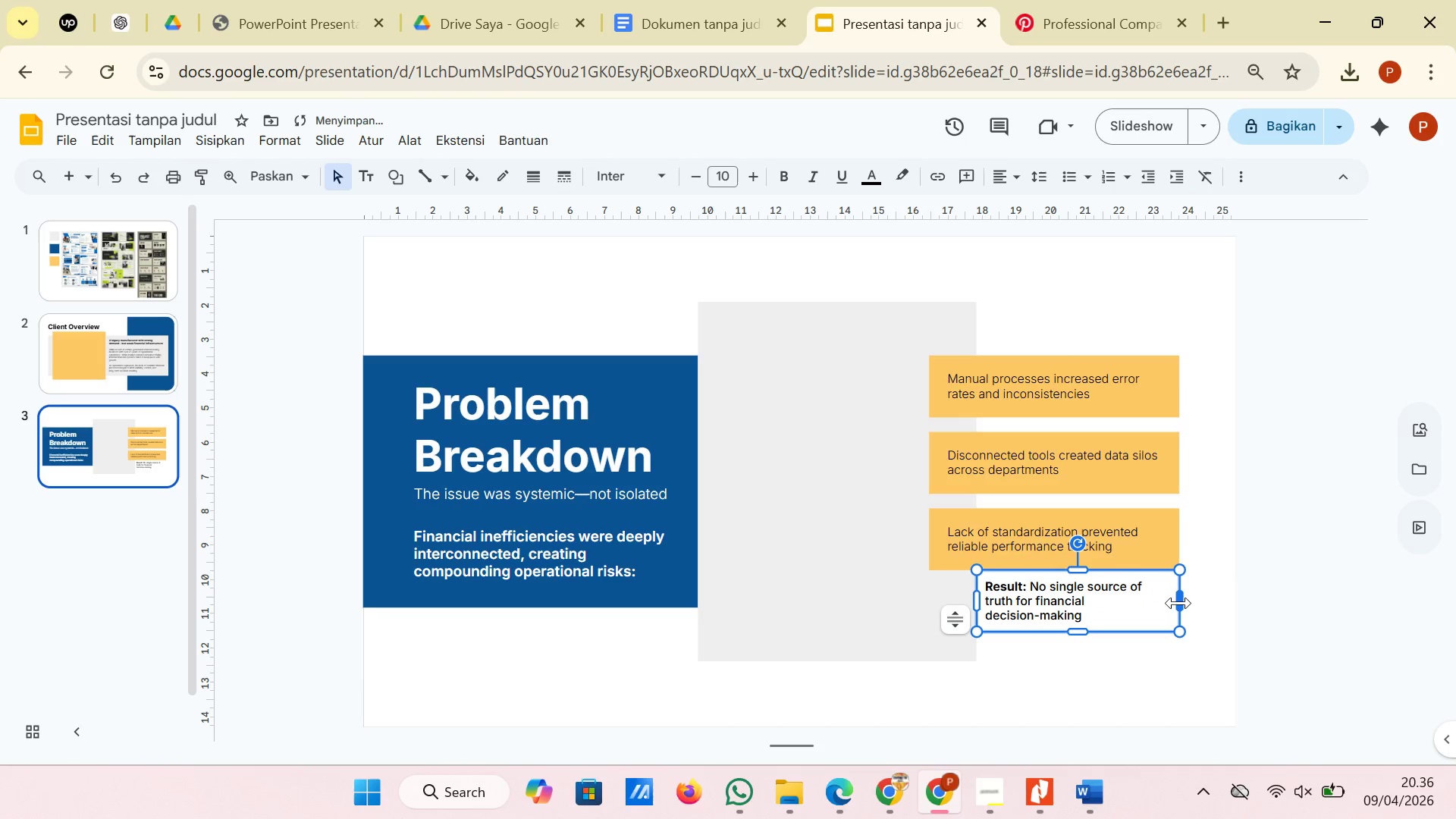 
left_click_drag(start_coordinate=[1178, 603], to_coordinate=[1185, 603])
 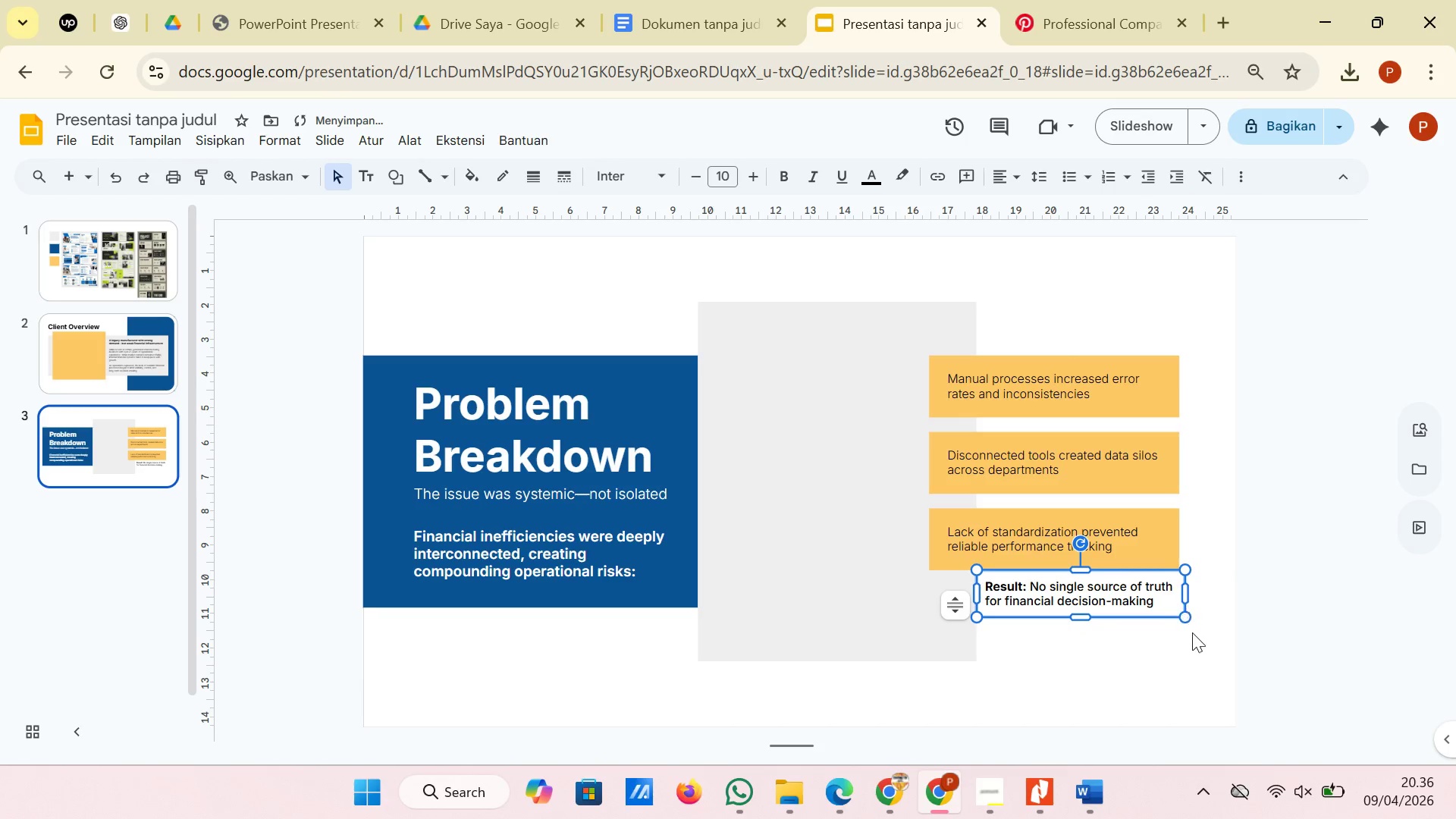 
left_click([1192, 632])
 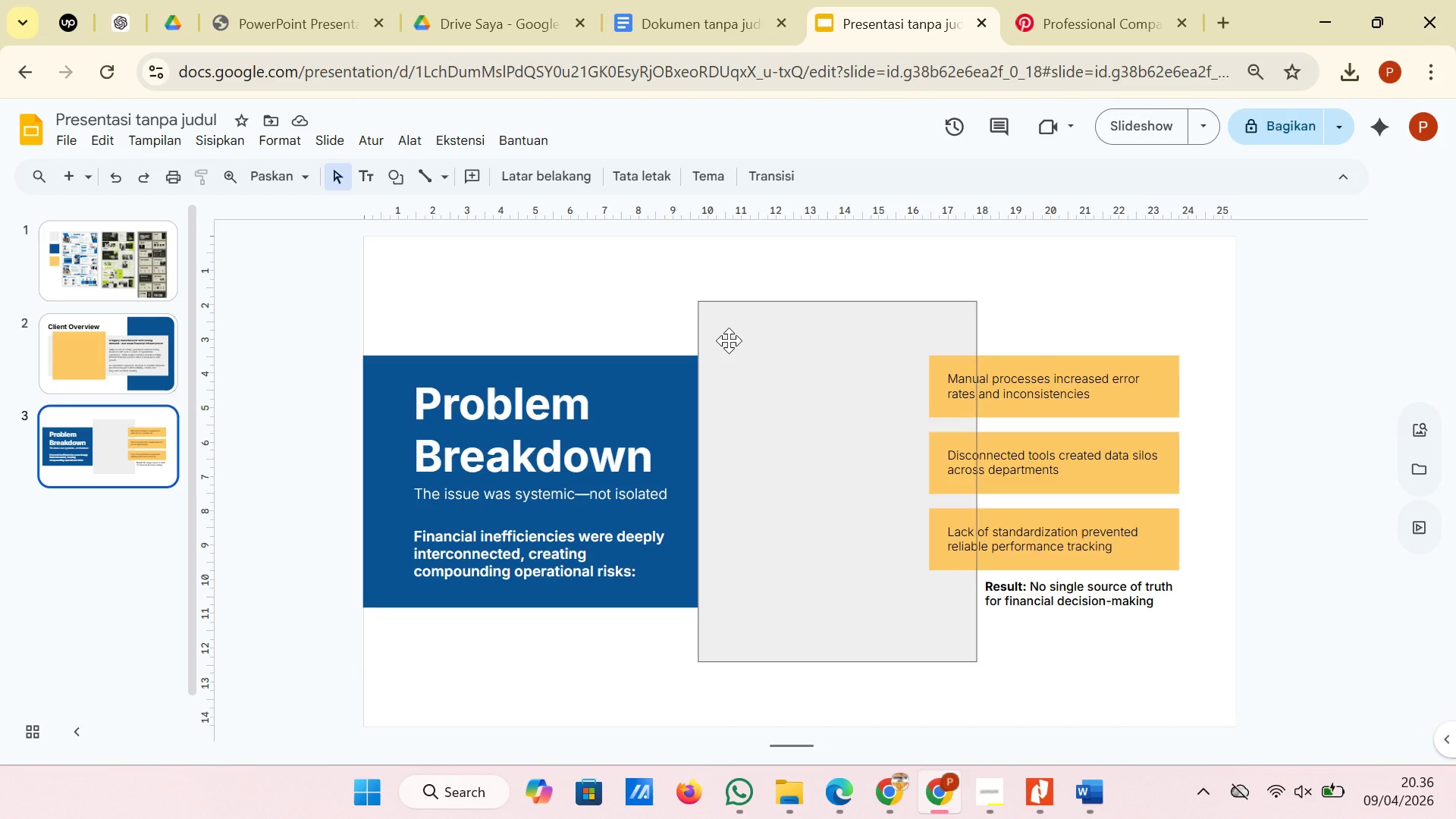 
wait(16.88)
 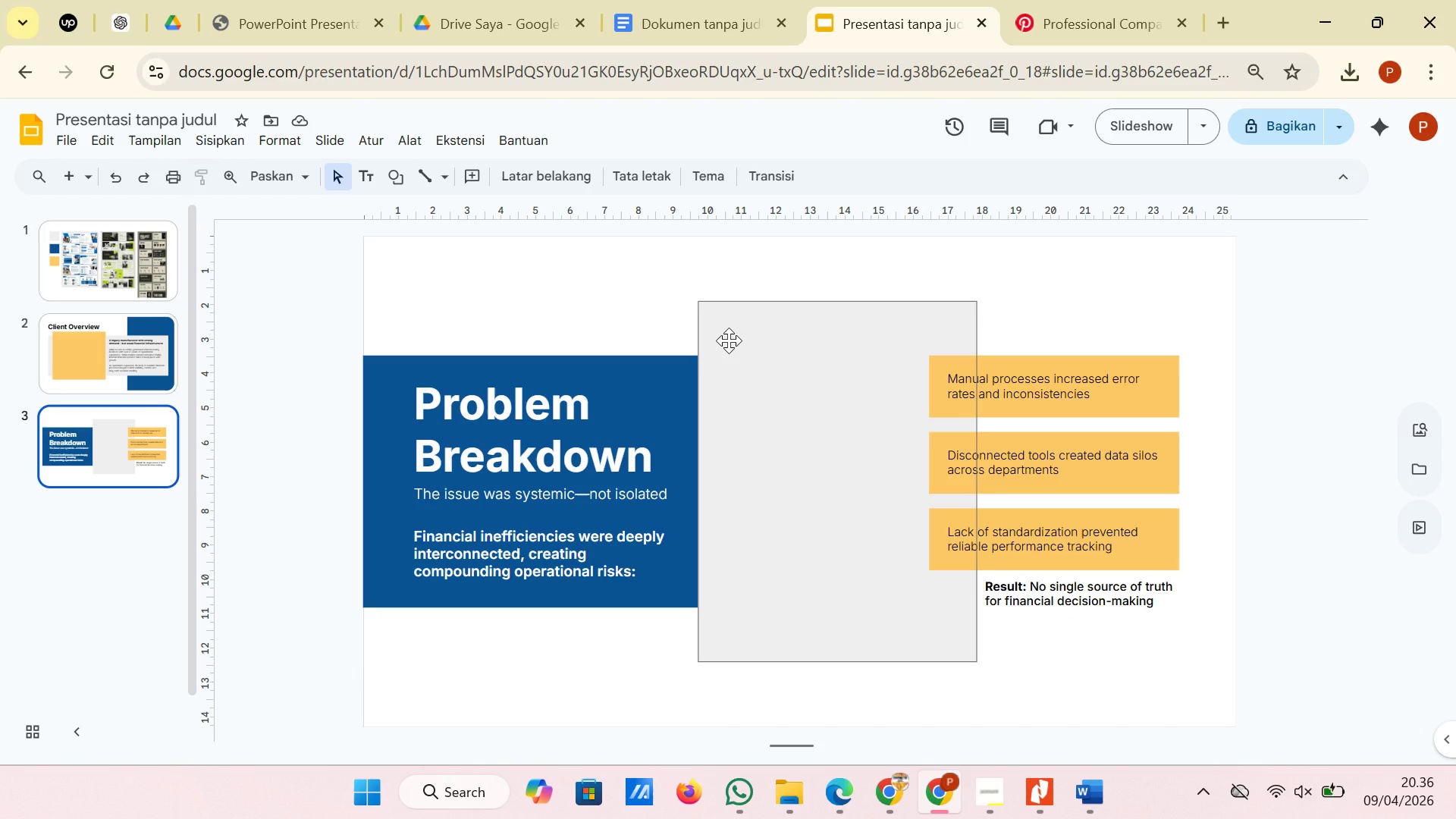 
left_click([64, 174])
 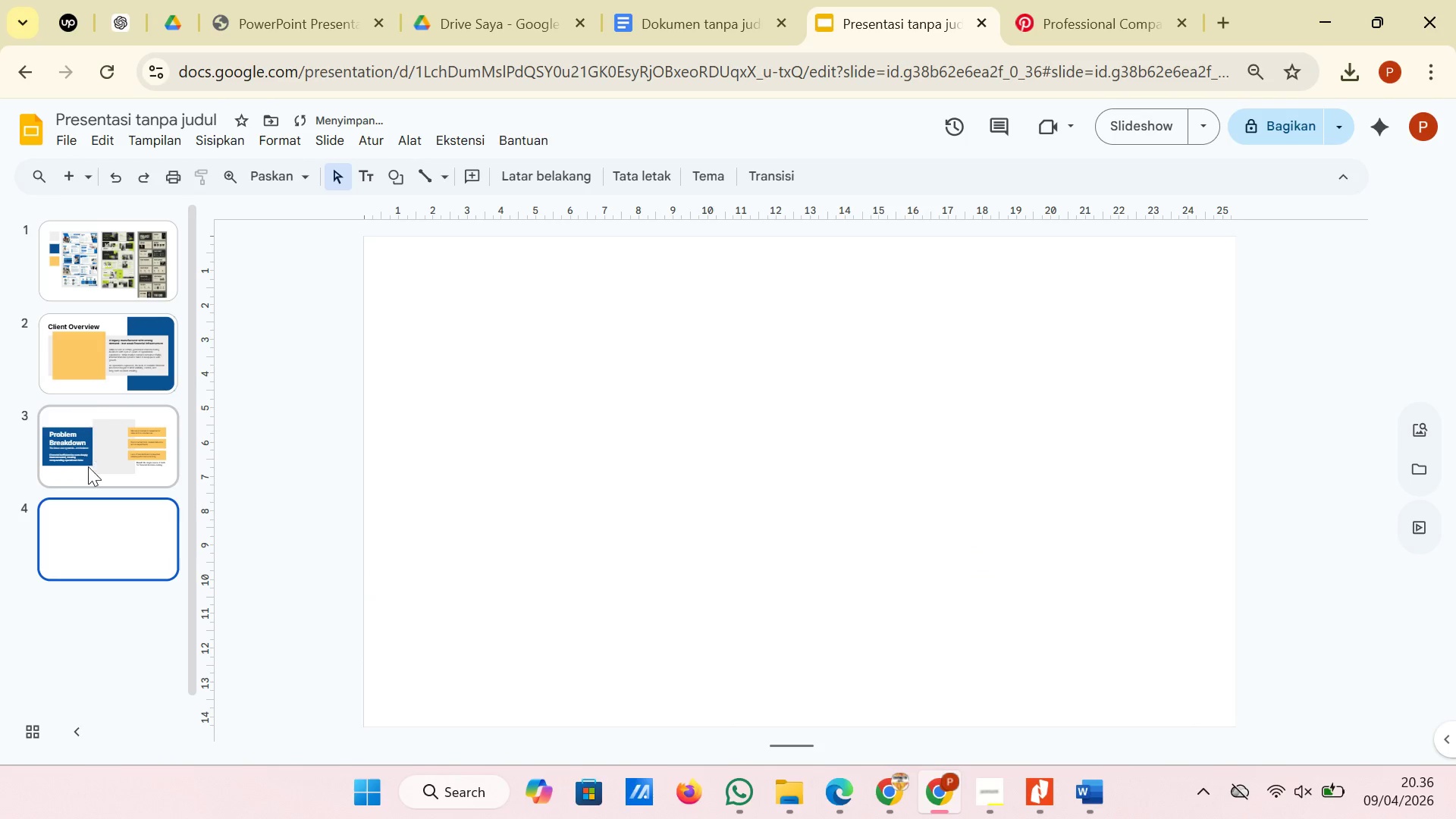 
left_click([88, 466])
 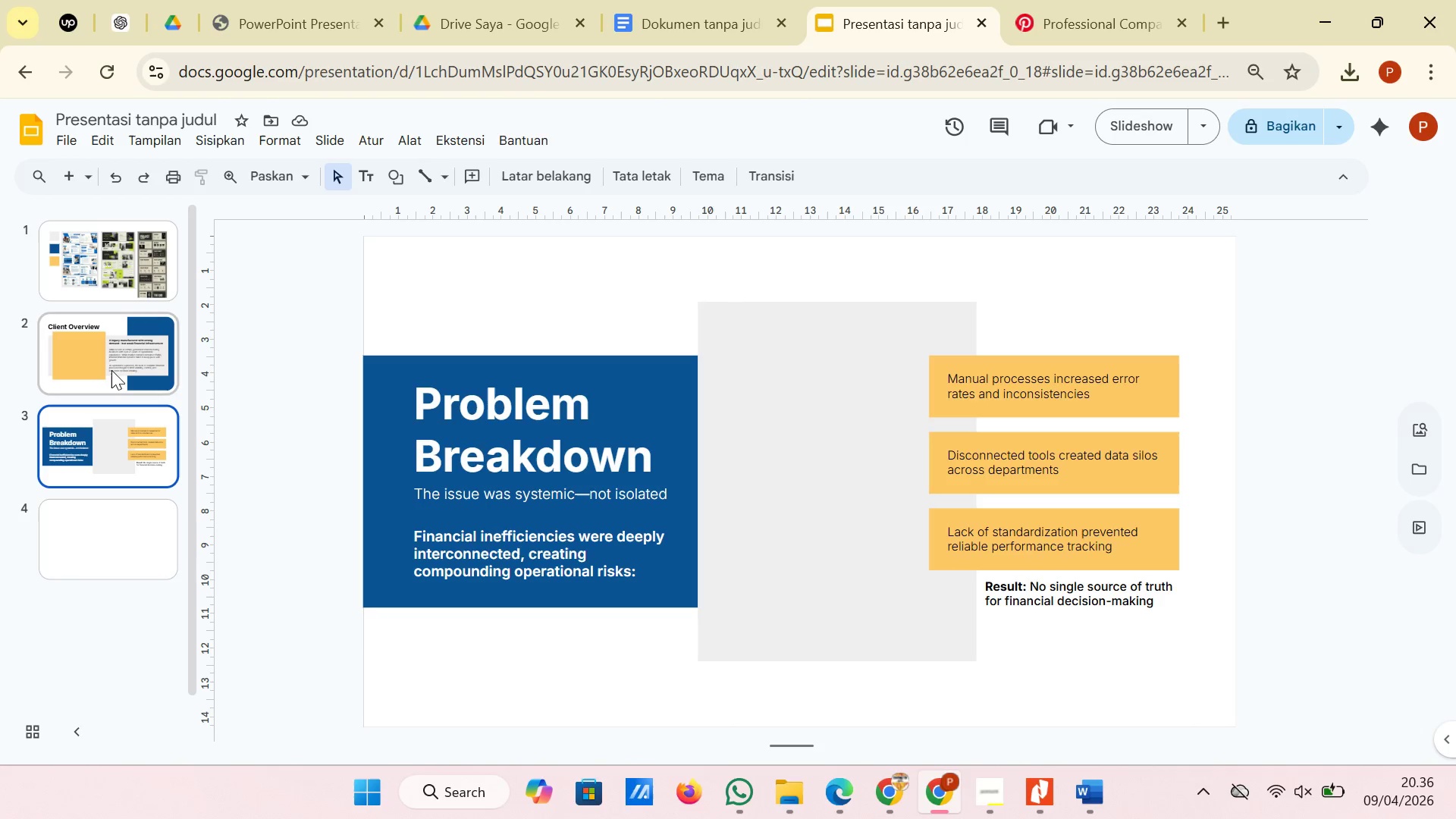 
wait(6.41)
 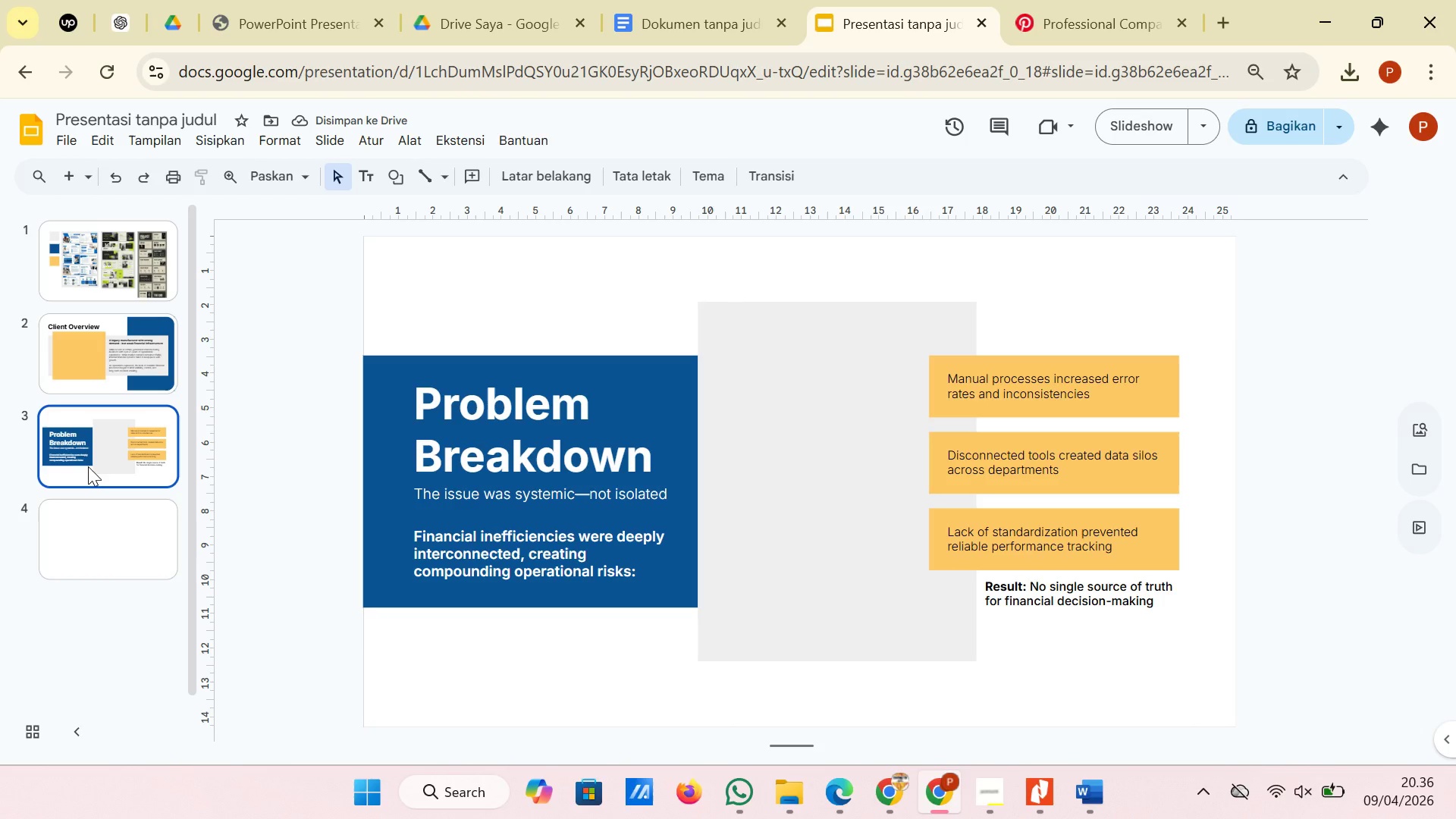 
left_click([114, 360])
 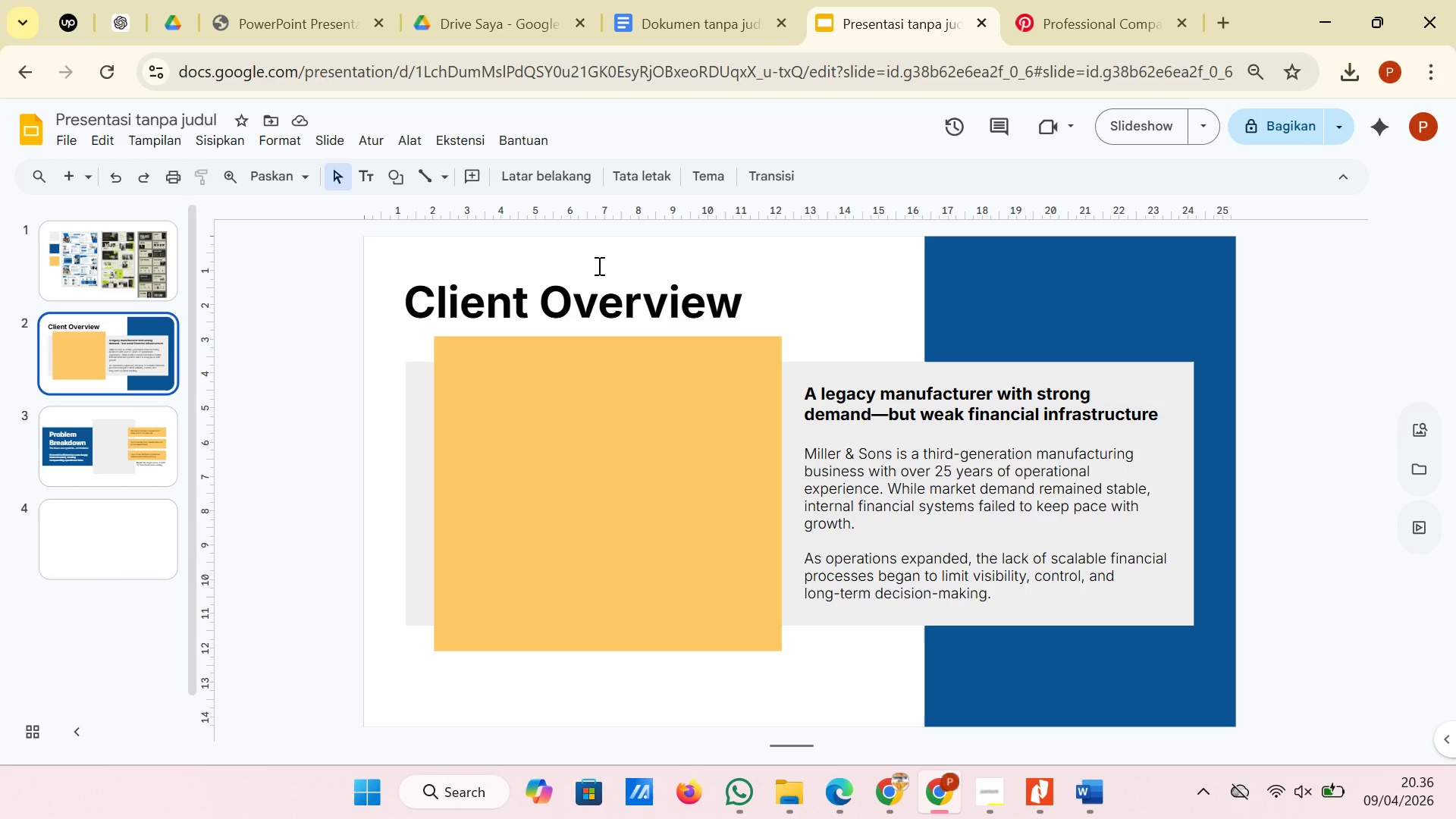 
left_click([772, 326])
 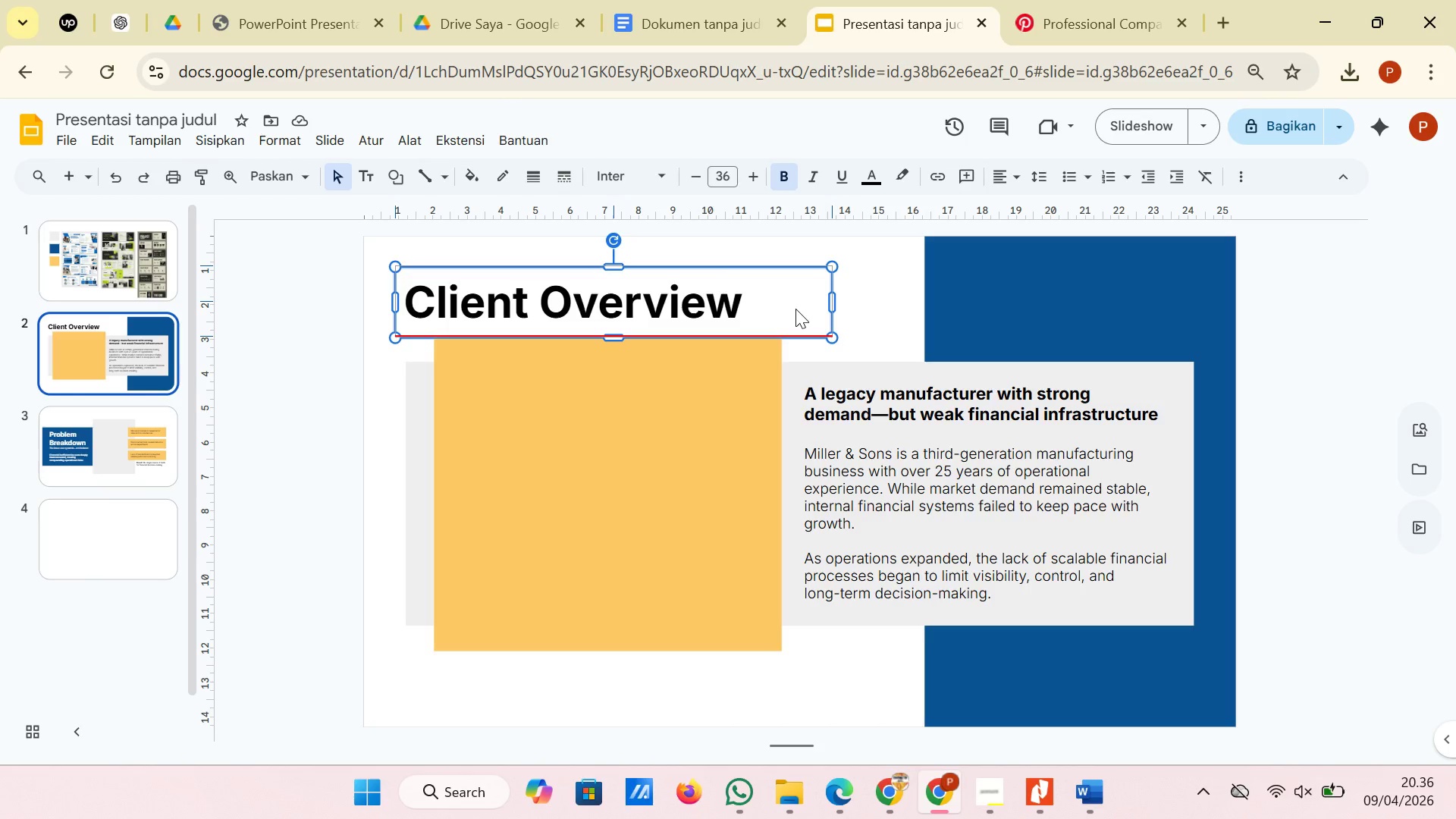 
left_click([795, 309])
 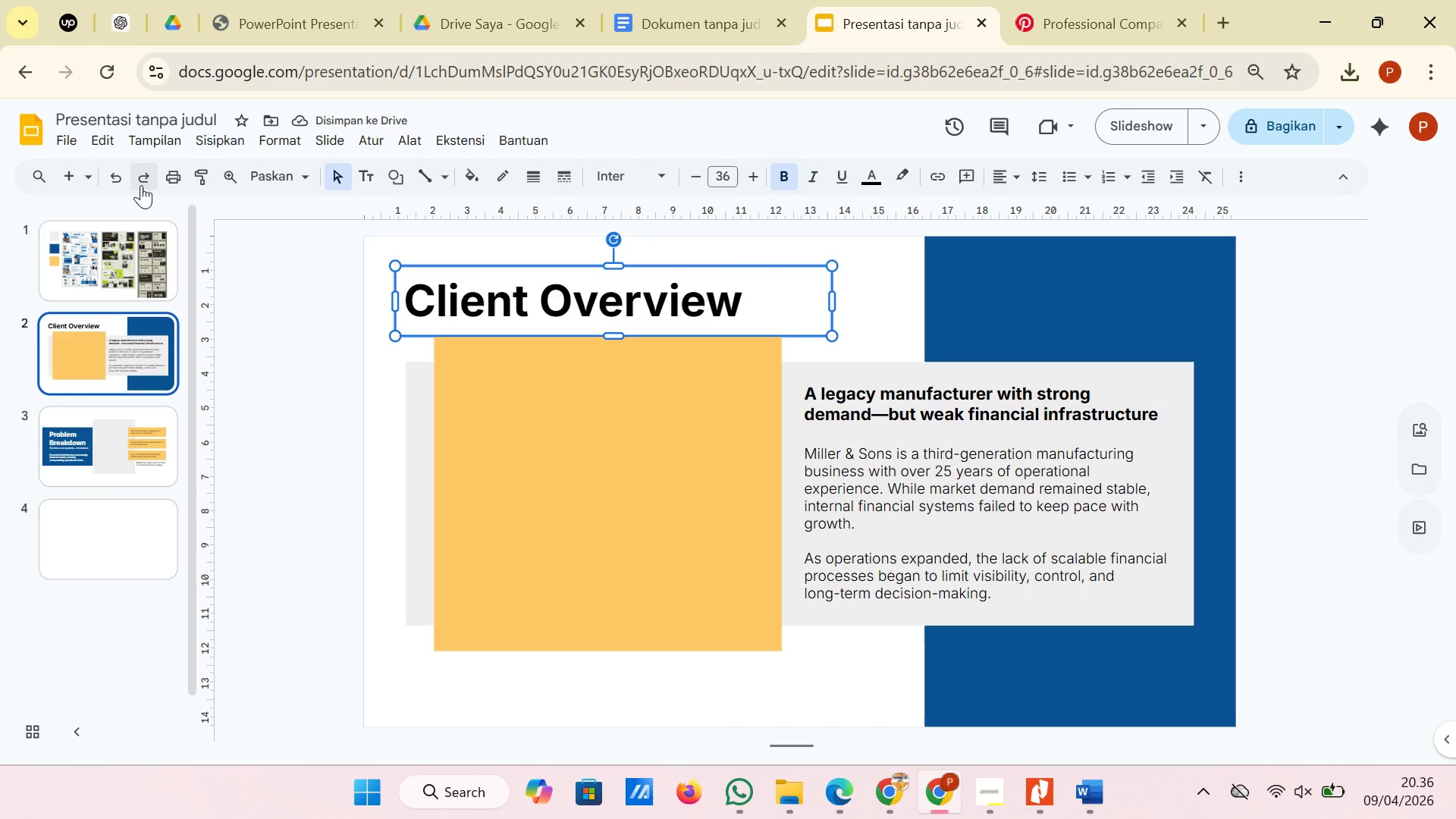 
wait(5.02)
 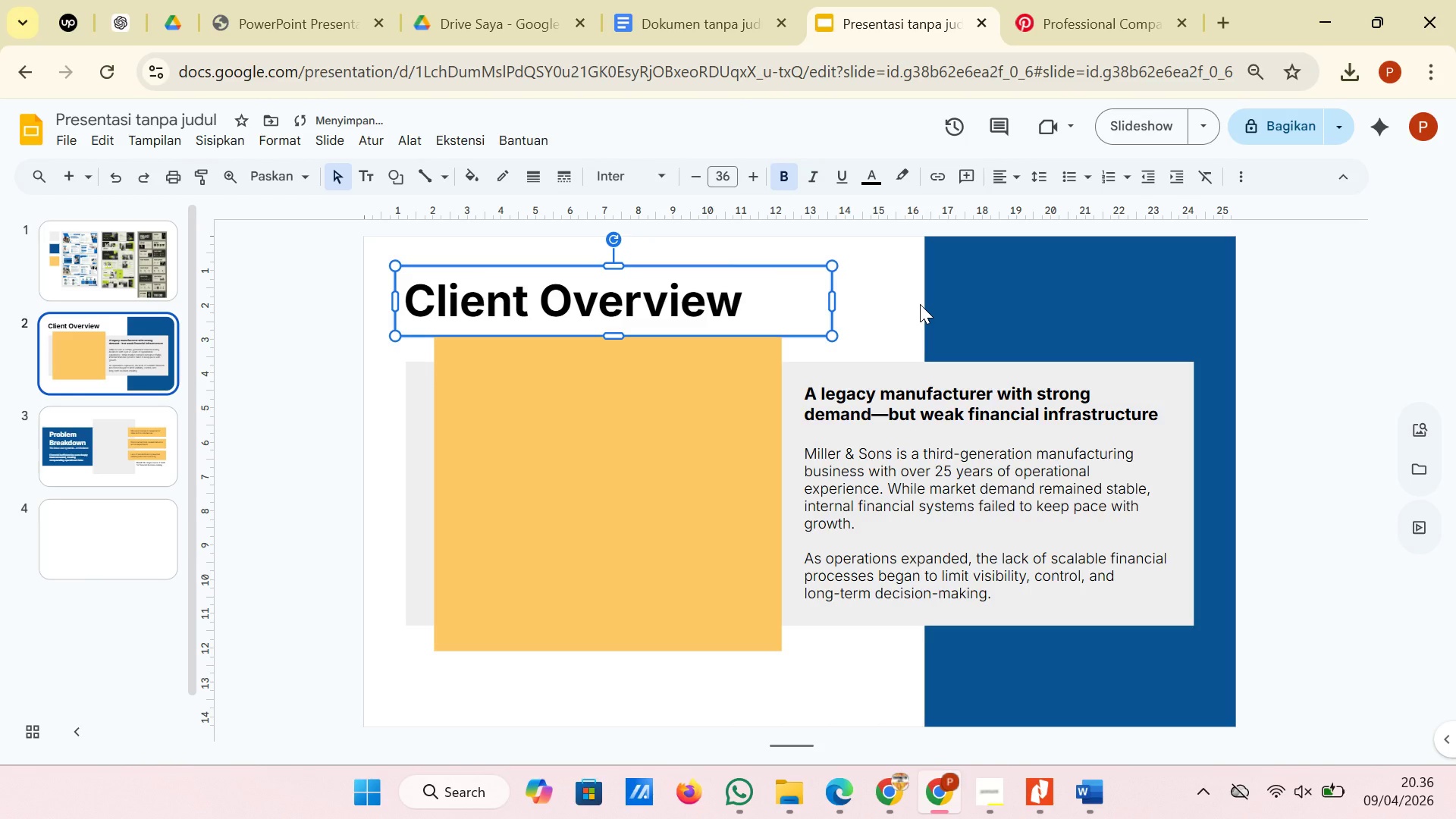 
left_click([108, 182])
 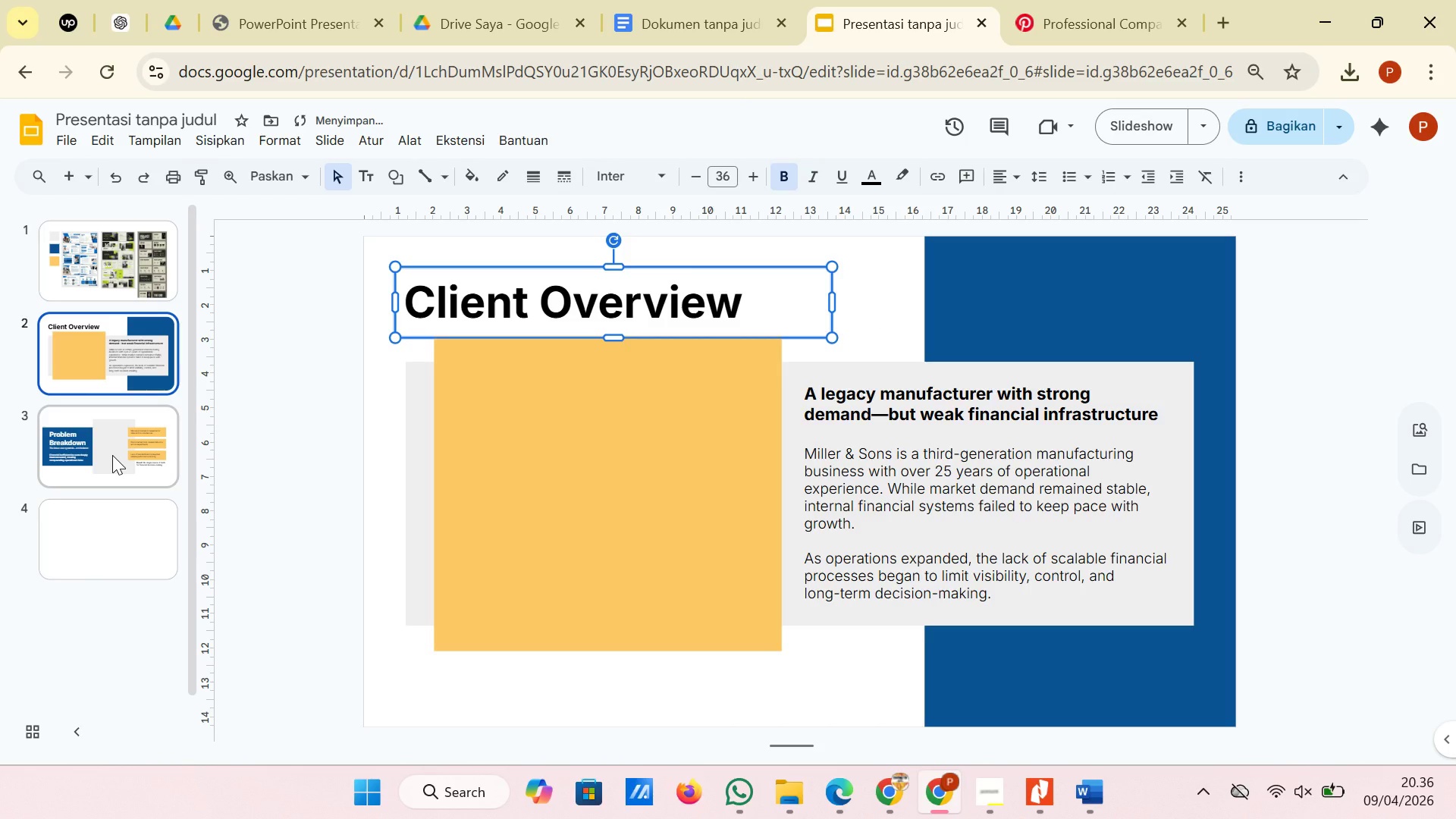 
left_click([111, 457])
 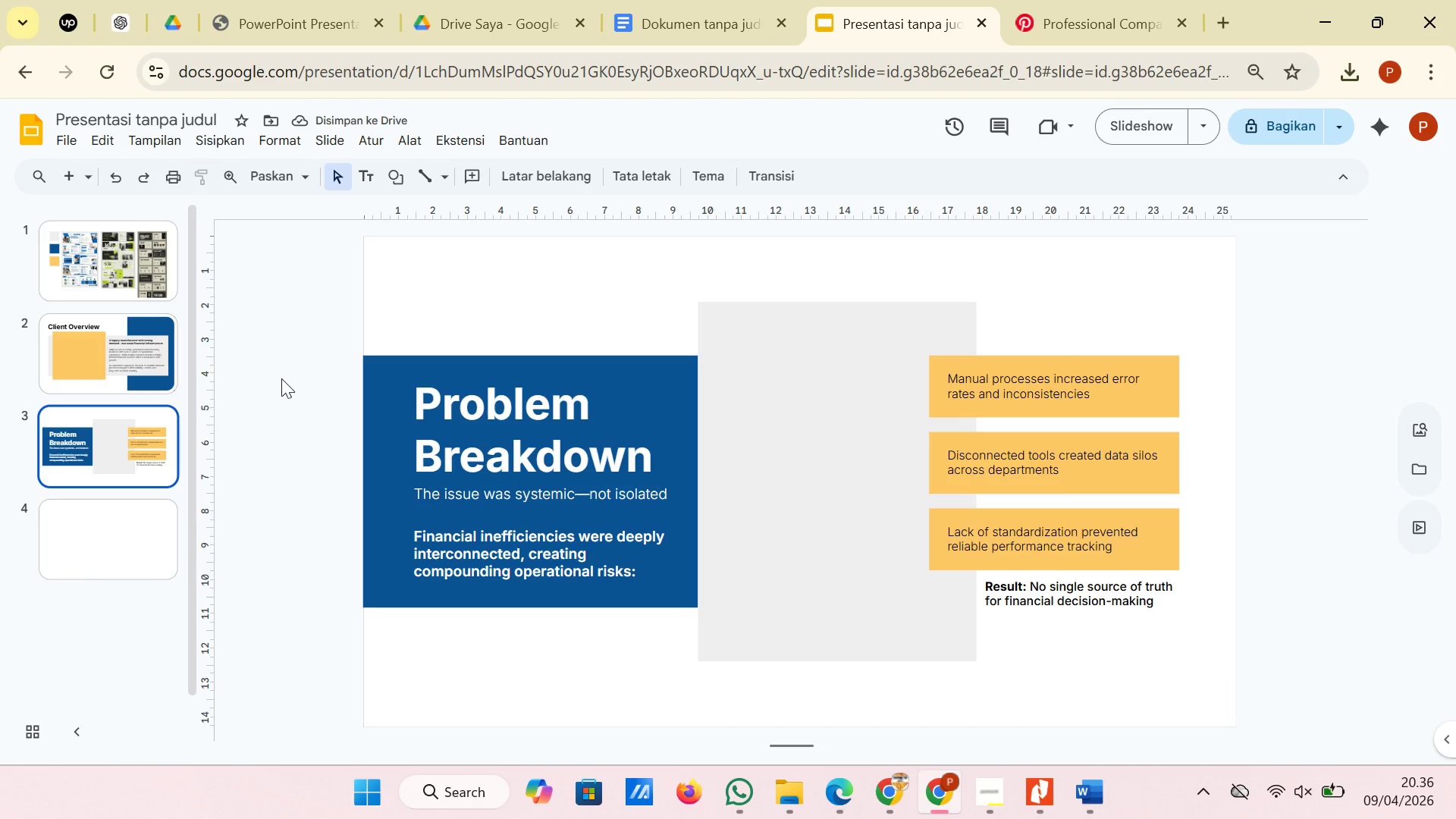 
left_click([94, 273])
 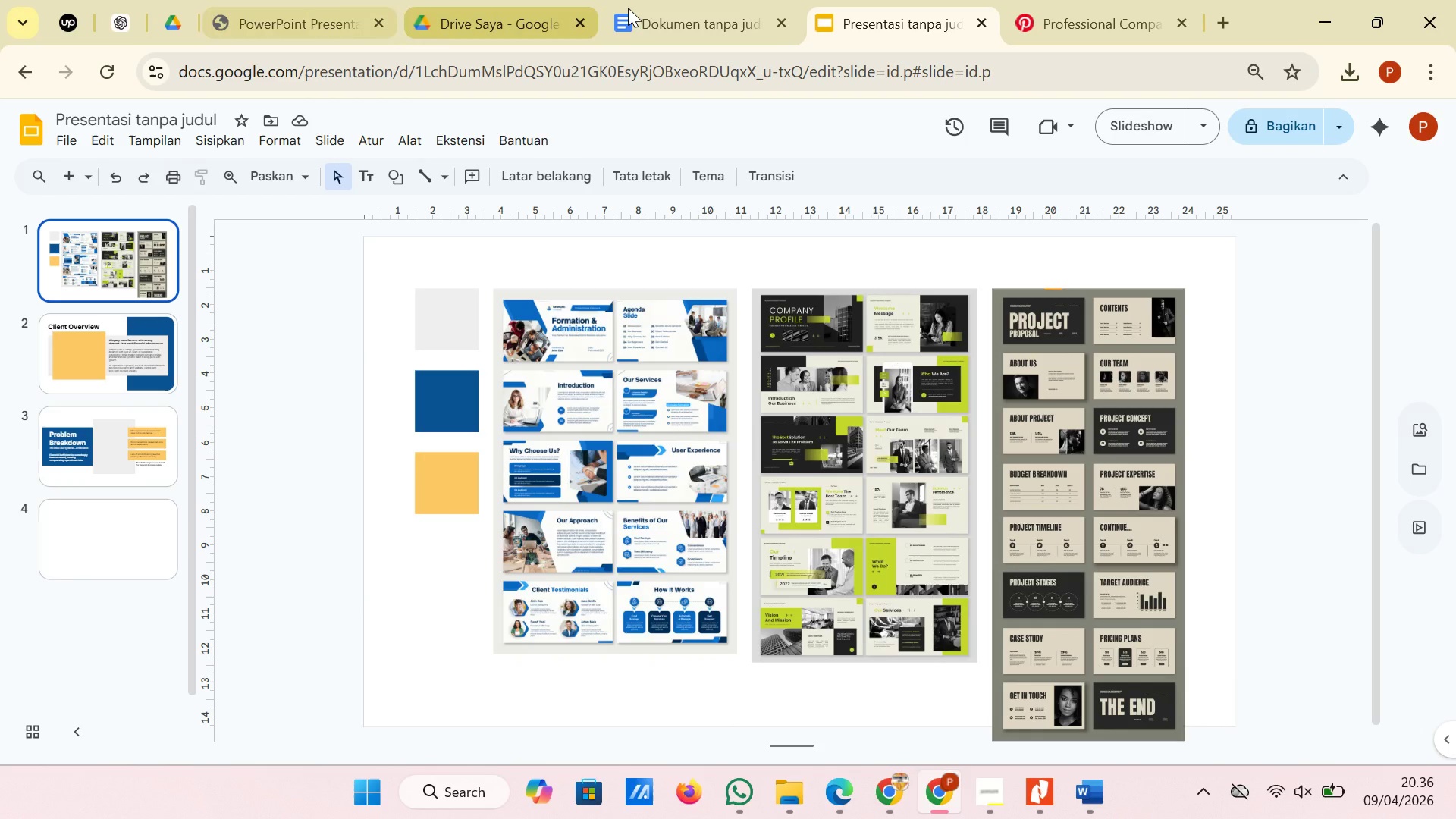 
left_click_drag(start_coordinate=[121, 455], to_coordinate=[108, 620])
 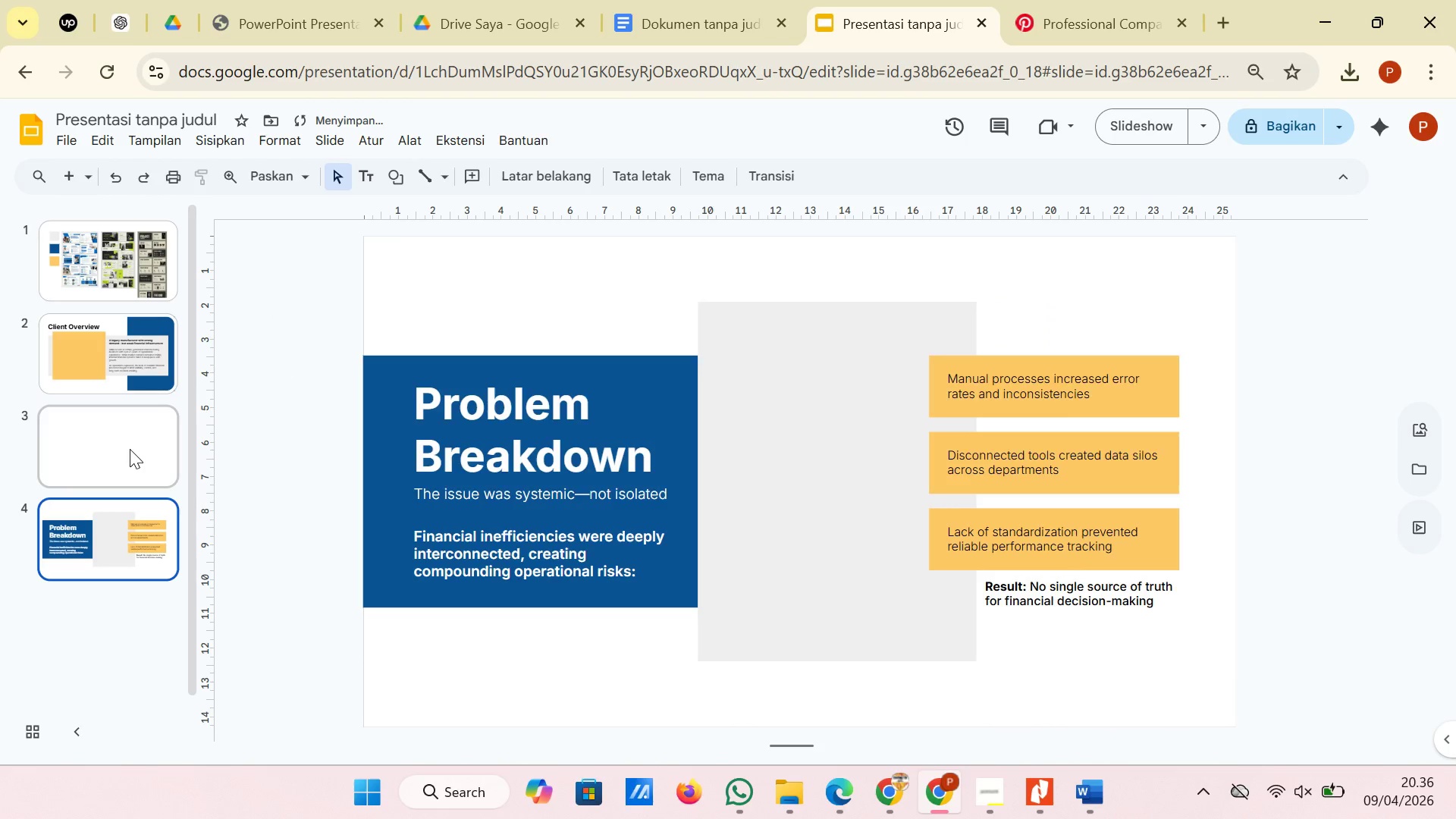 
left_click([130, 449])
 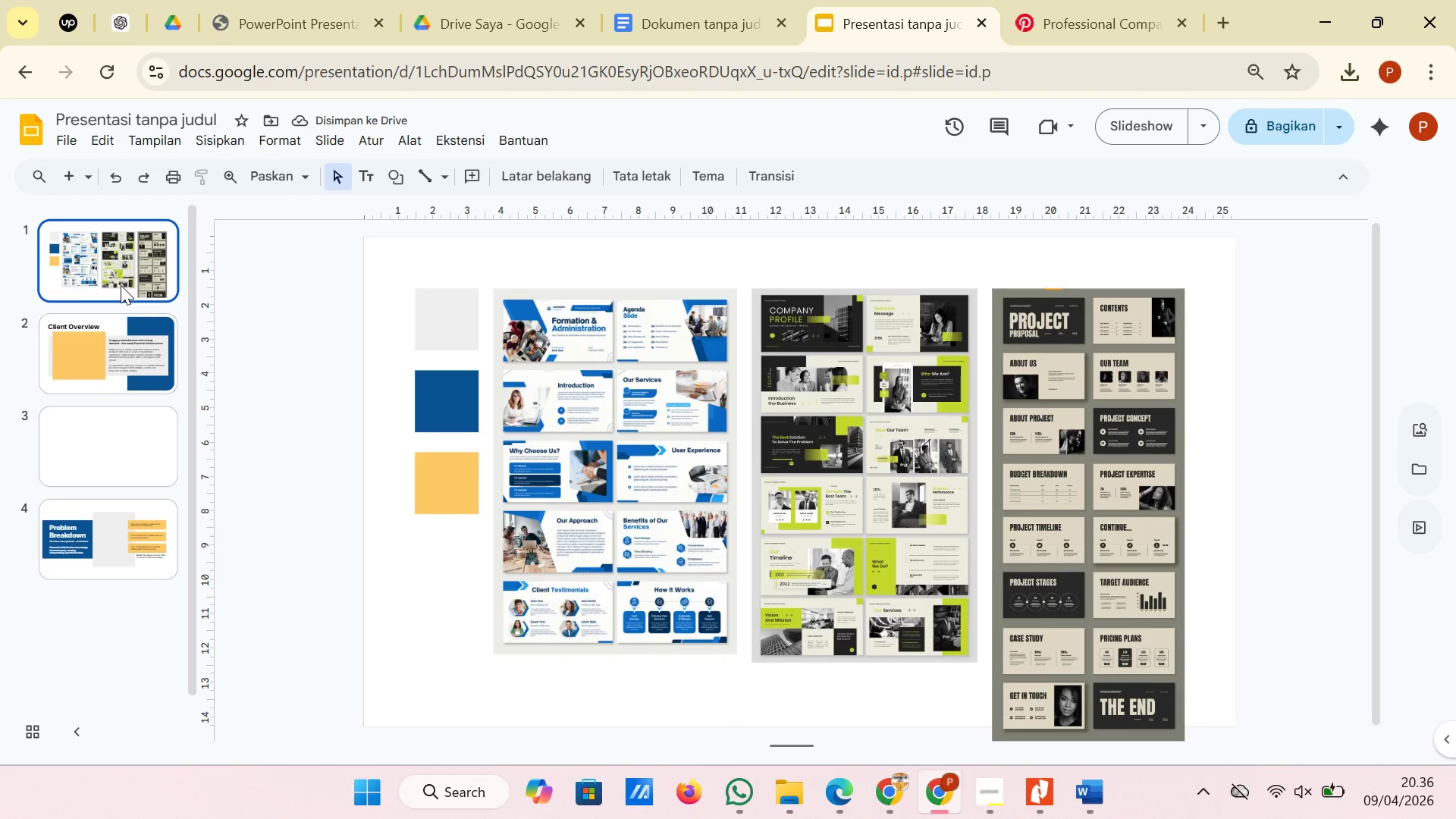 
wait(5.44)
 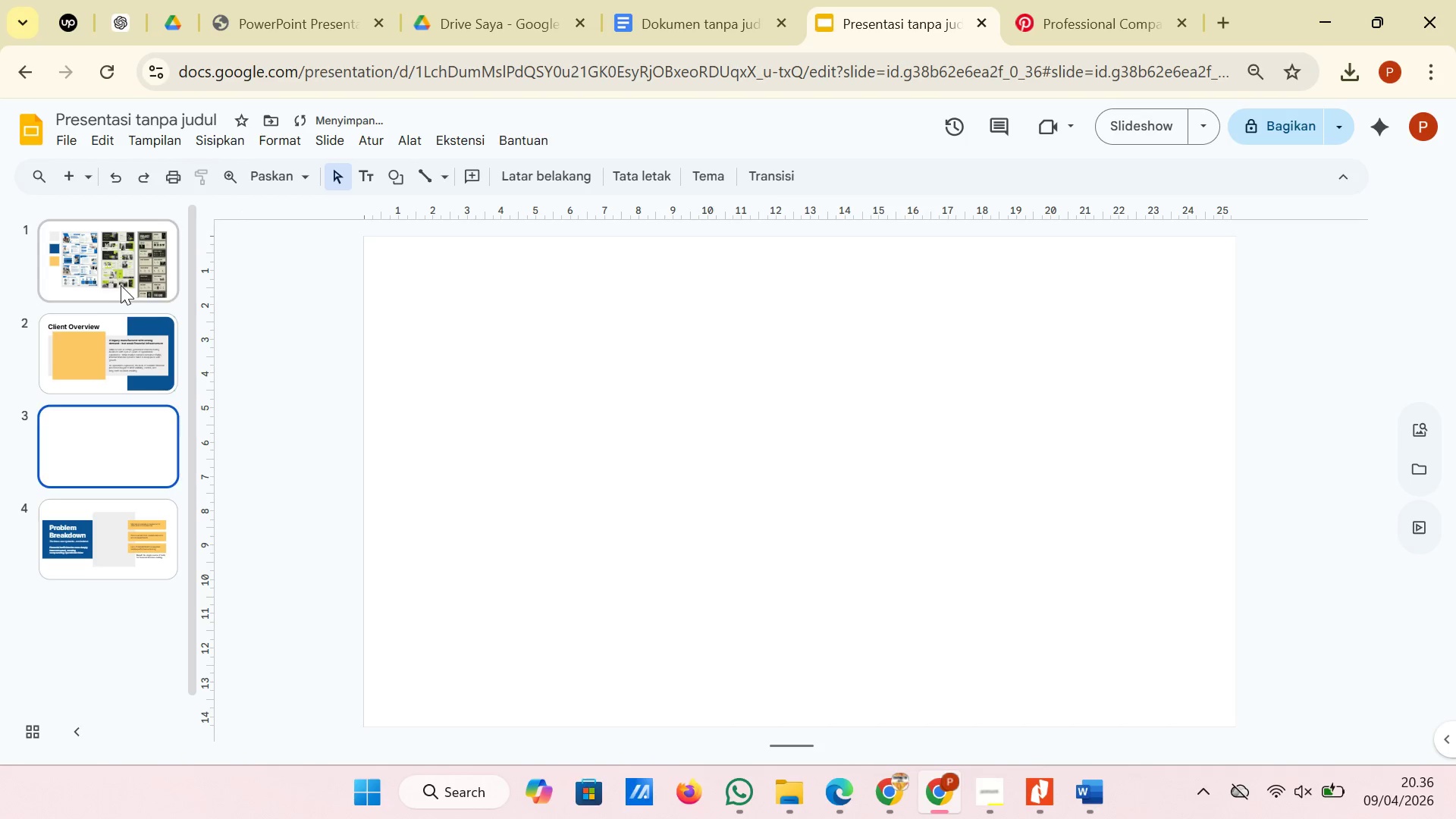 
left_click([656, 10])
 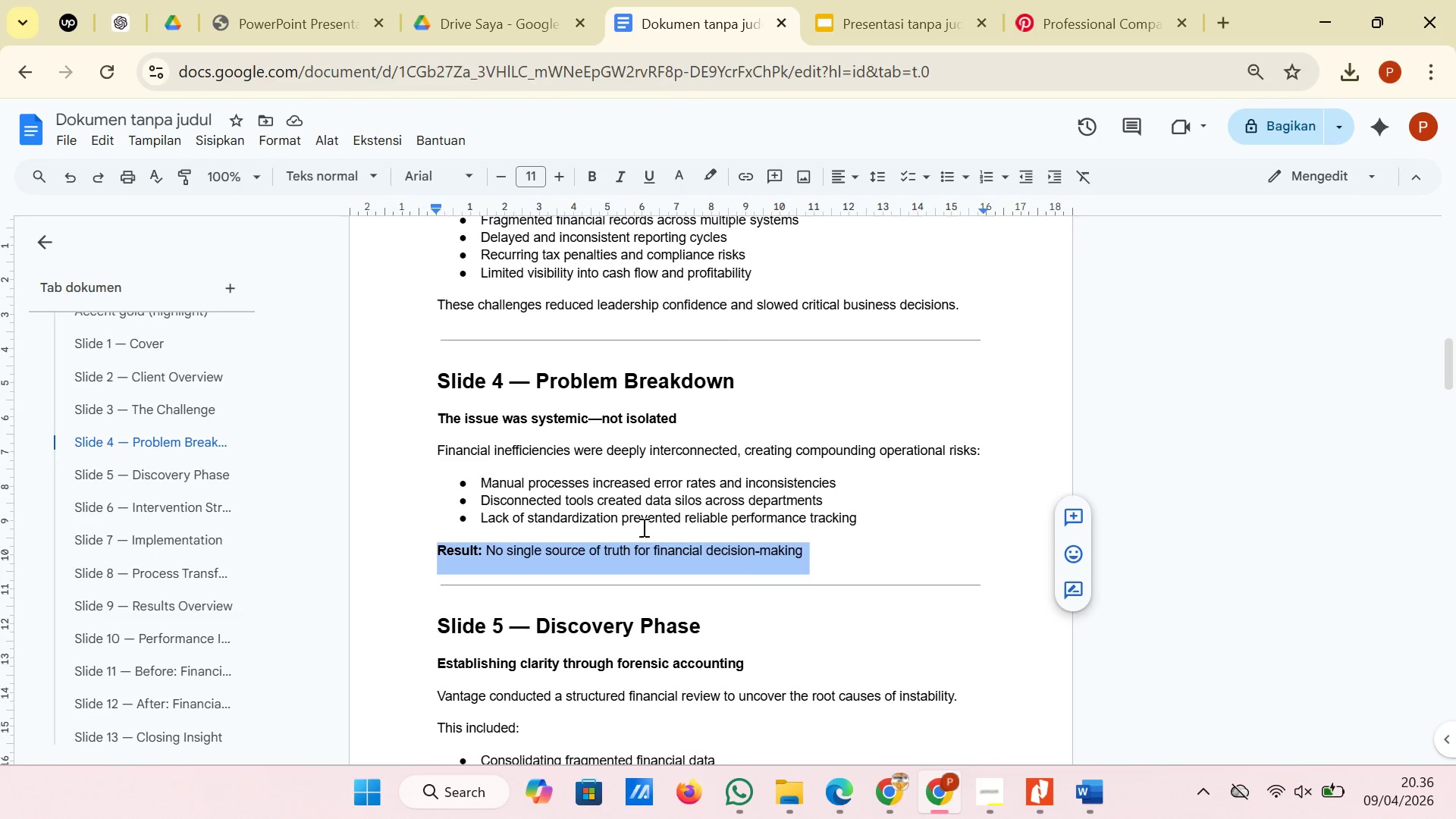 
scroll: coordinate [641, 529], scroll_direction: up, amount: 2.0
 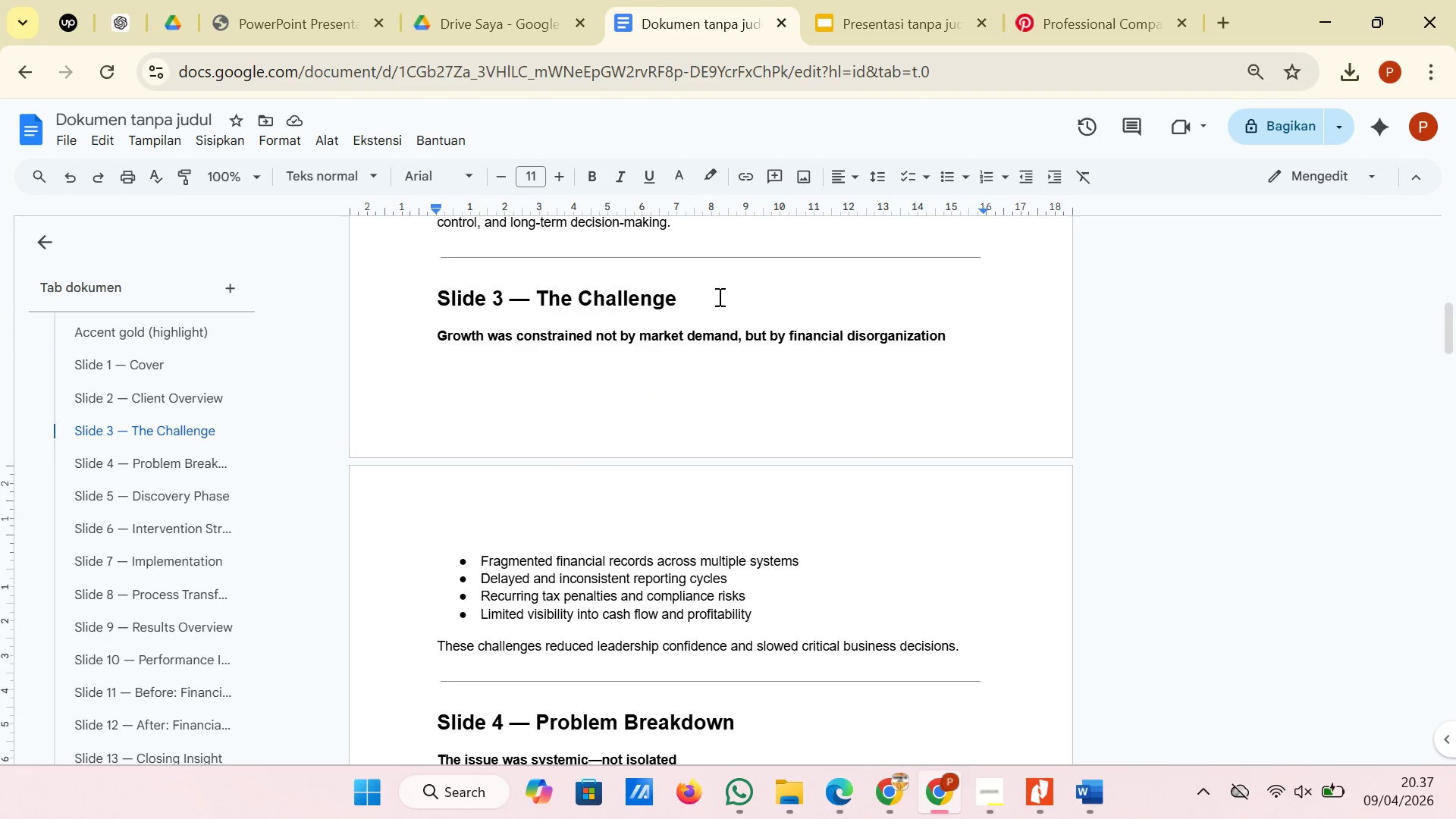 
left_click_drag(start_coordinate=[718, 297], to_coordinate=[539, 291])
 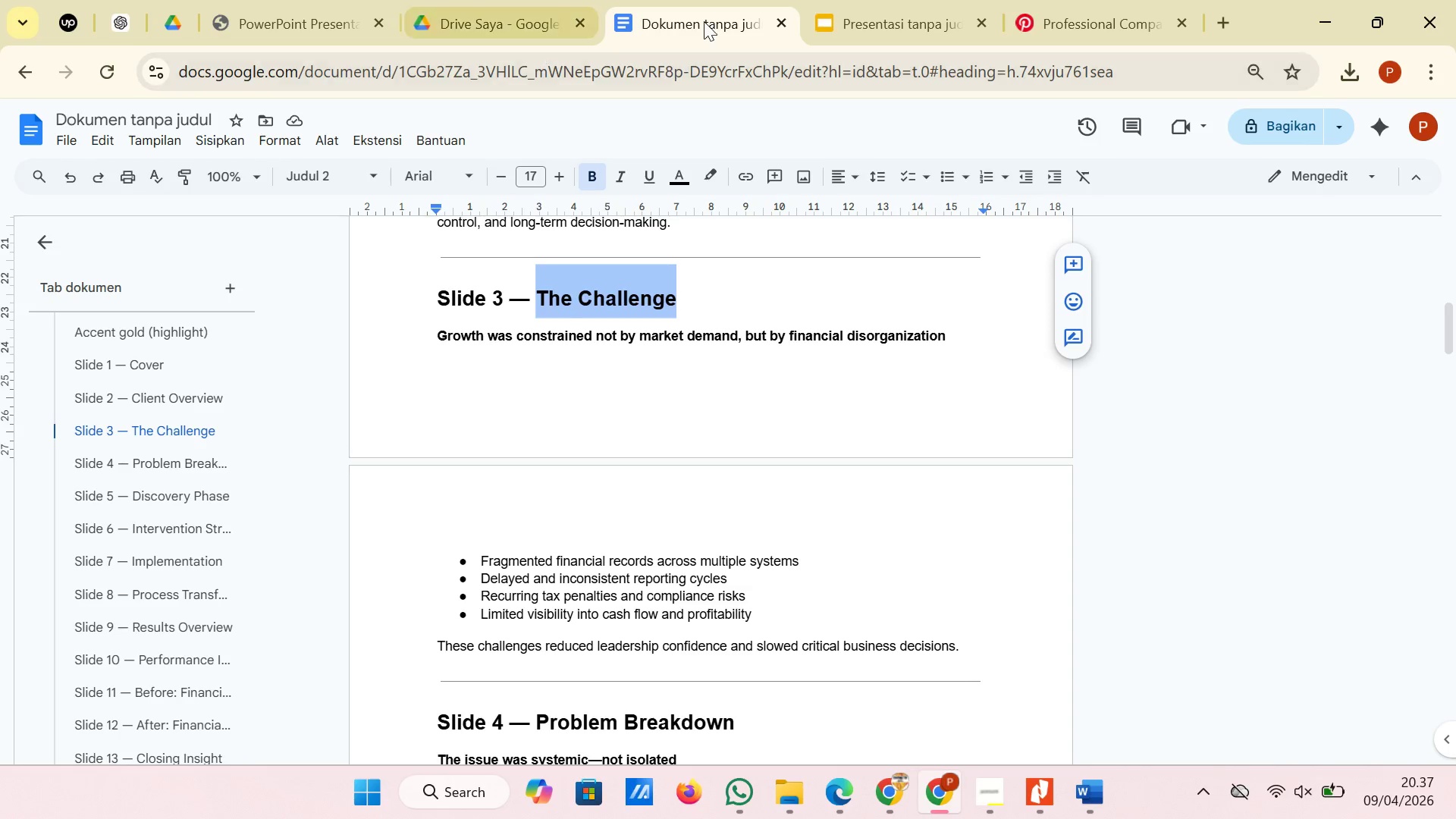 
left_click([860, 0])
 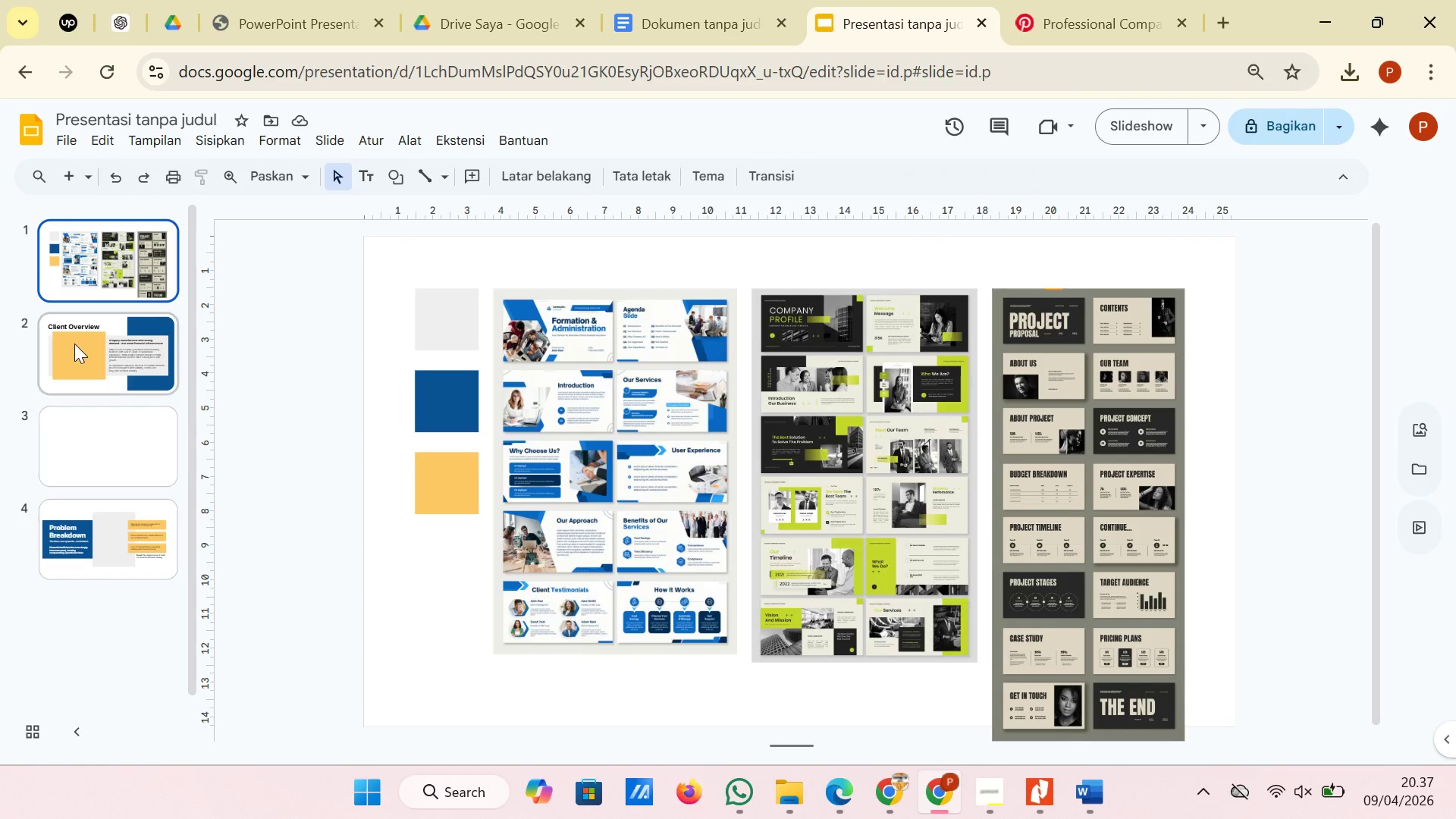 
left_click_drag(start_coordinate=[87, 337], to_coordinate=[86, 341])
 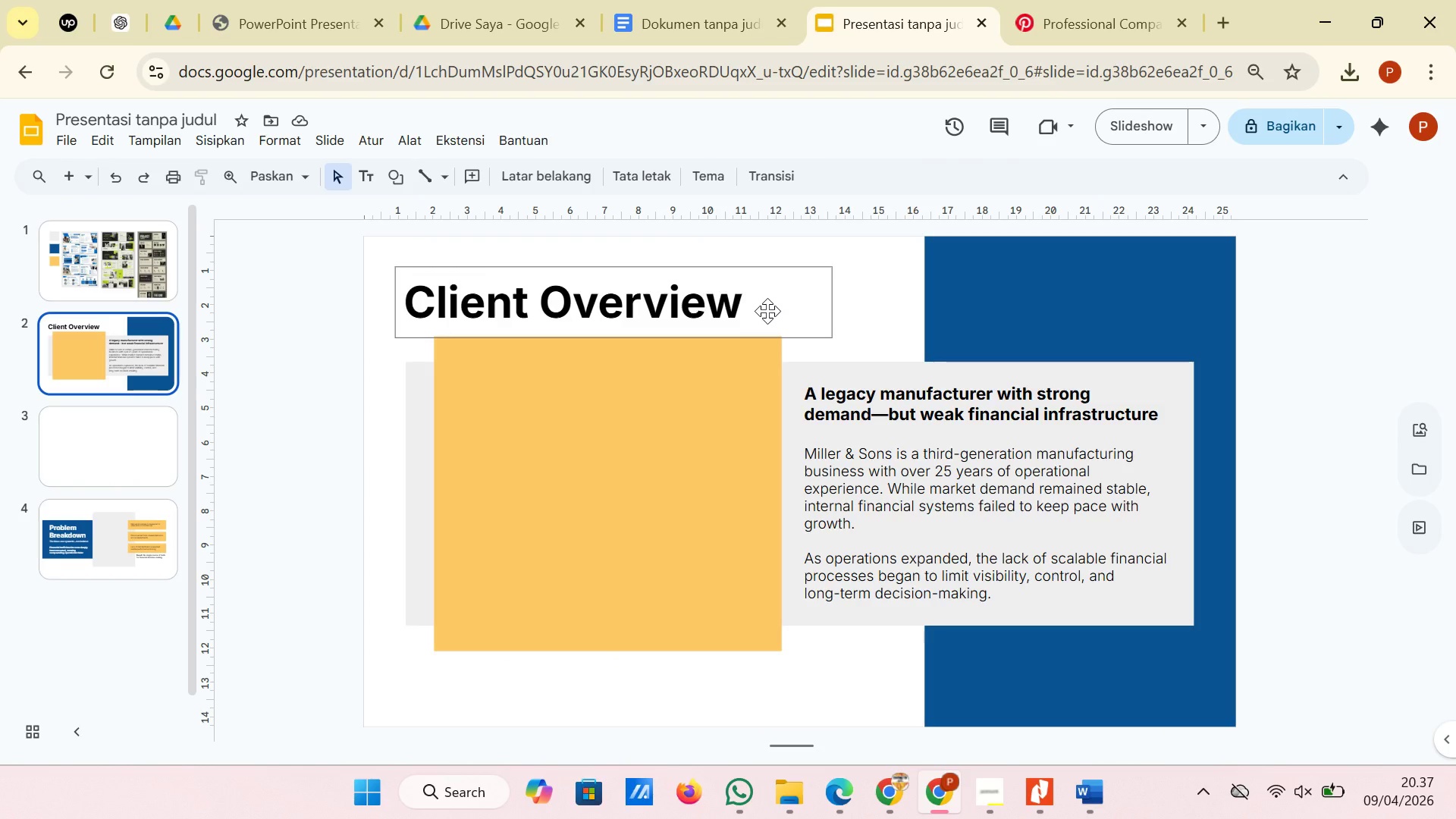 
left_click([769, 311])
 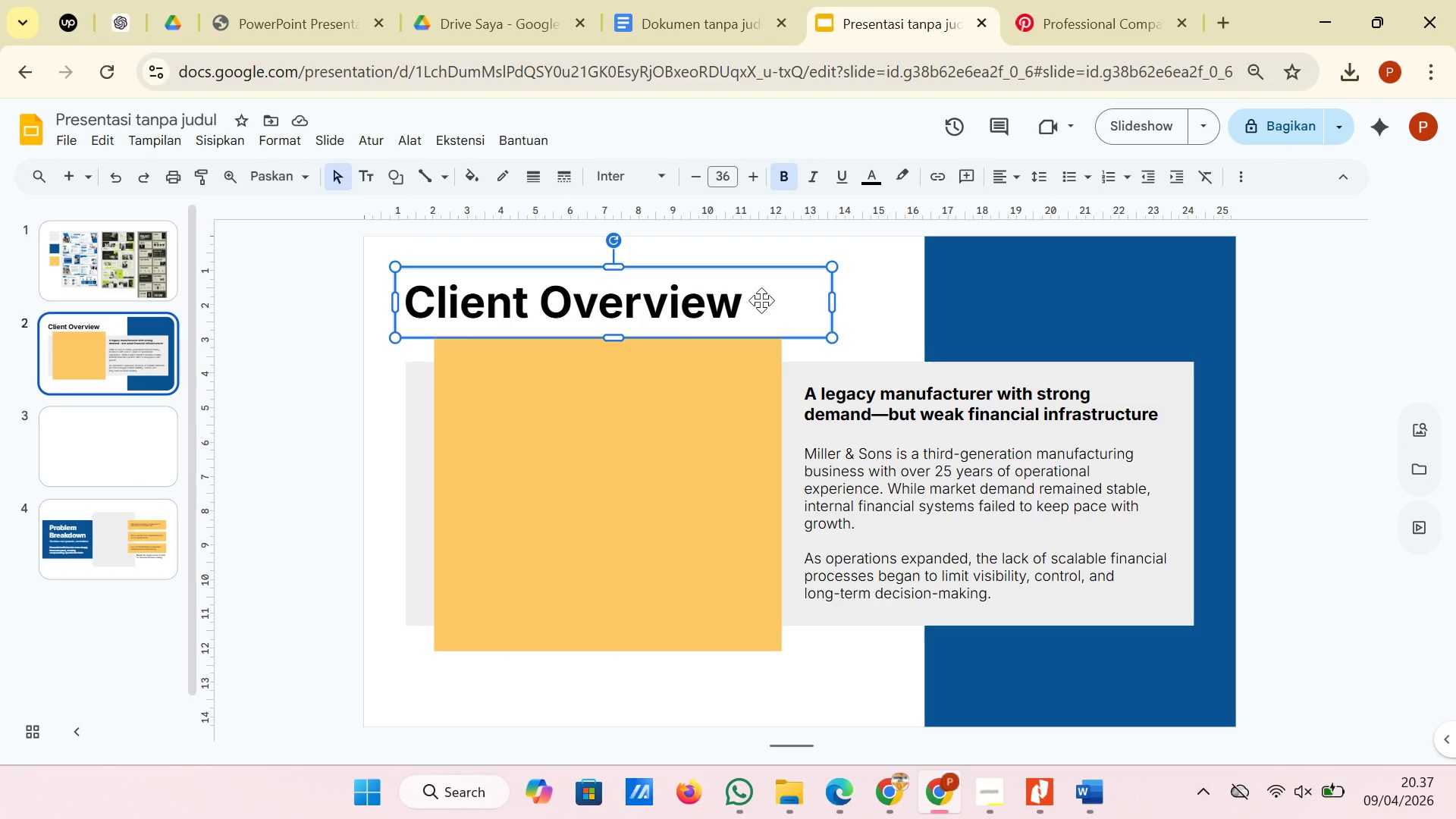 
right_click([761, 300])
 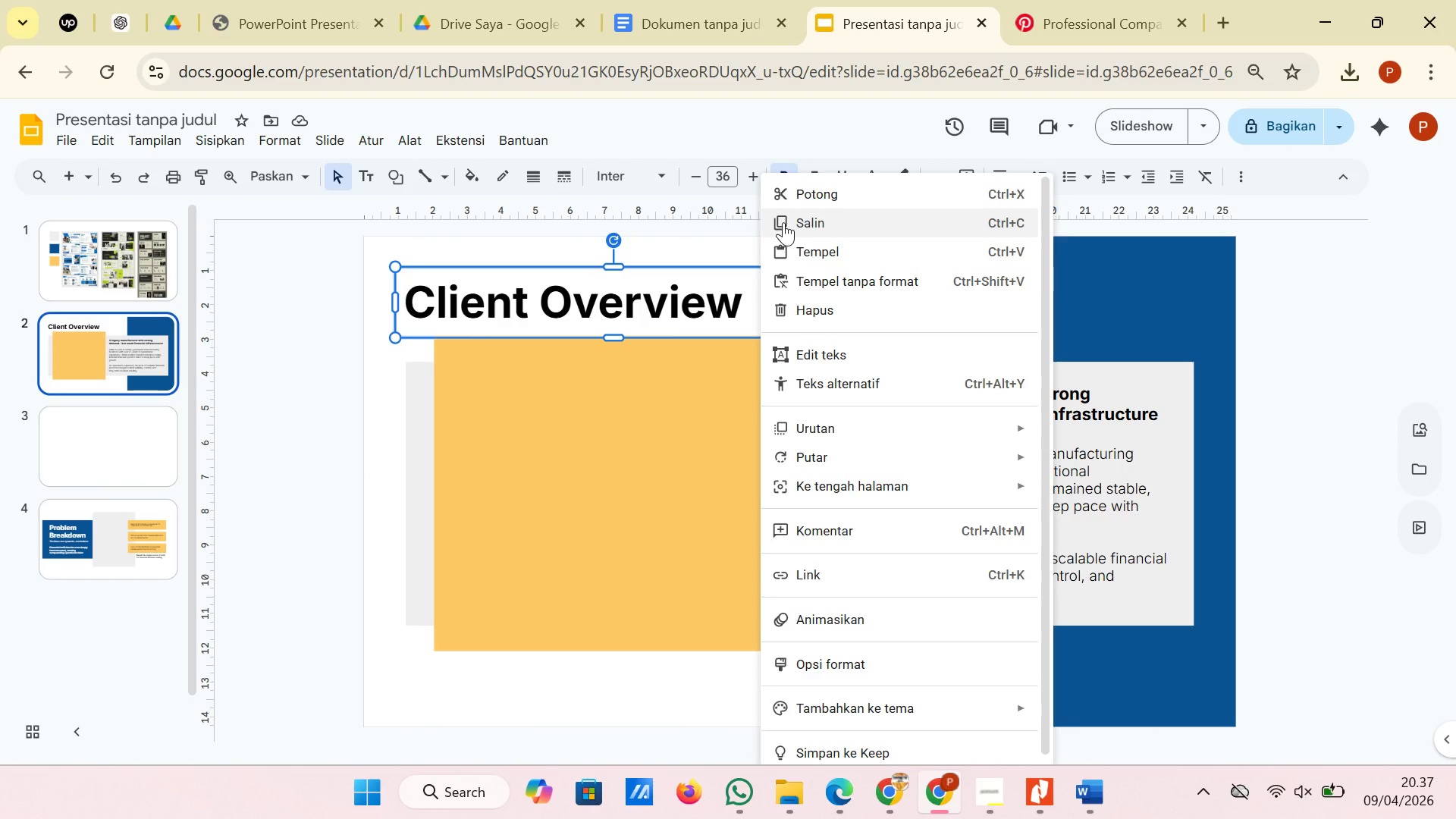 
left_click([783, 221])
 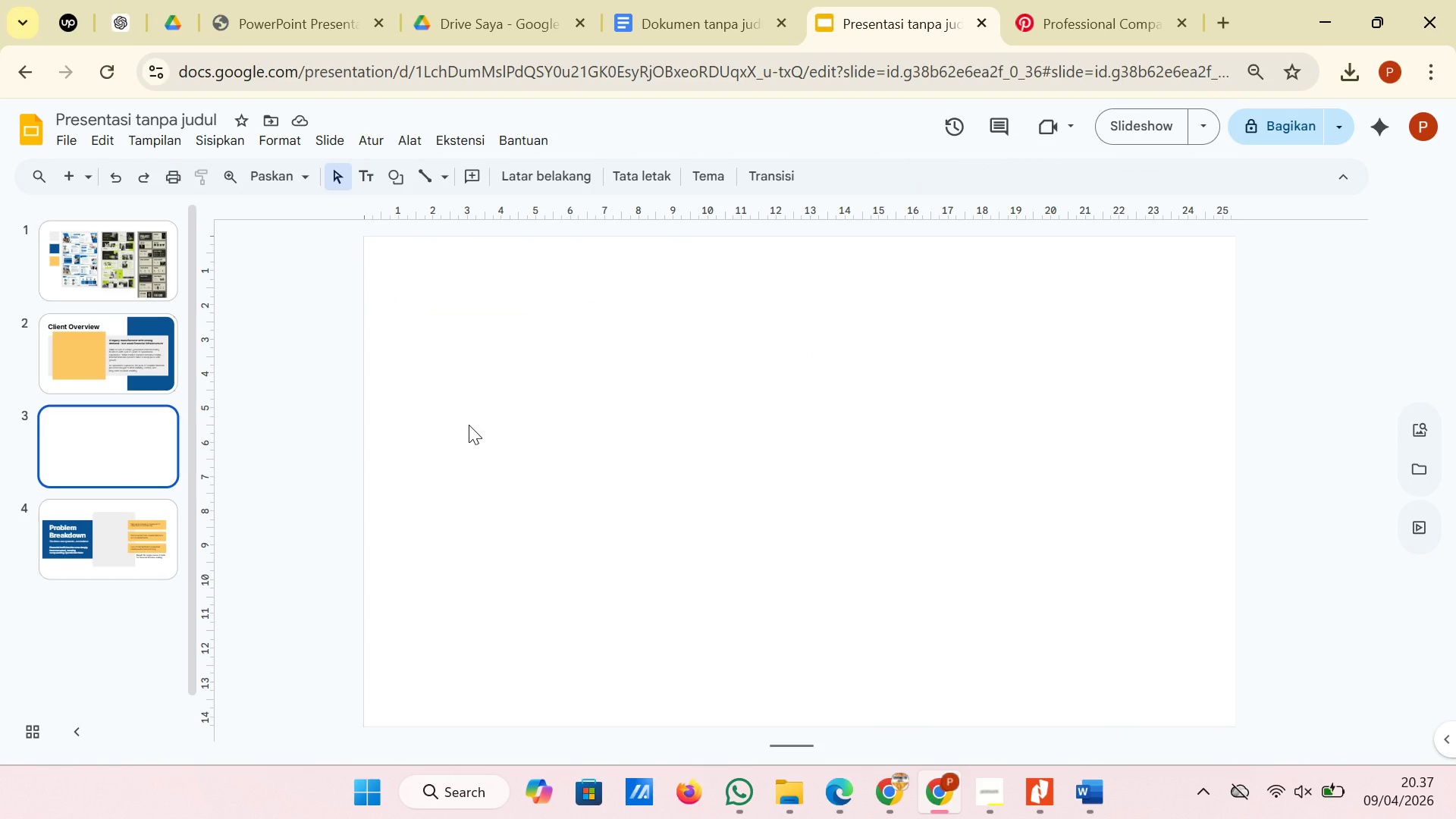 
right_click([596, 409])
 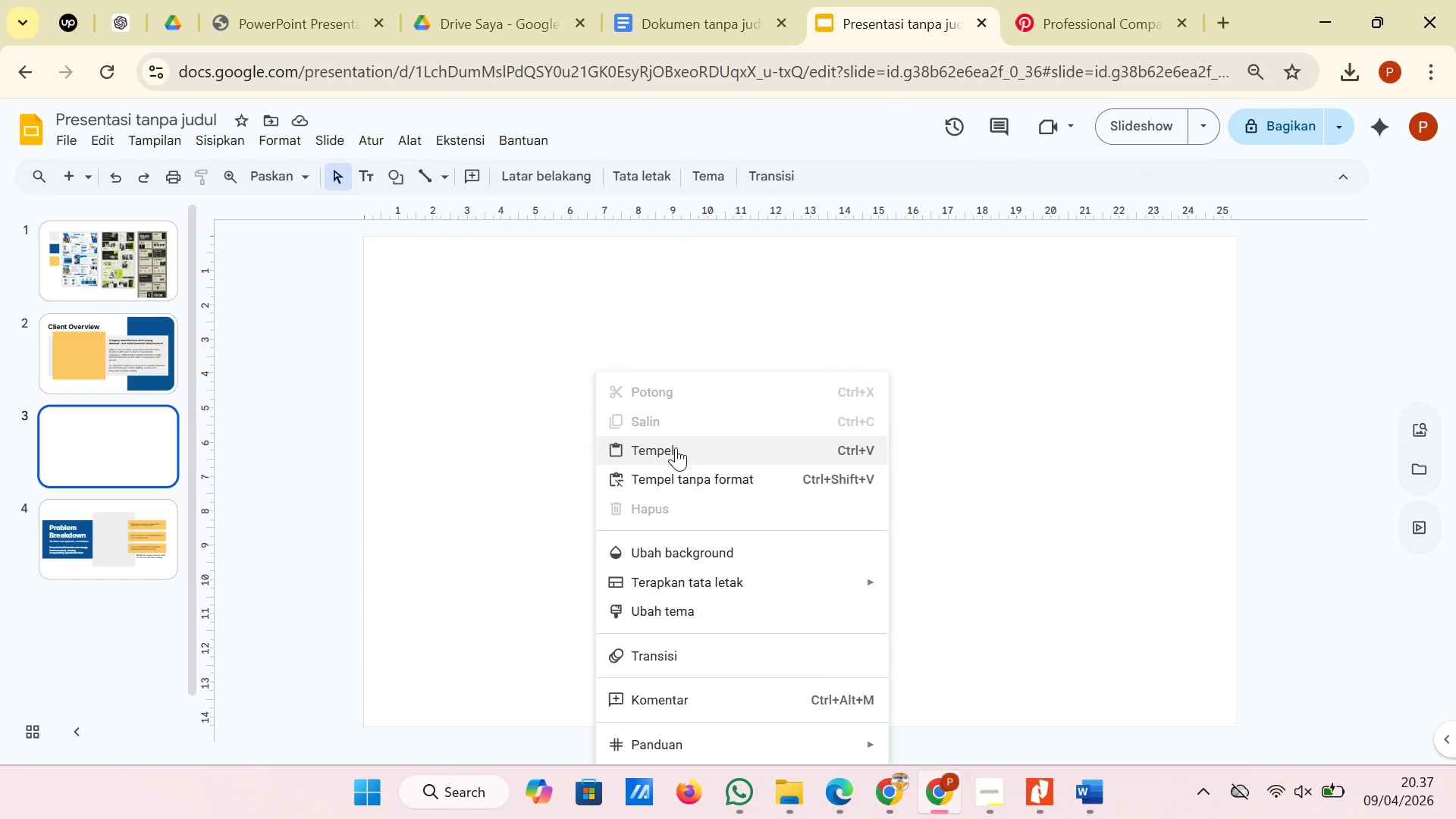 
left_click([676, 447])
 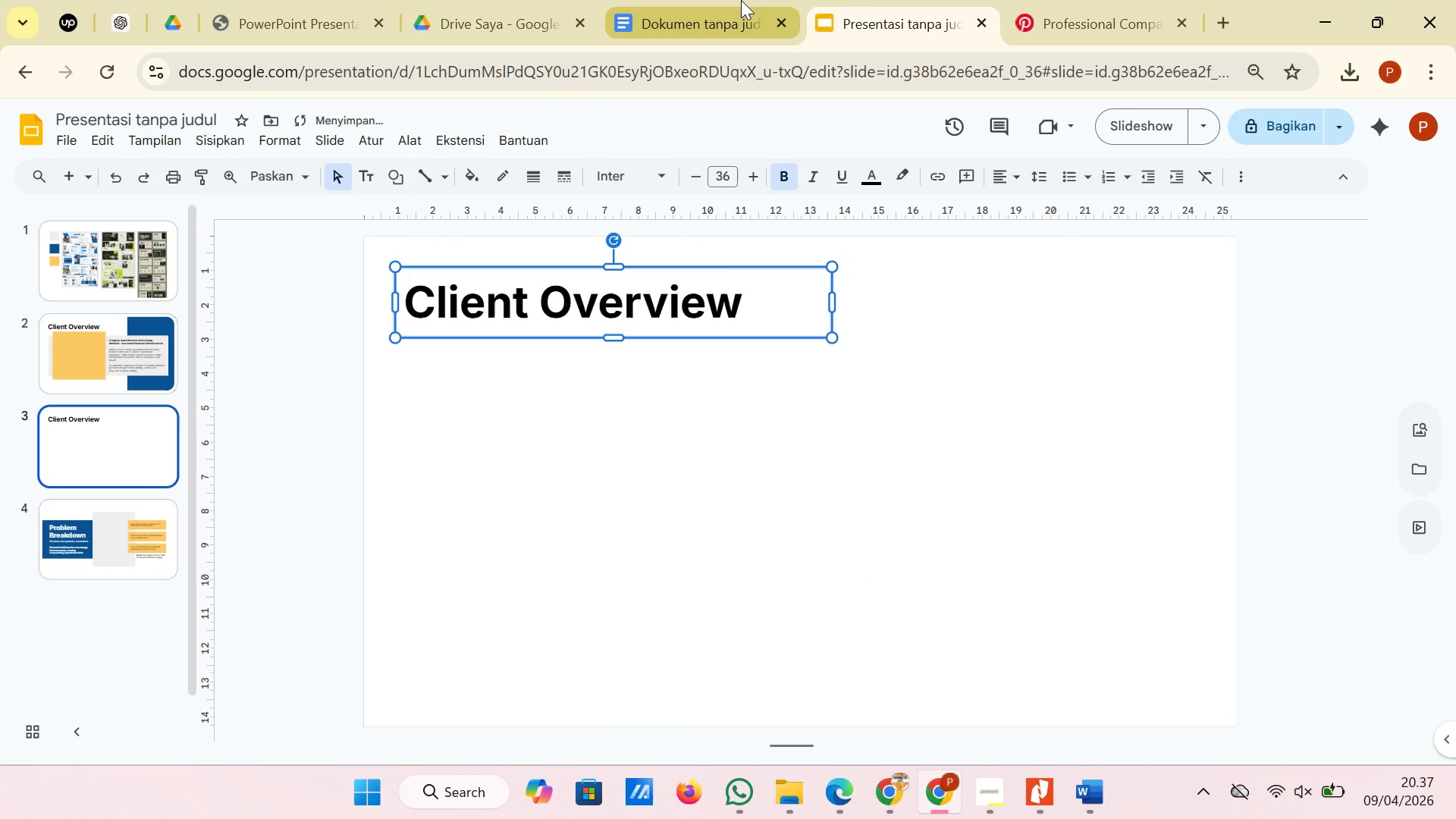 
left_click([741, 0])
 